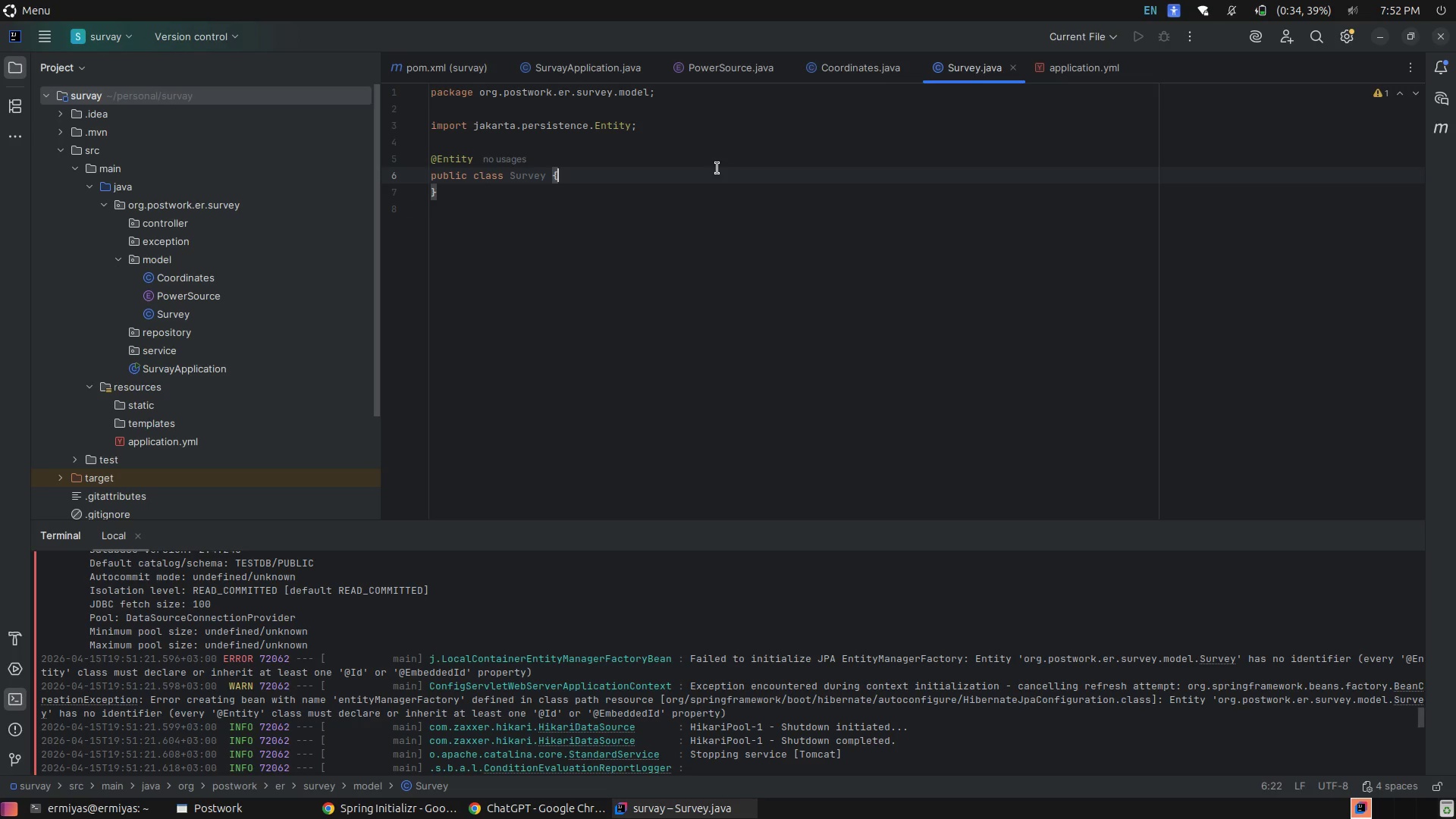 
key(Enter)
 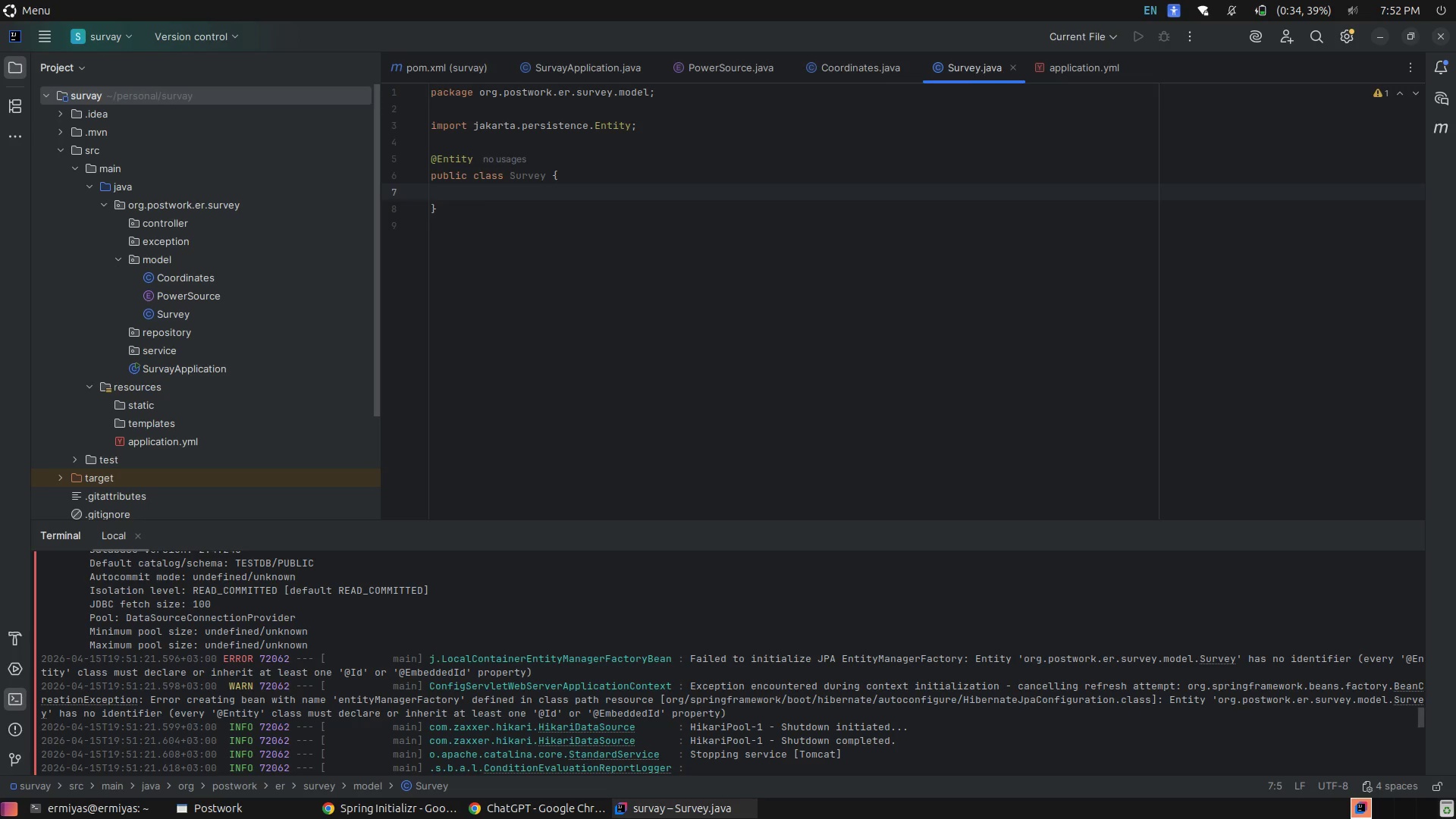 
wait(6.11)
 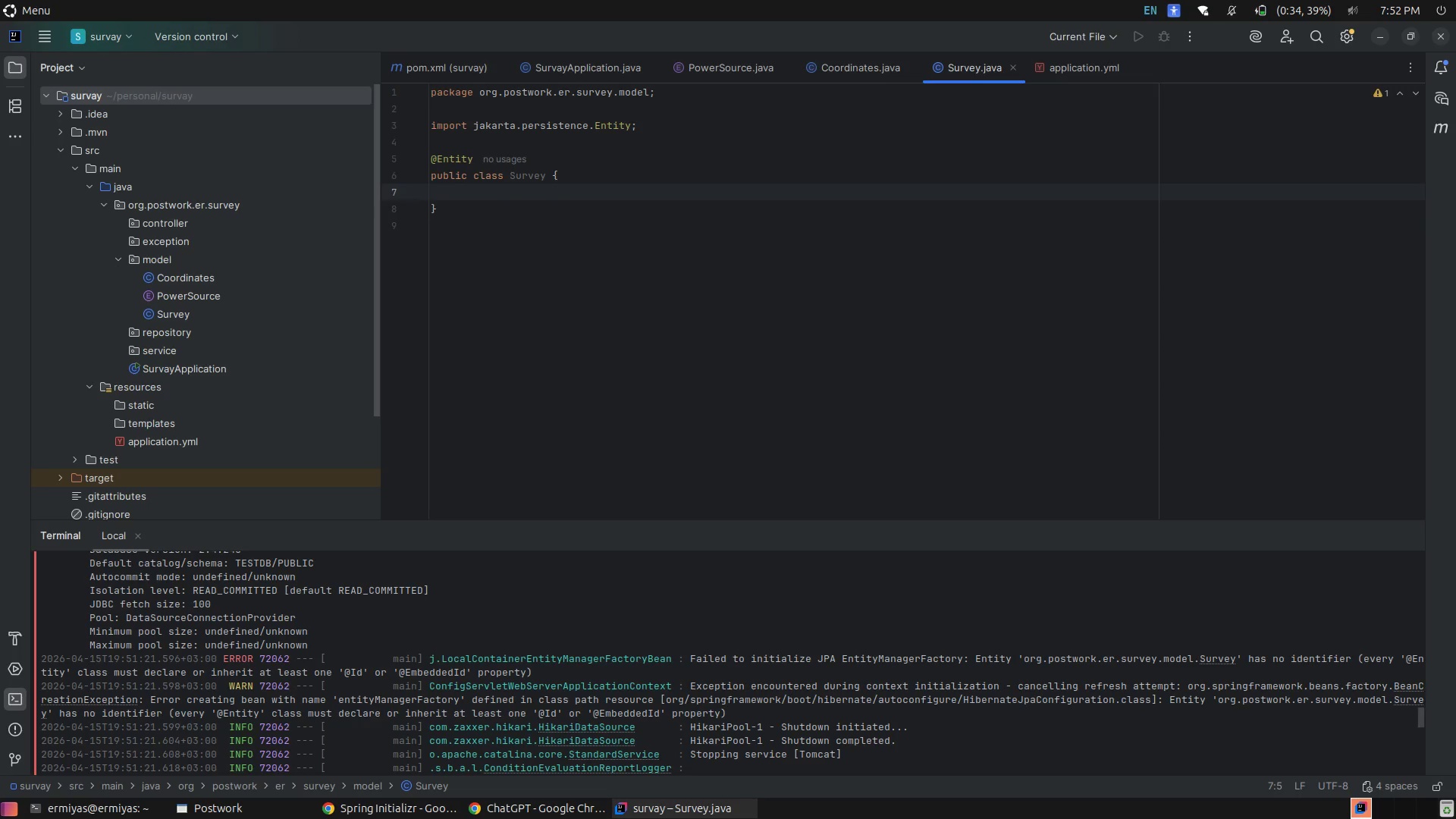 
key(Enter)
 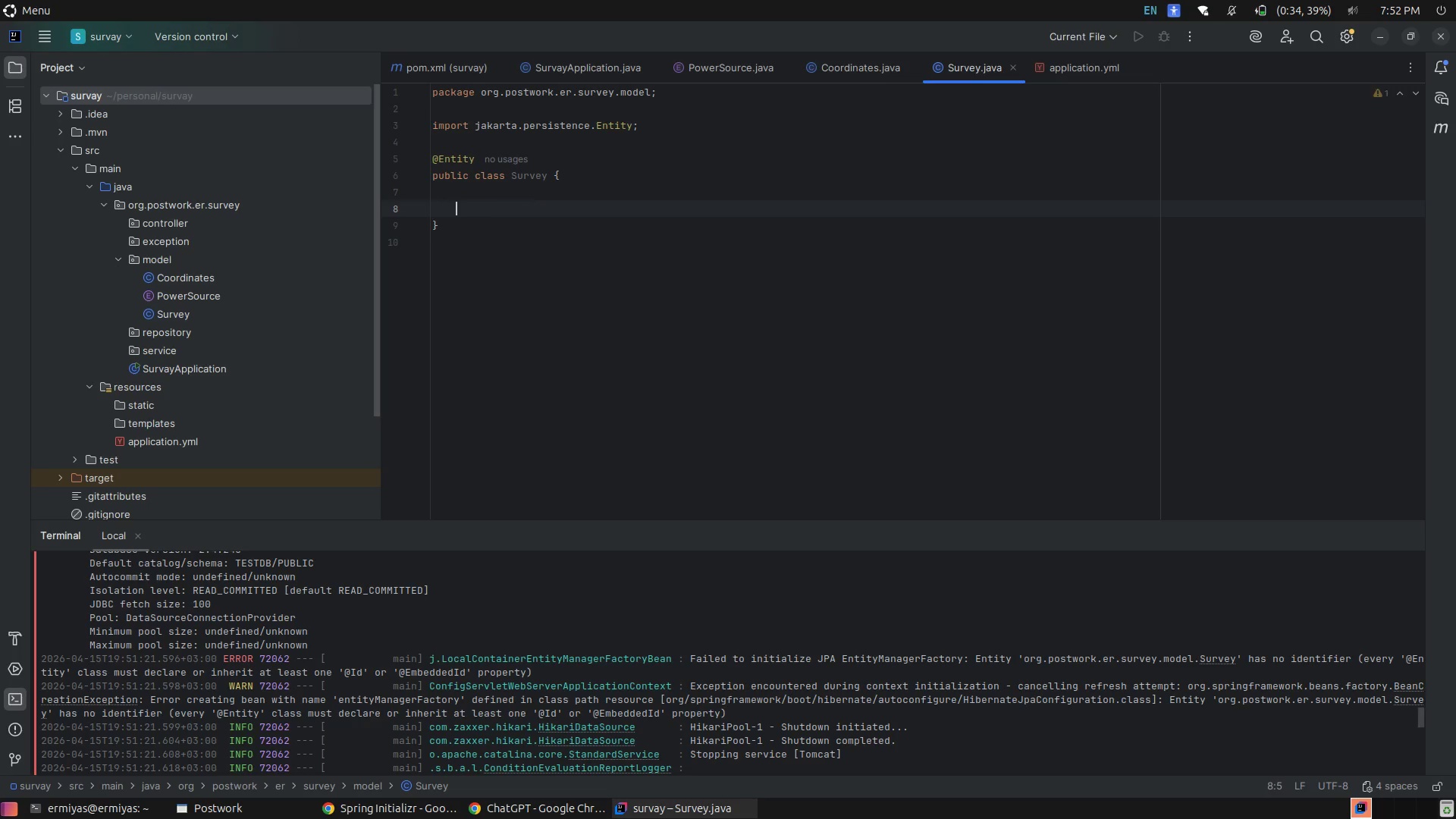 
type(@Id)
 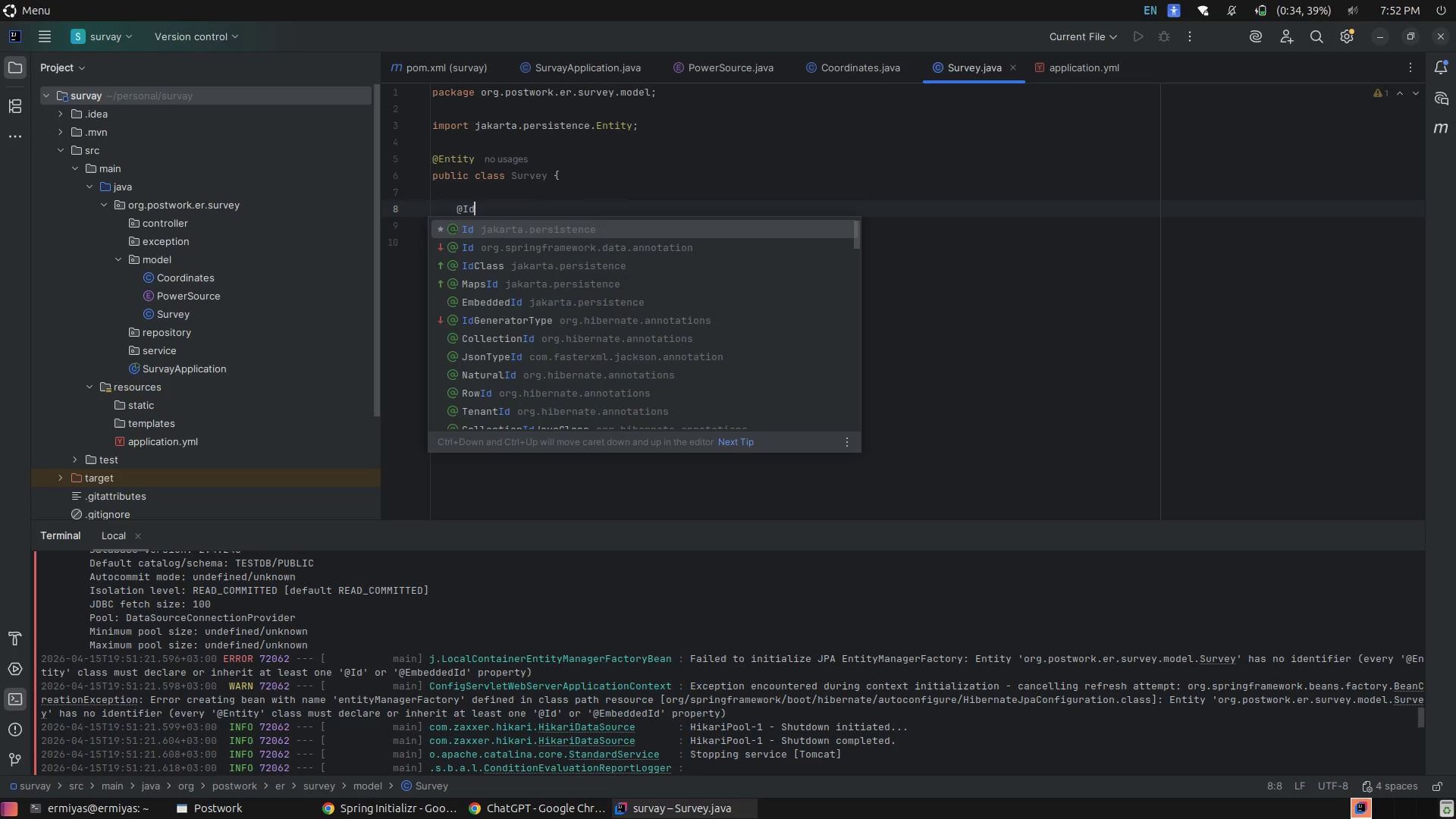 
key(Enter)
 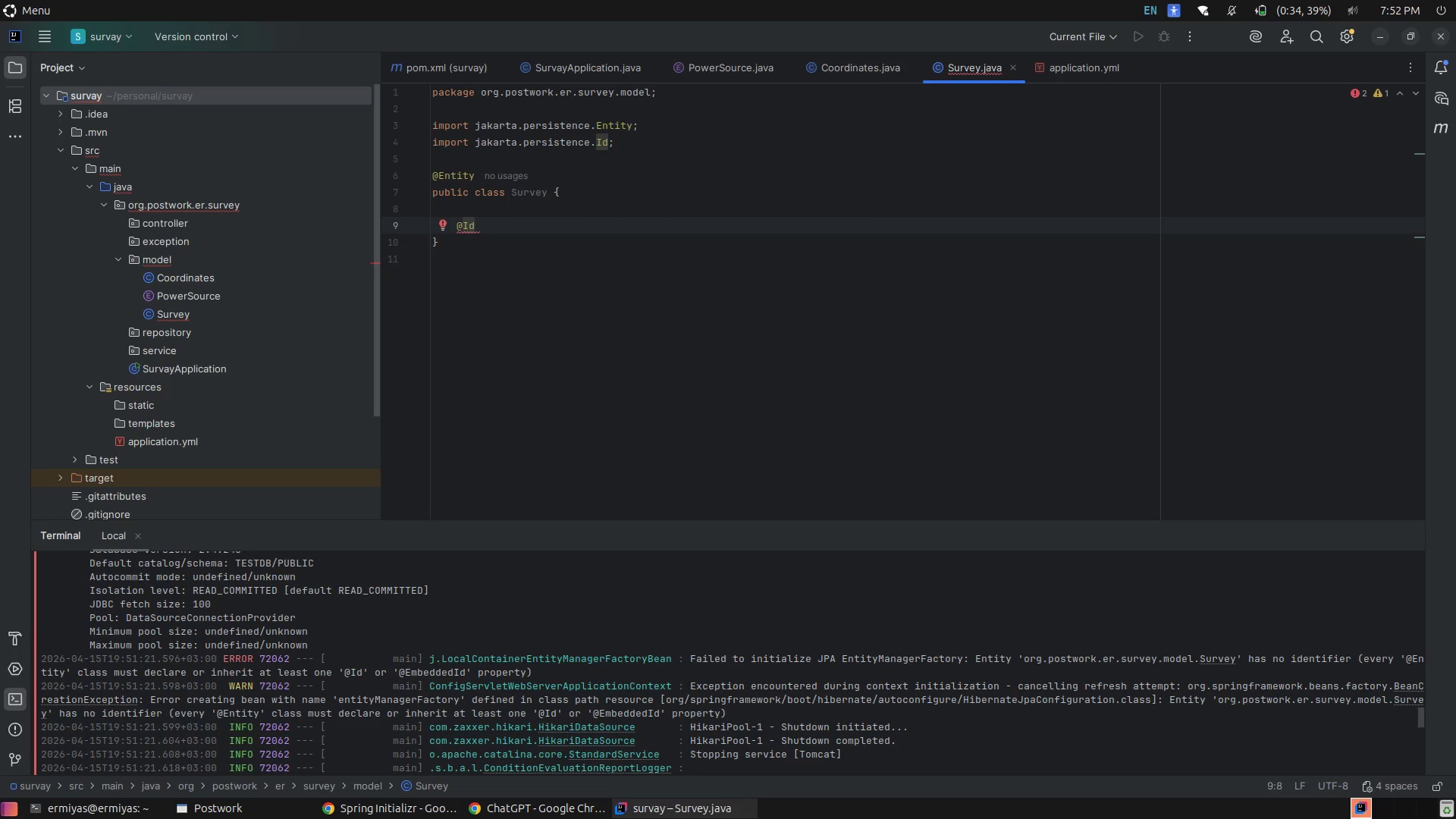 
key(Enter)
 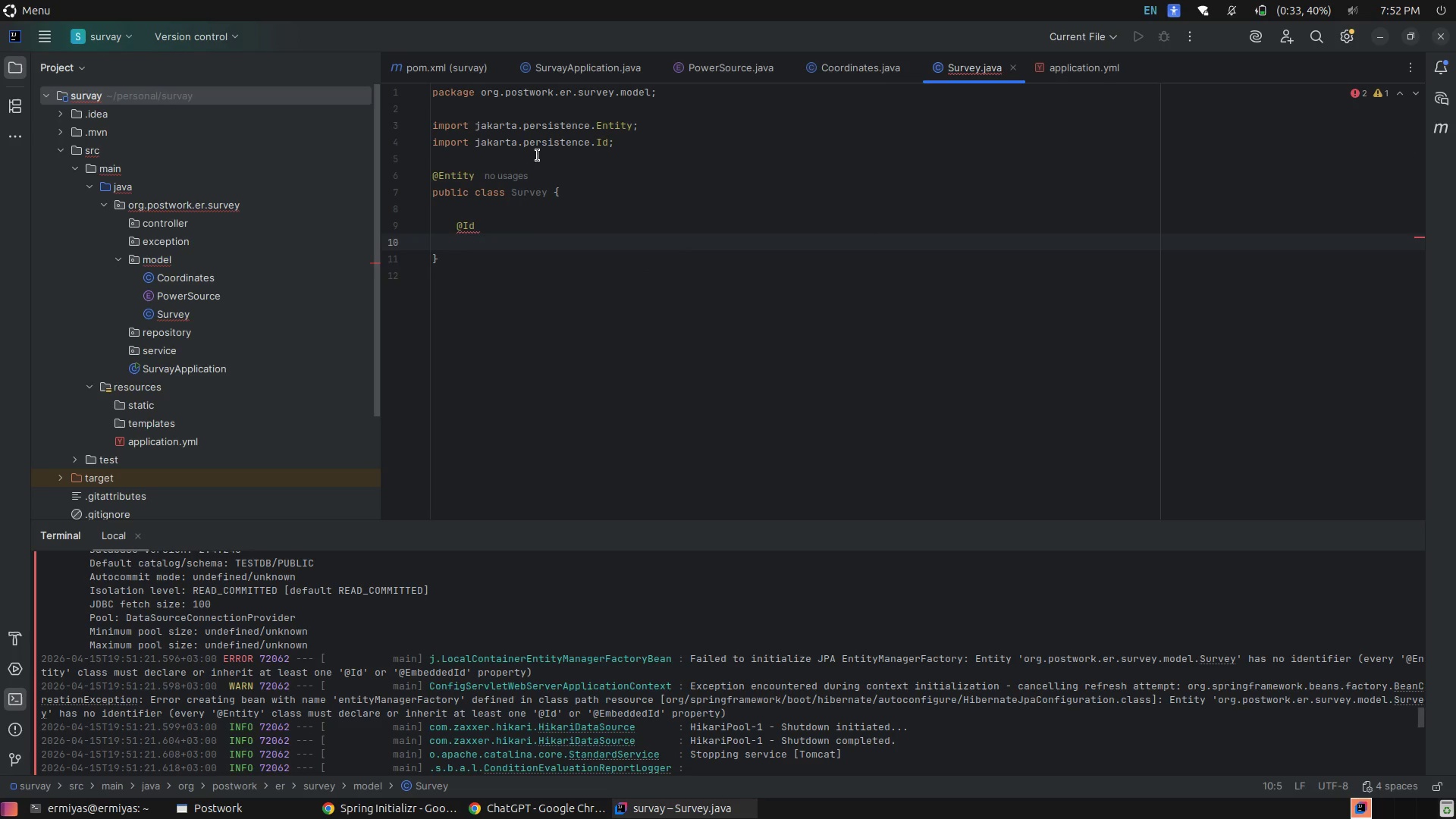 
double_click([611, 121])
 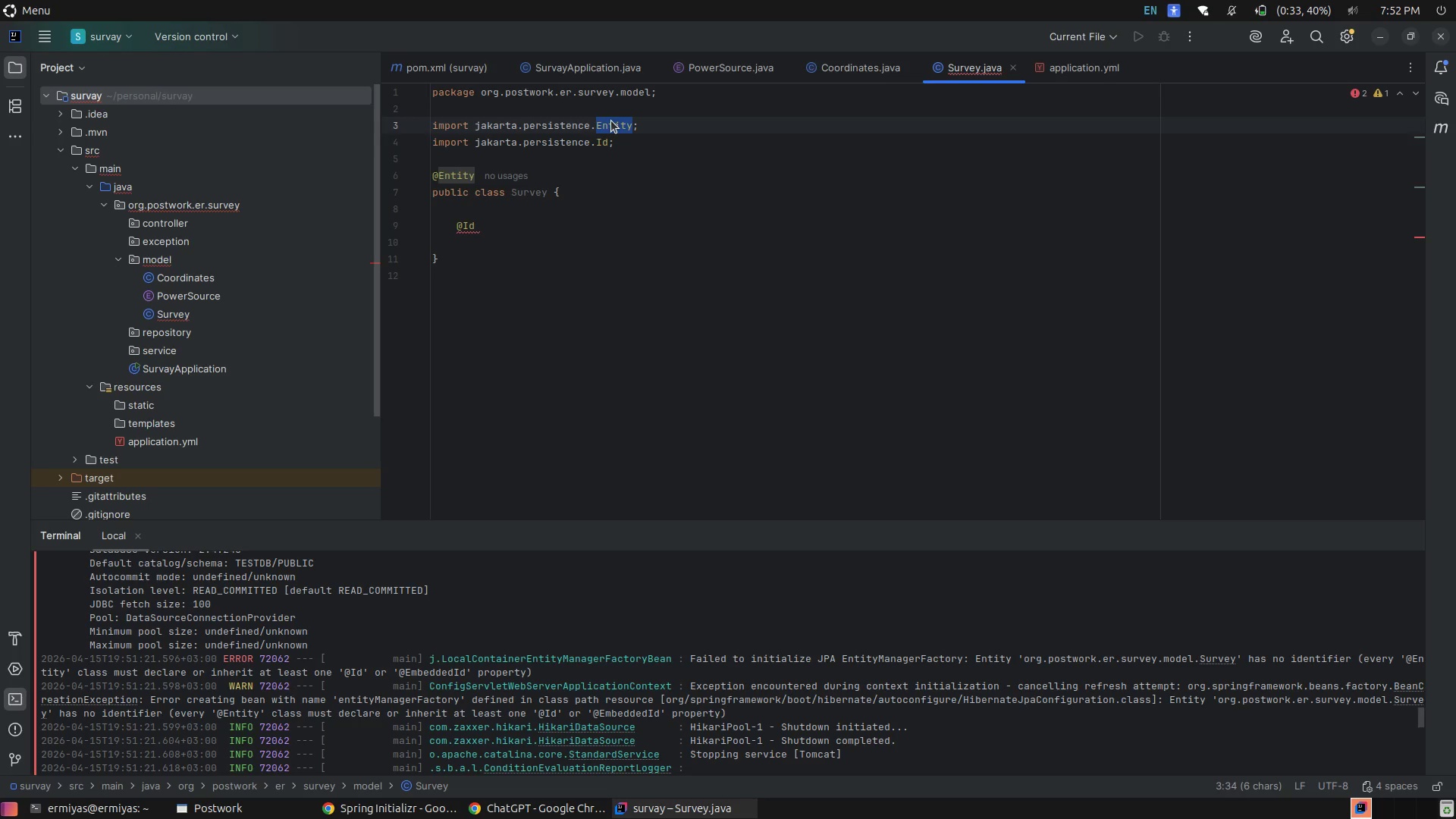 
key(Backspace)
 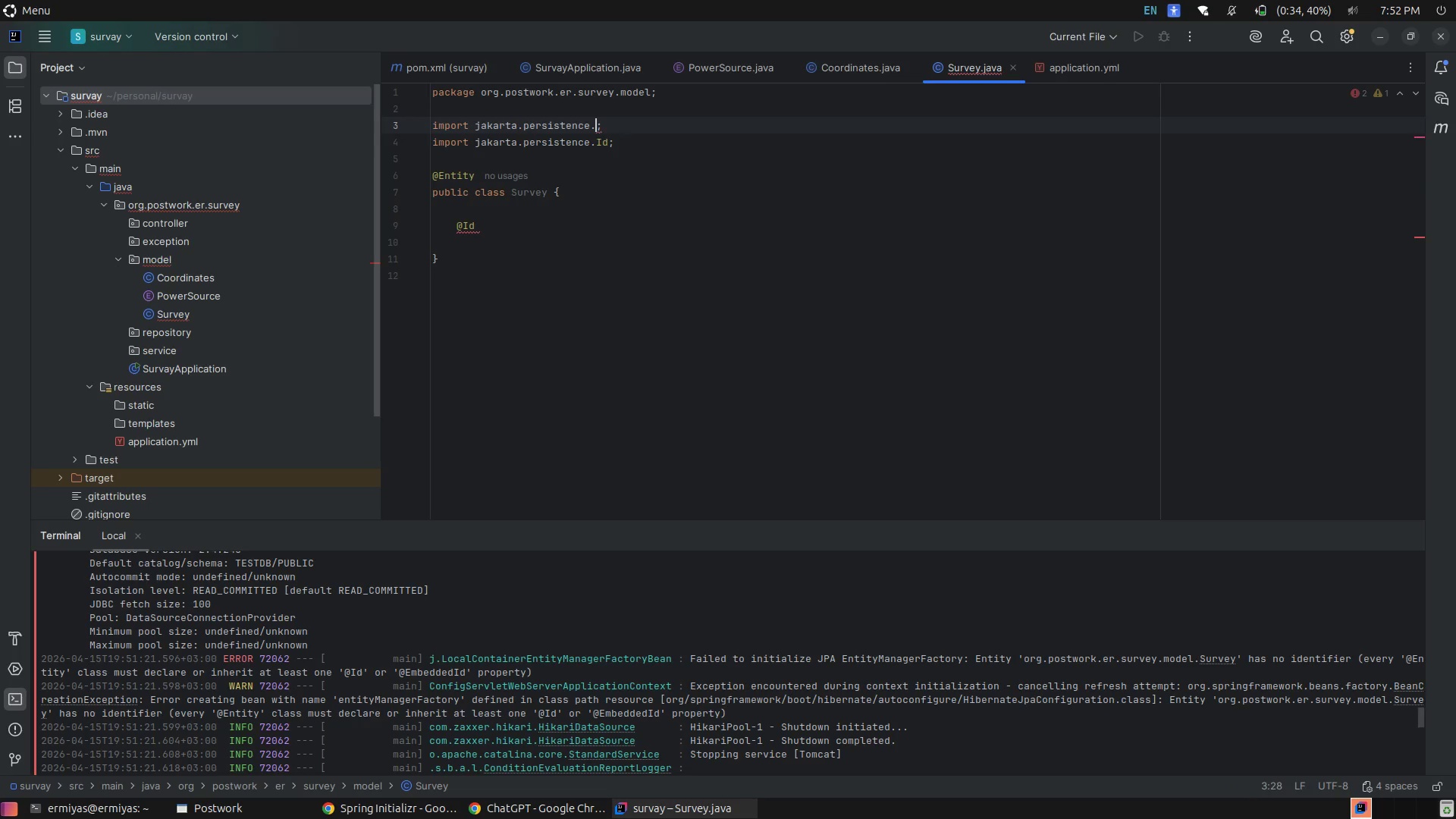 
hold_key(key=ShiftLeft, duration=0.72)
 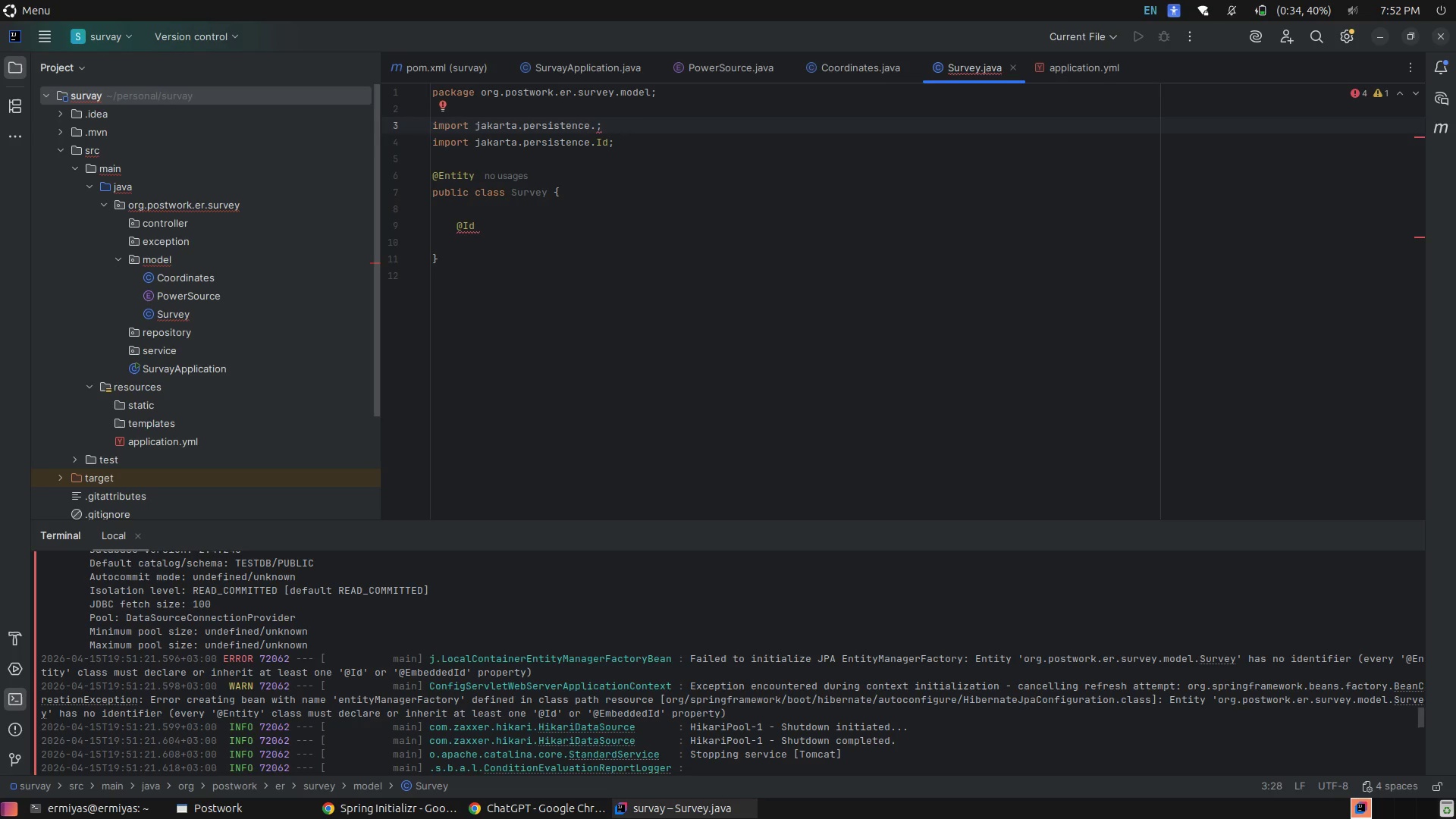 
key(Shift+8)
 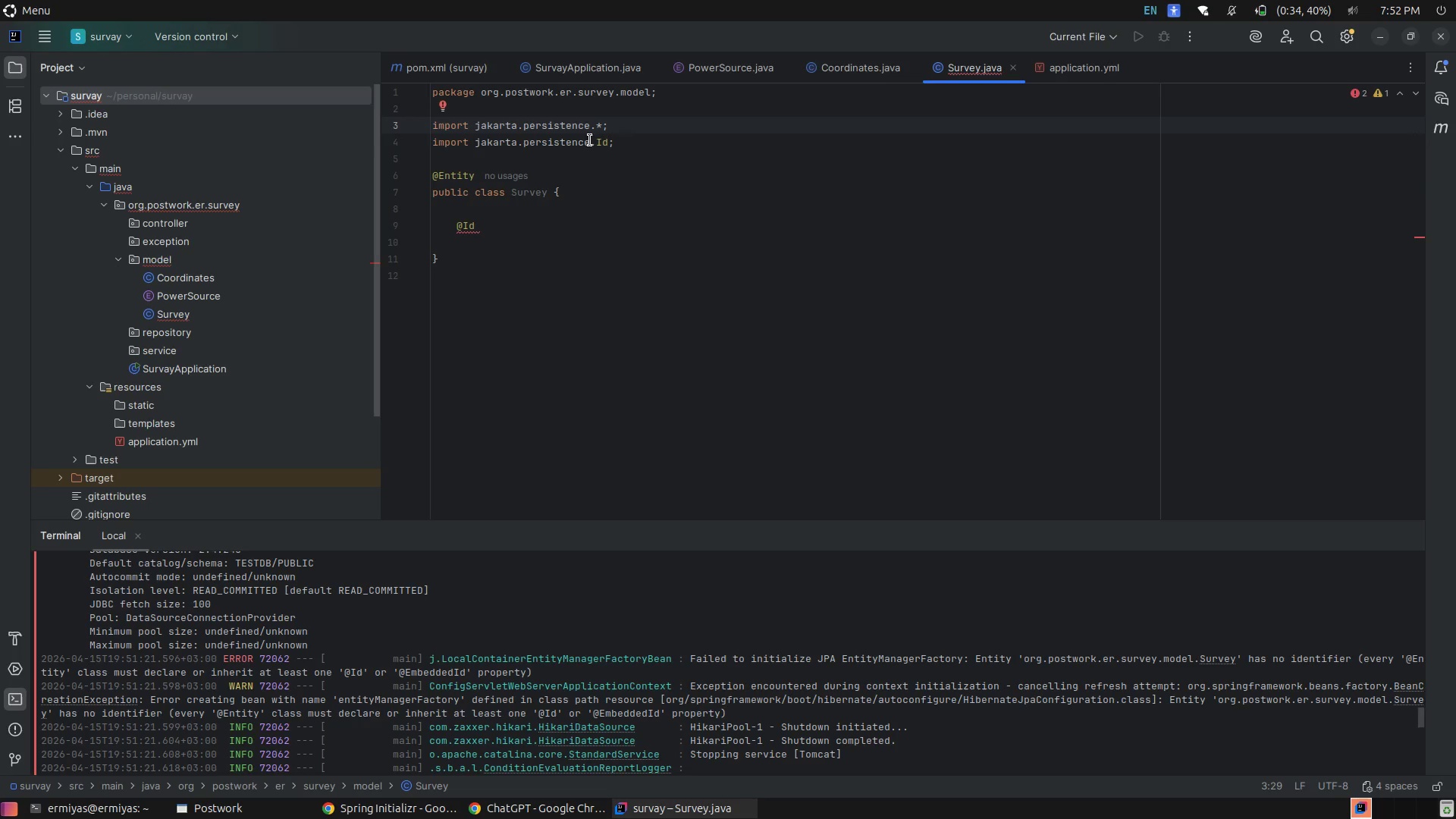 
left_click([585, 142])
 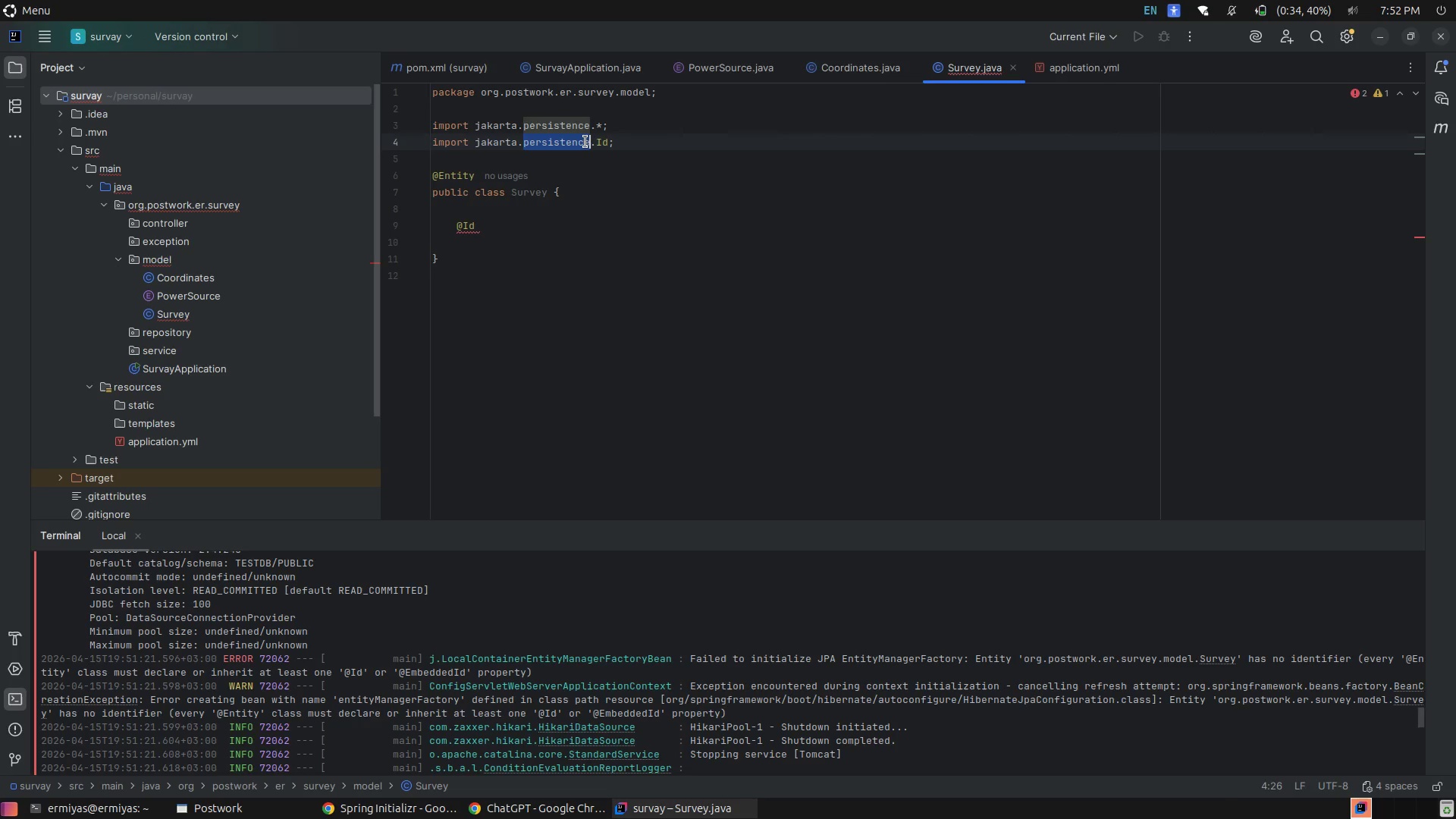 
double_click([585, 142])
 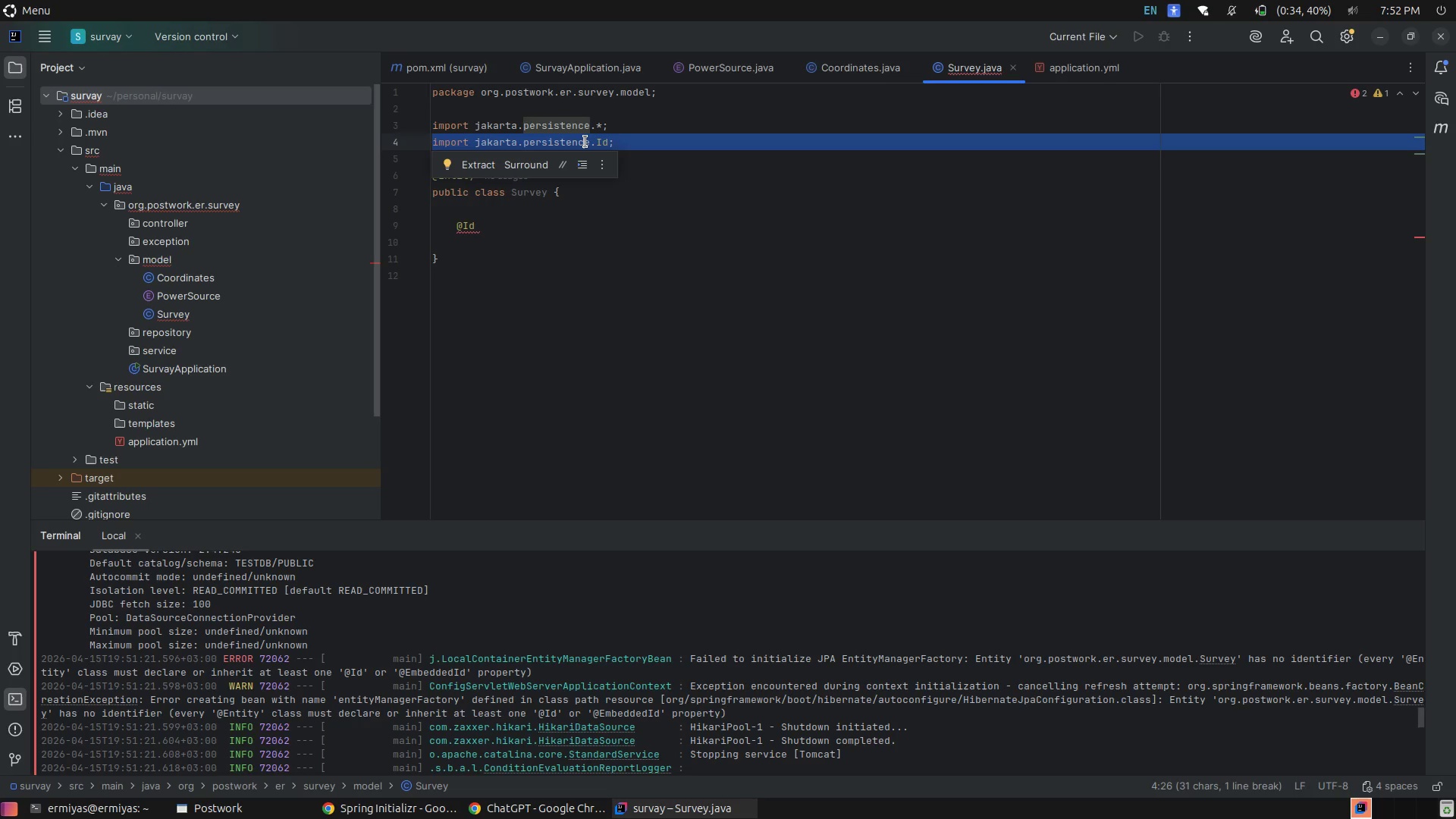 
key(Backspace)
 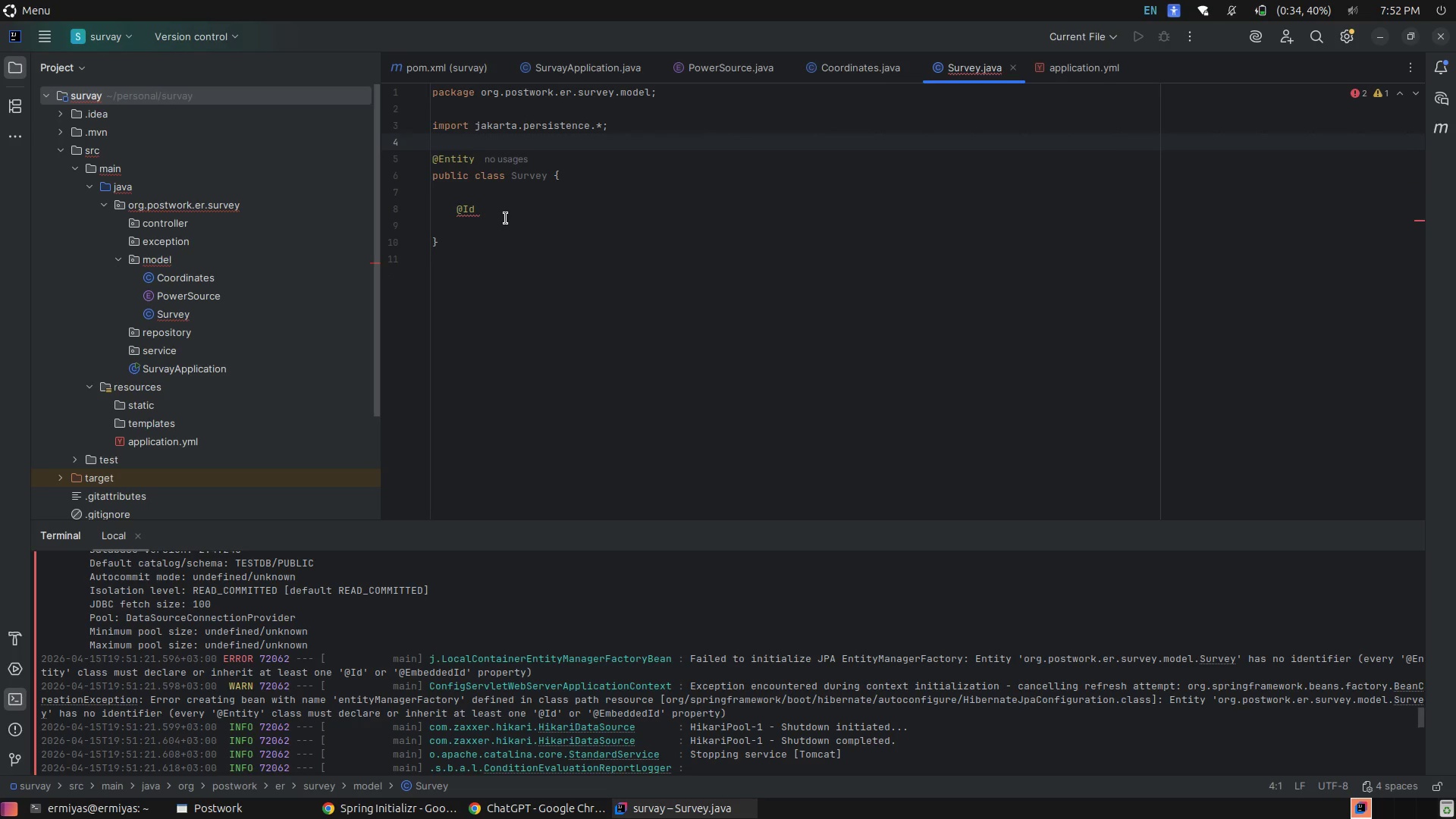 
left_click([506, 209])
 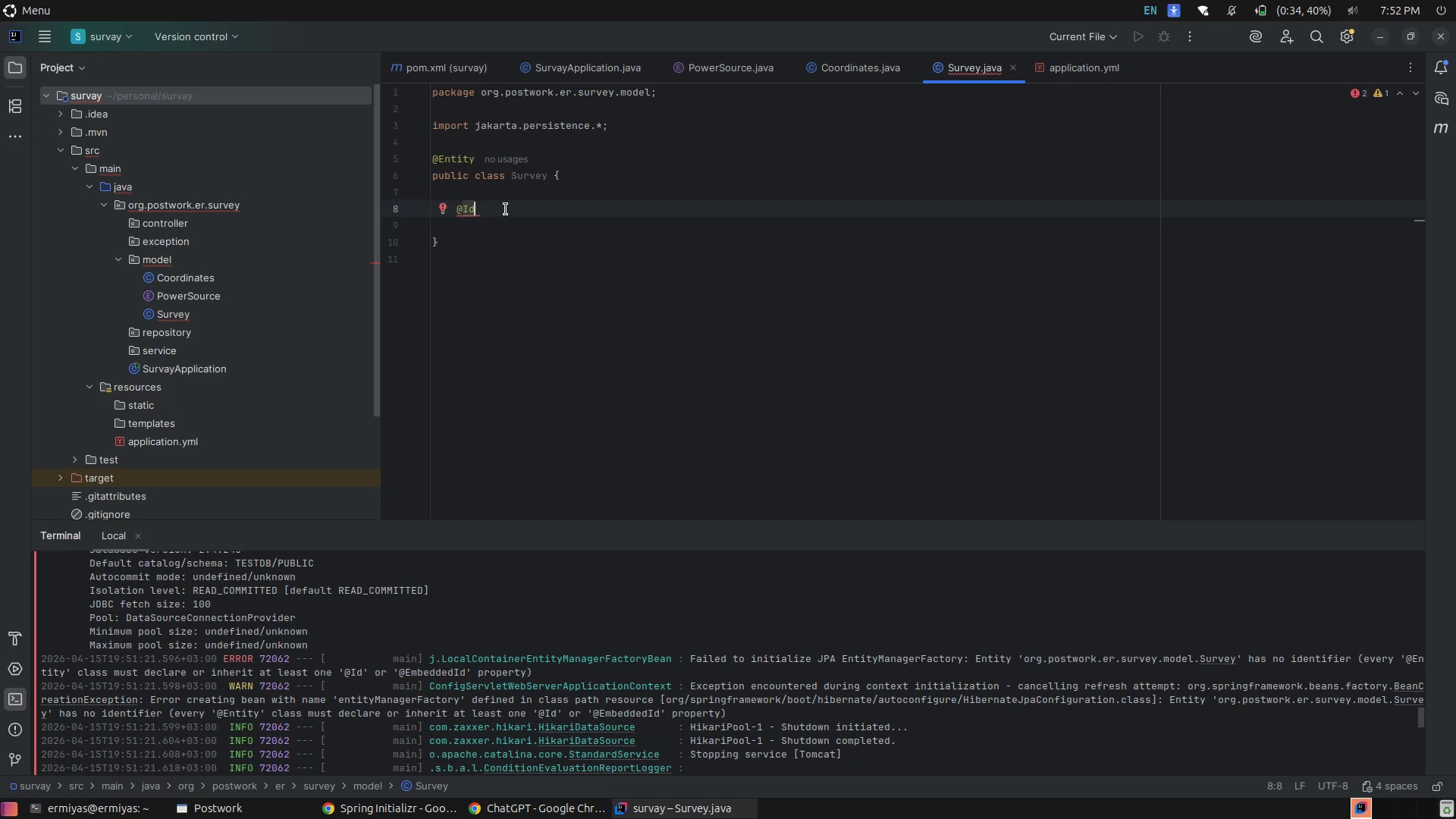 
wait(6.83)
 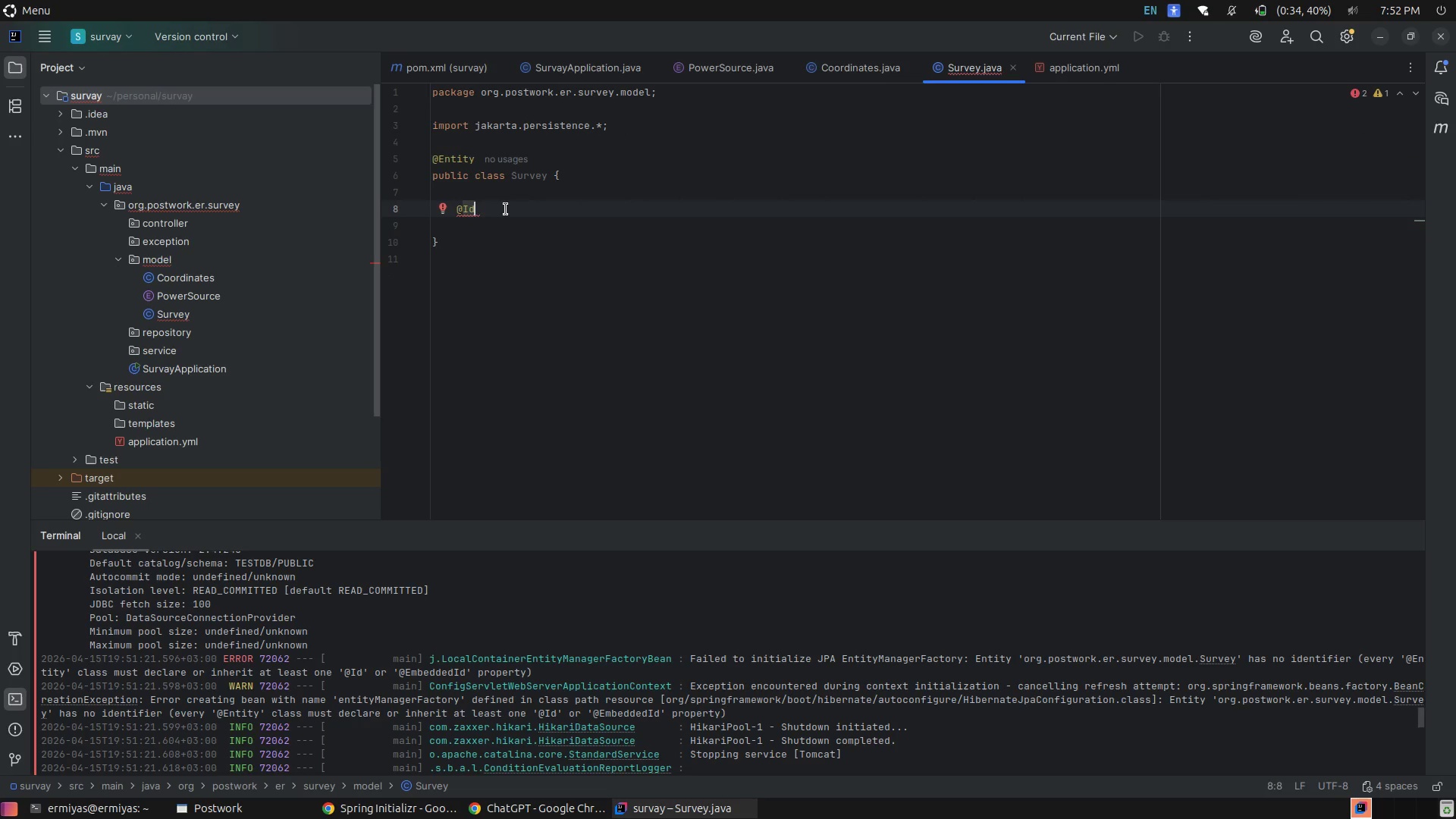 
key(Enter)
 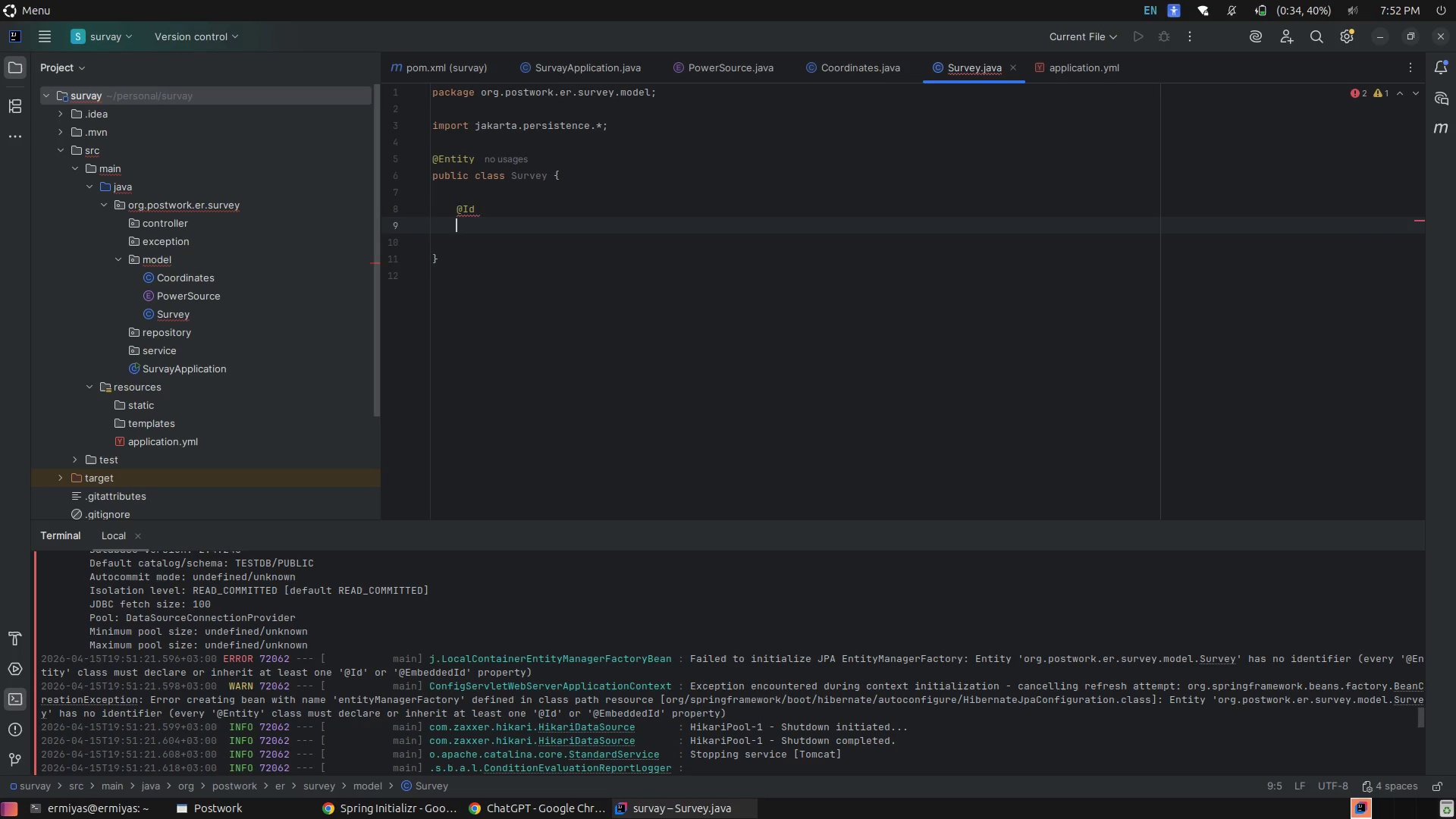 
type(@Ge)
 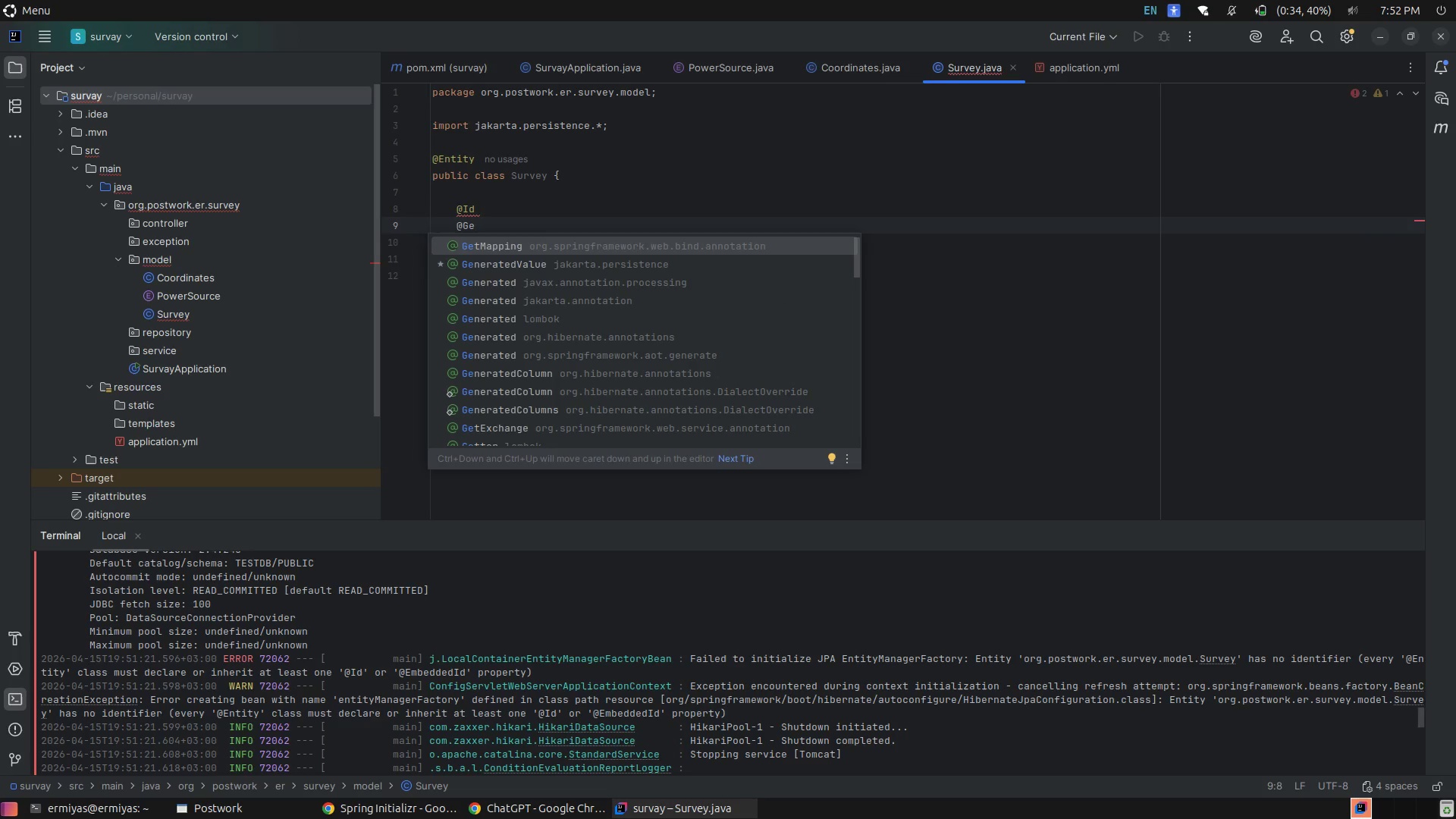 
key(ArrowDown)
 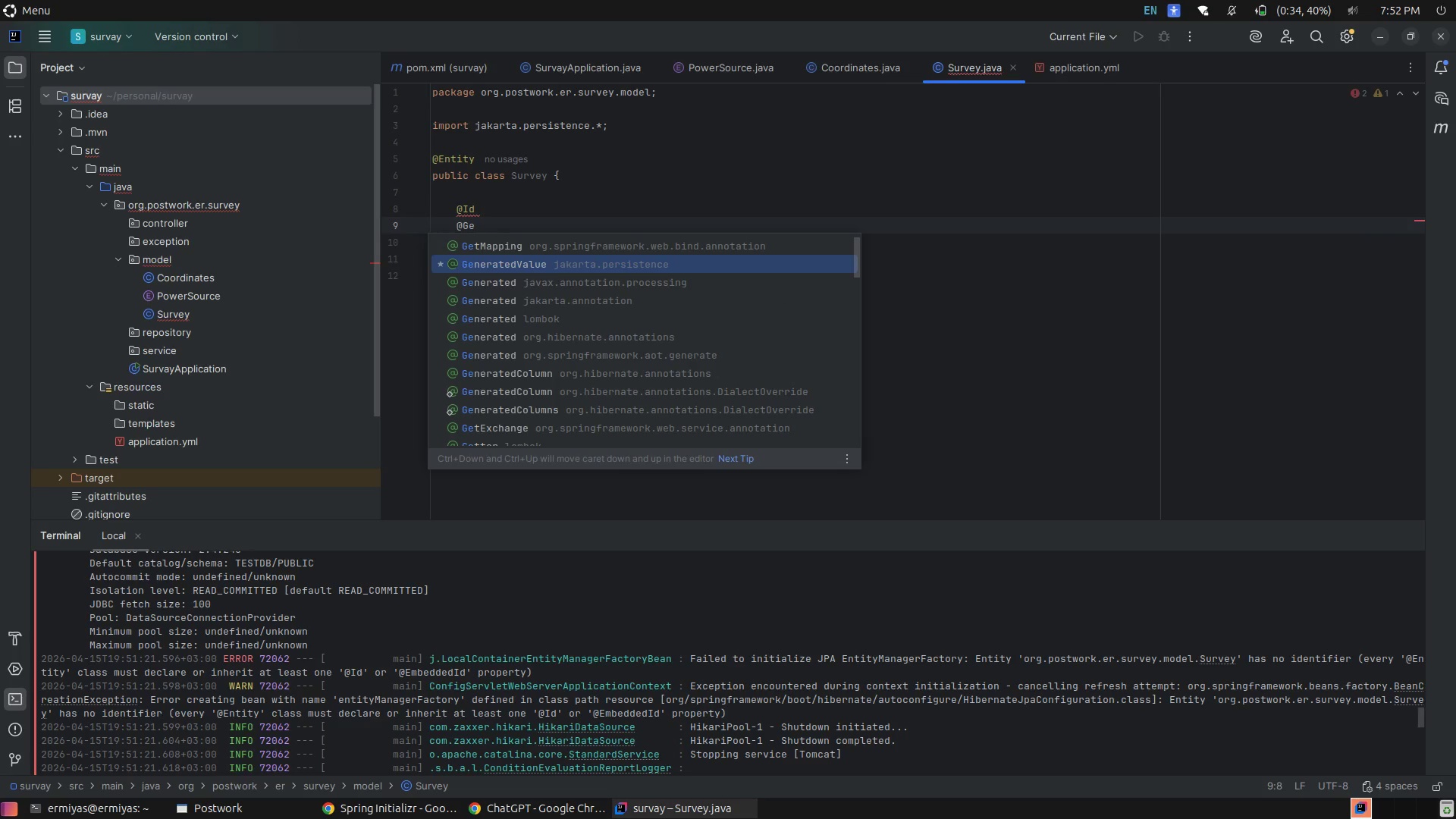 
key(Enter)
 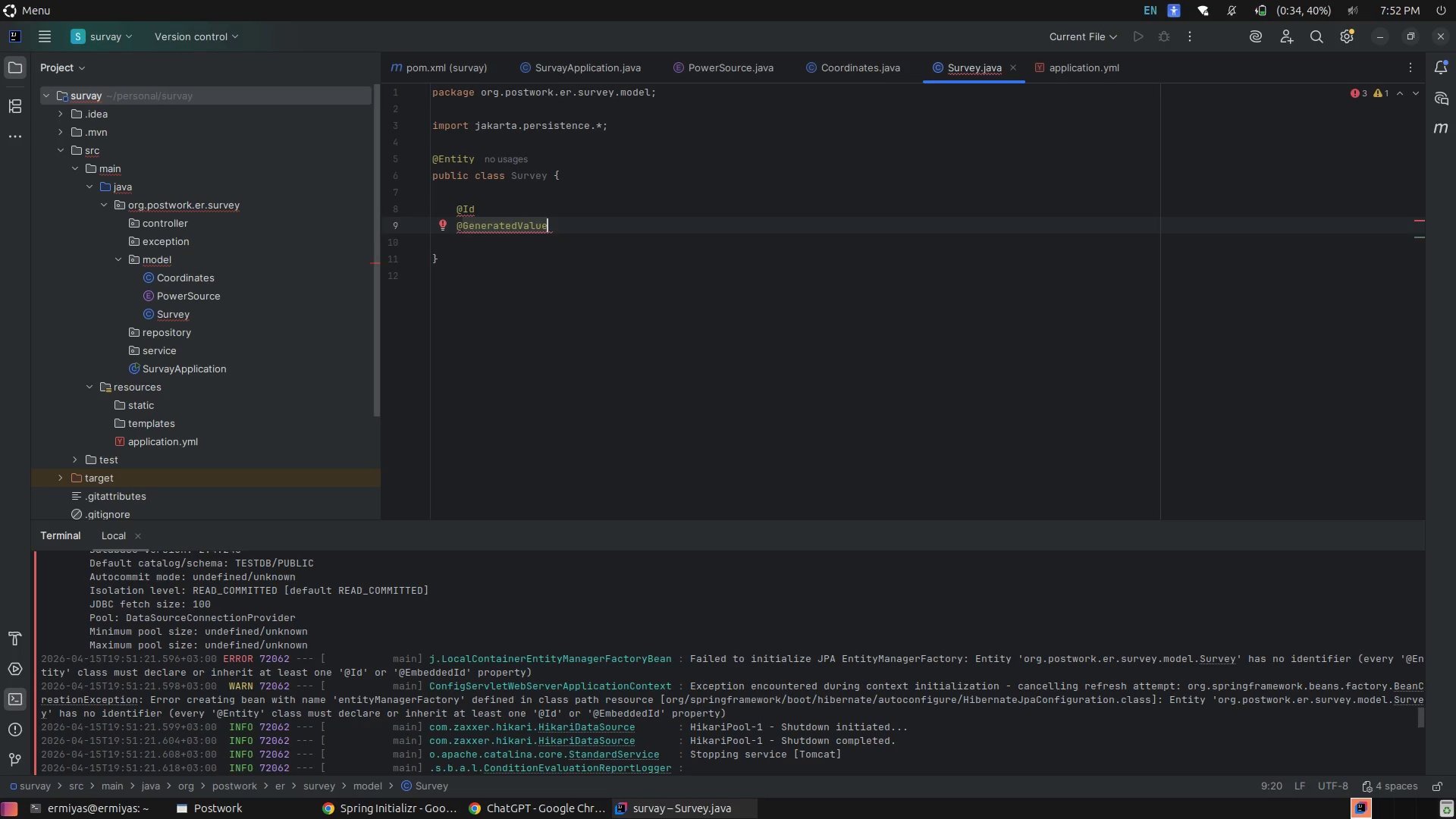 
type((s)
key(Tab)
 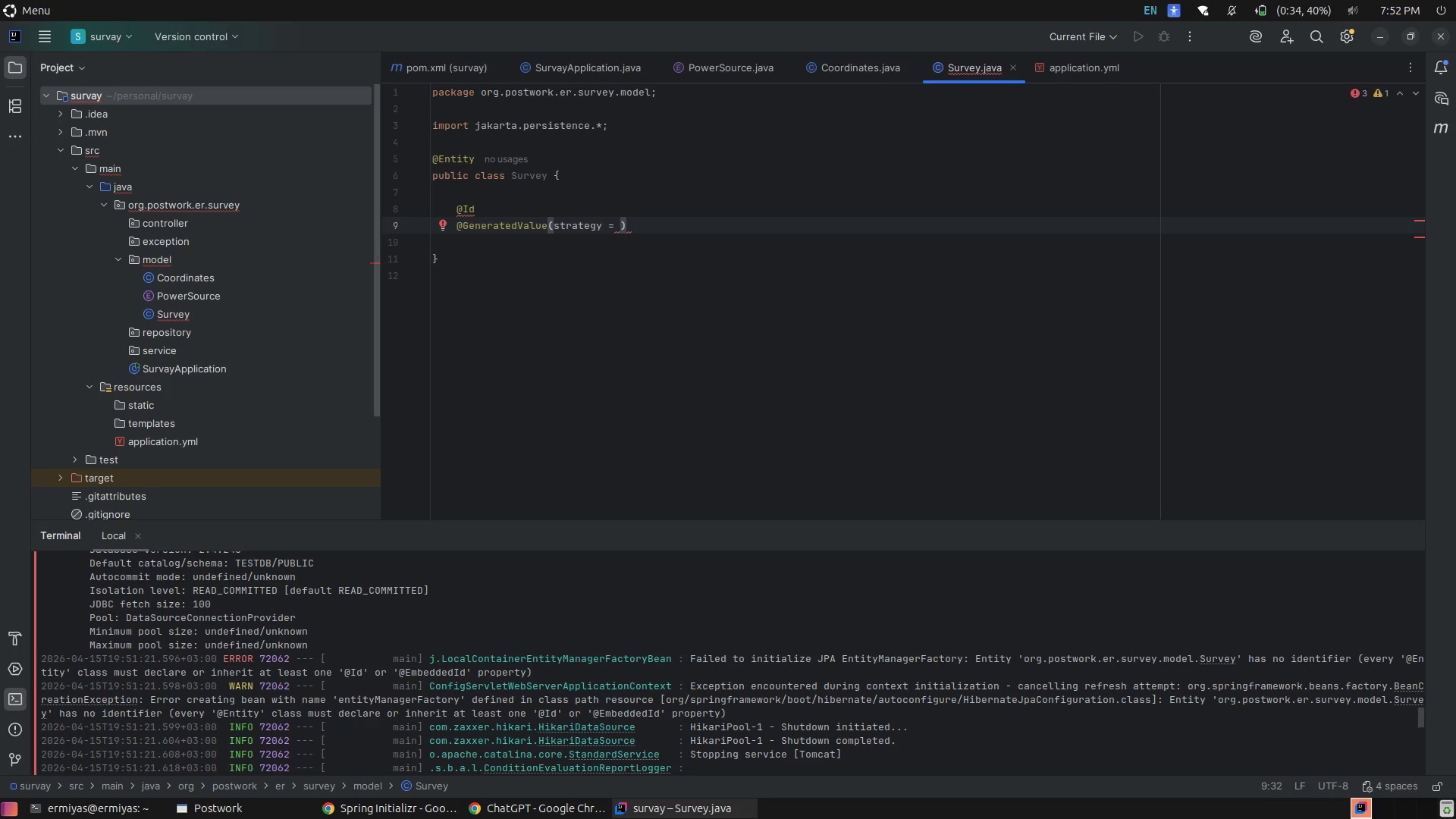 
type(=)
key(Backspace)
type(Gen)
 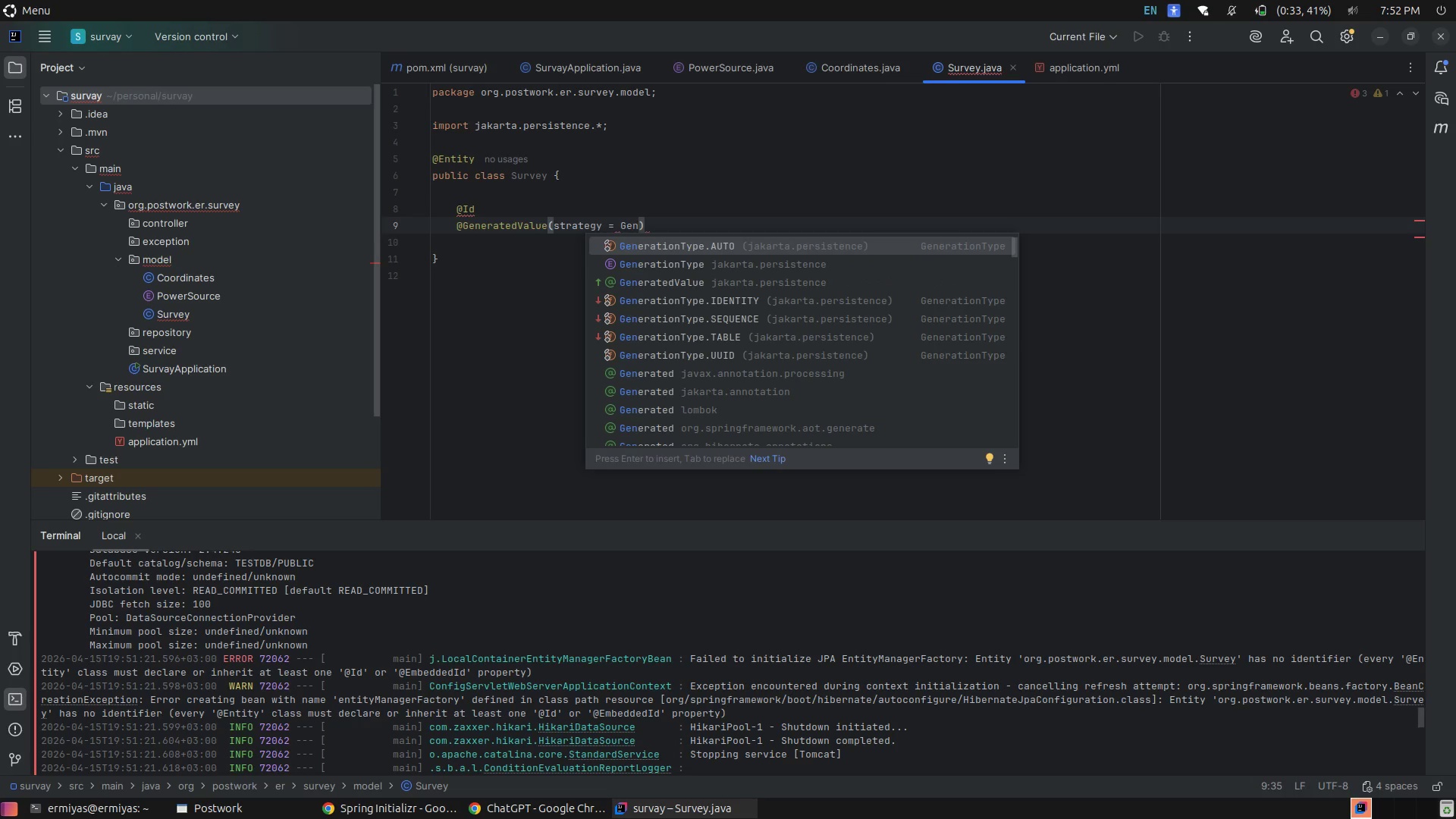 
key(ArrowDown)
 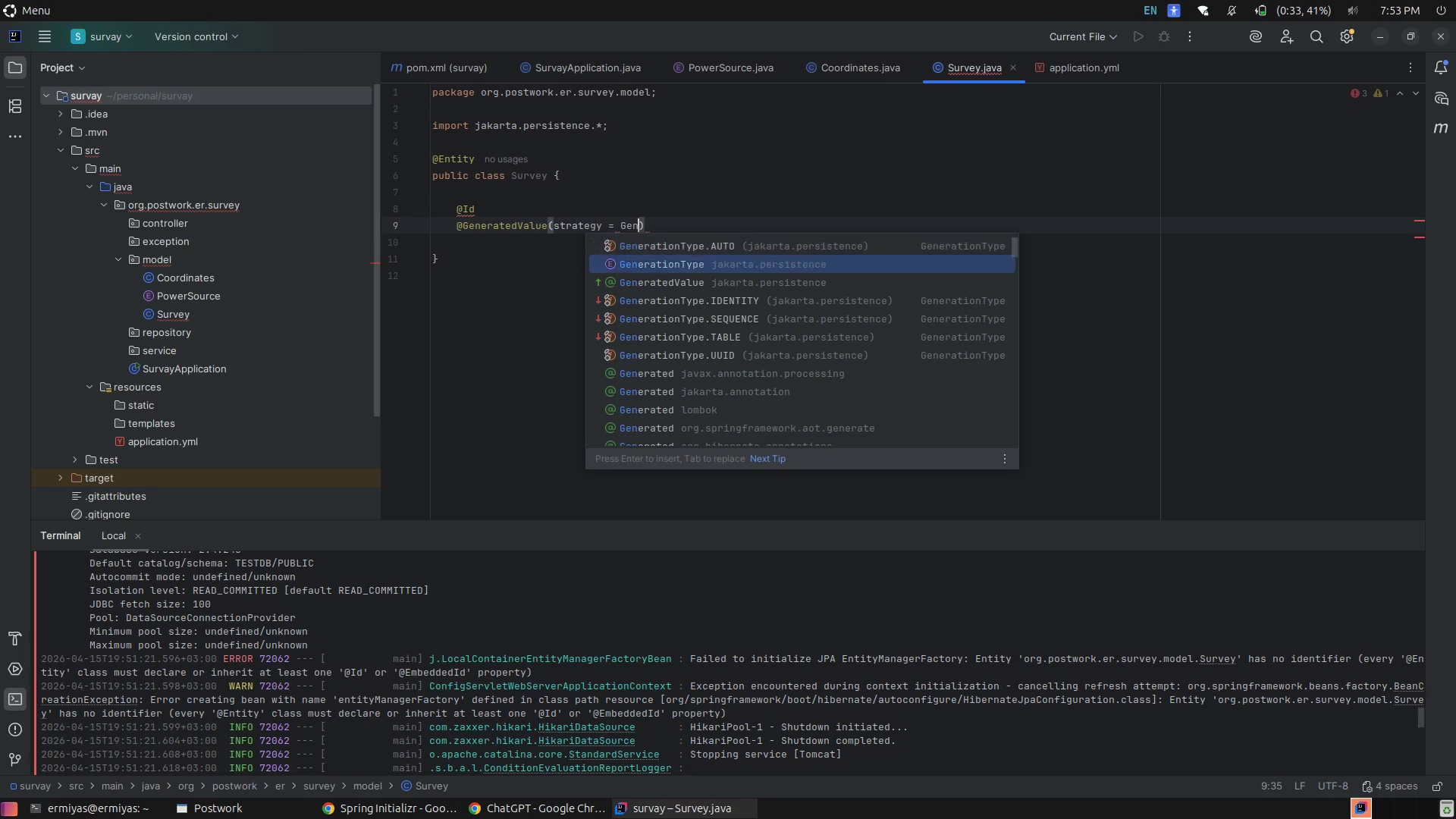 
key(ArrowDown)
 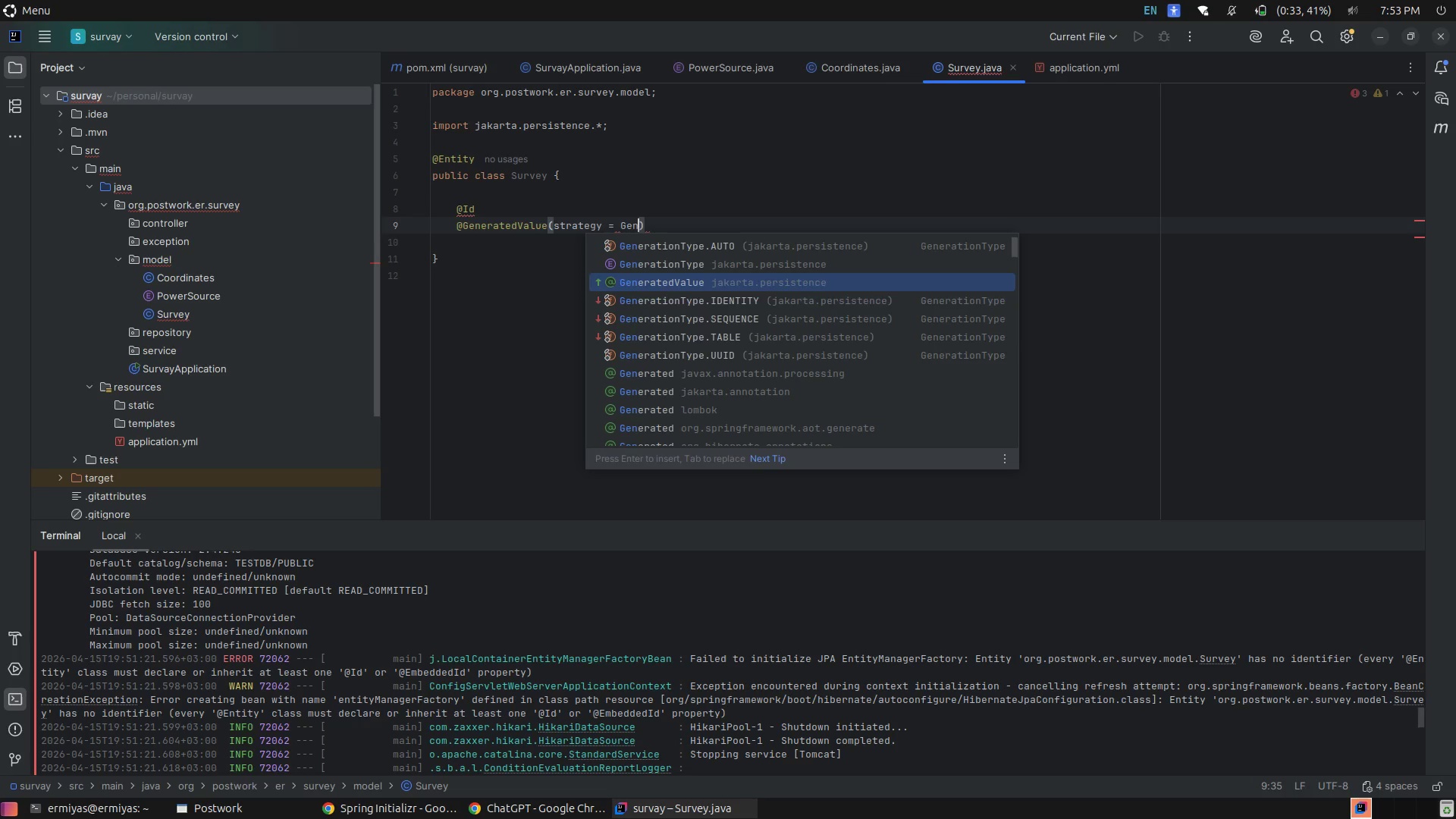 
key(ArrowDown)
 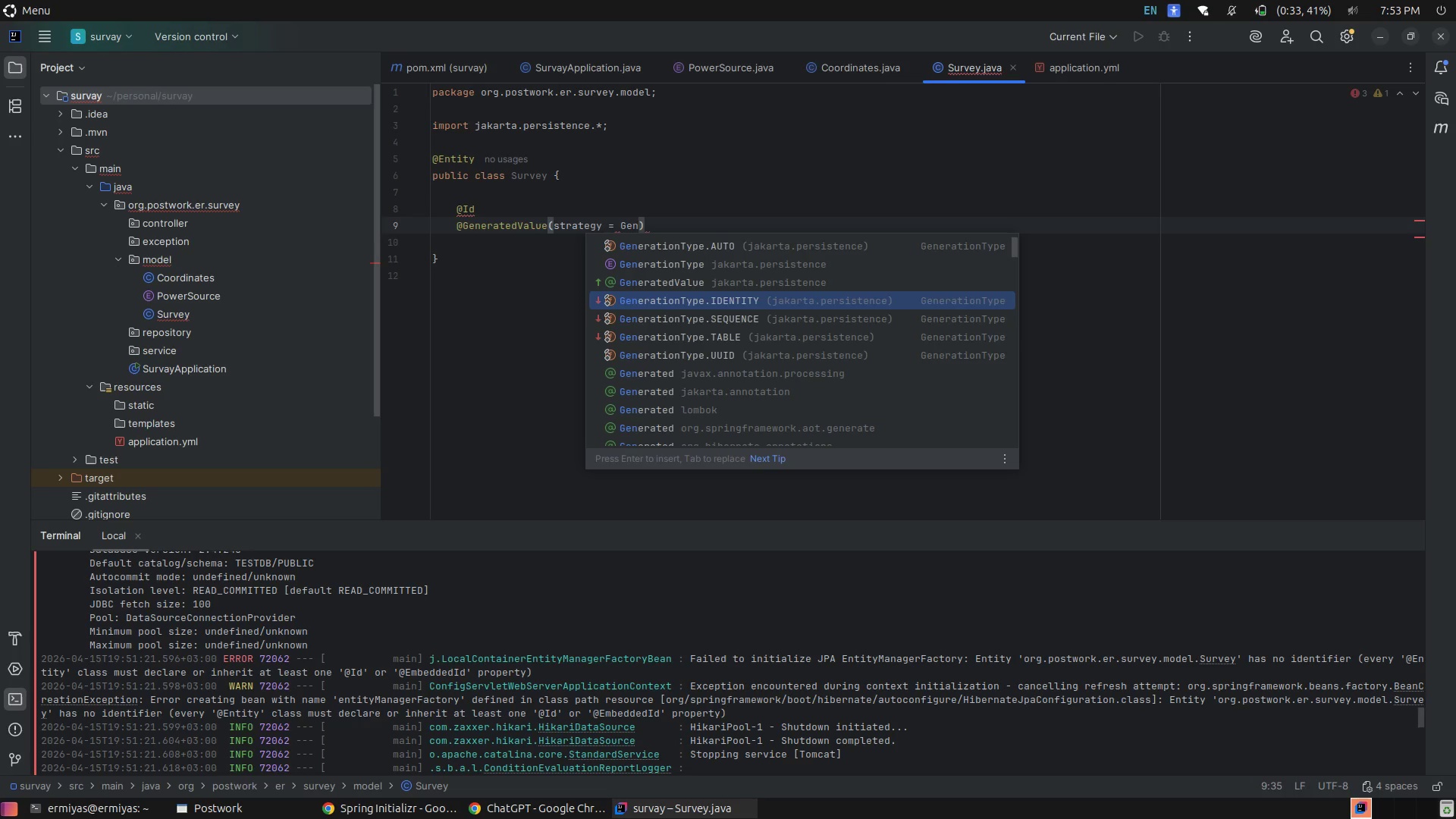 
key(ArrowDown)
 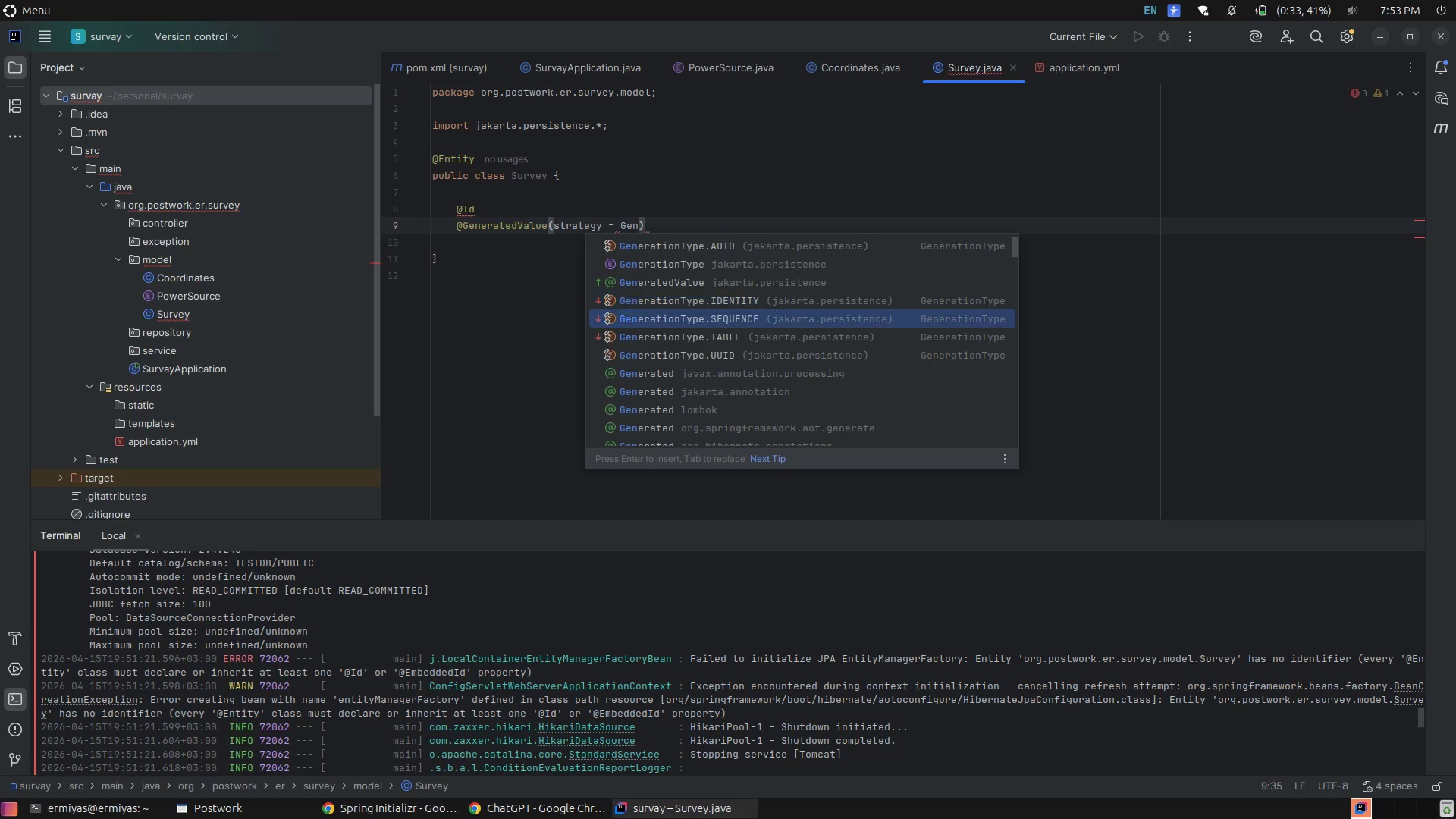 
key(ArrowDown)
 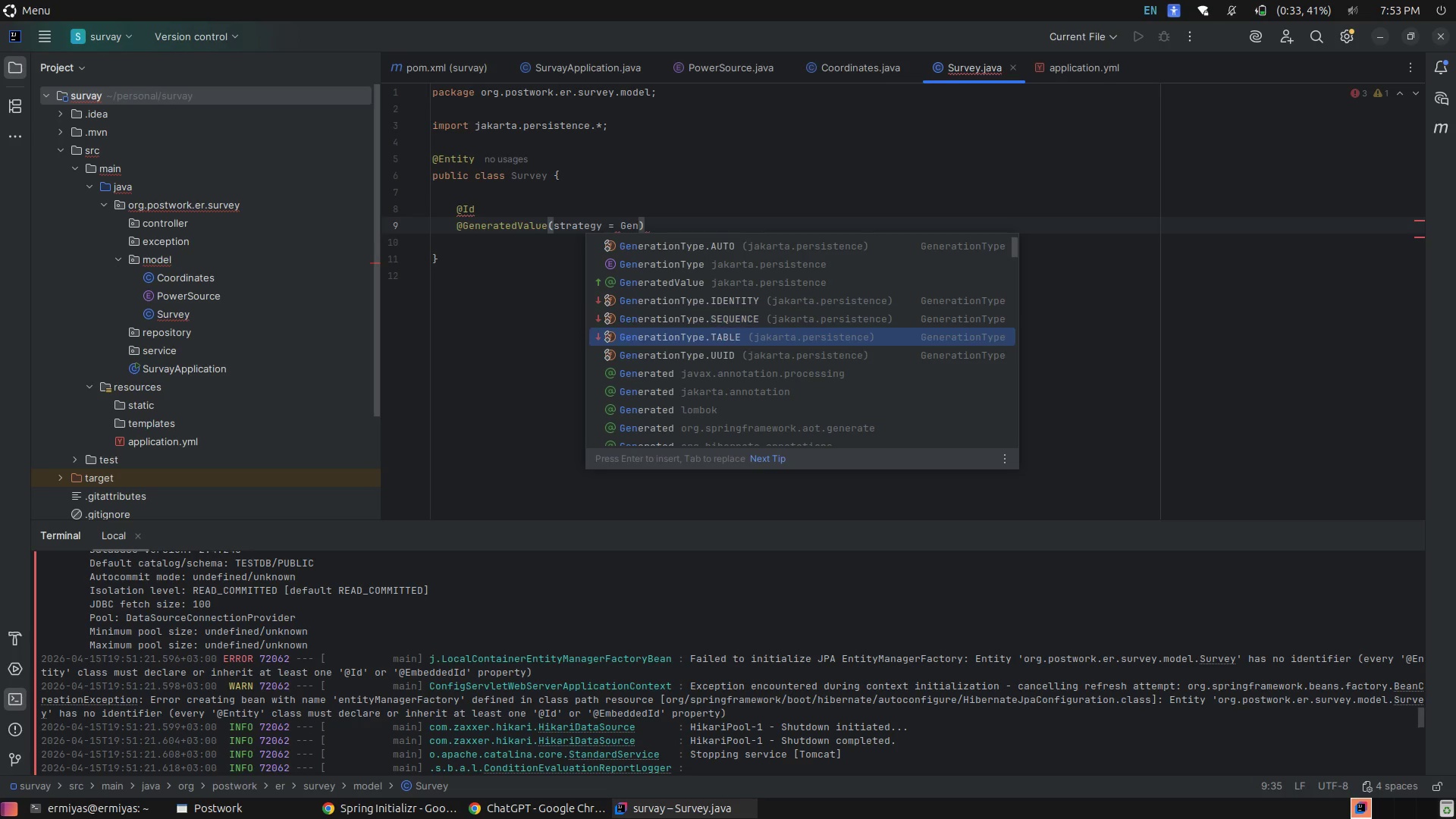 
key(ArrowDown)
 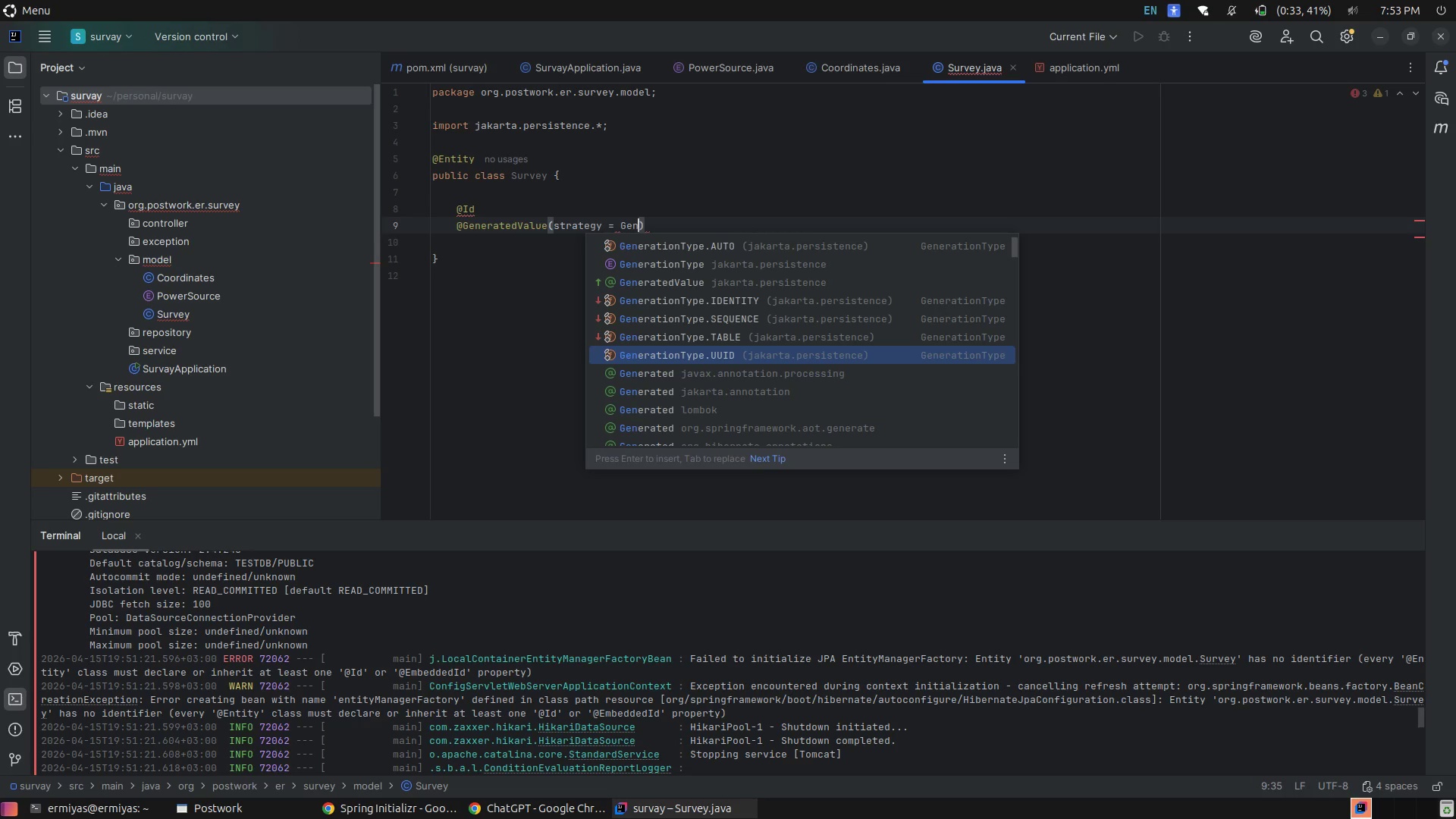 
key(Enter)
 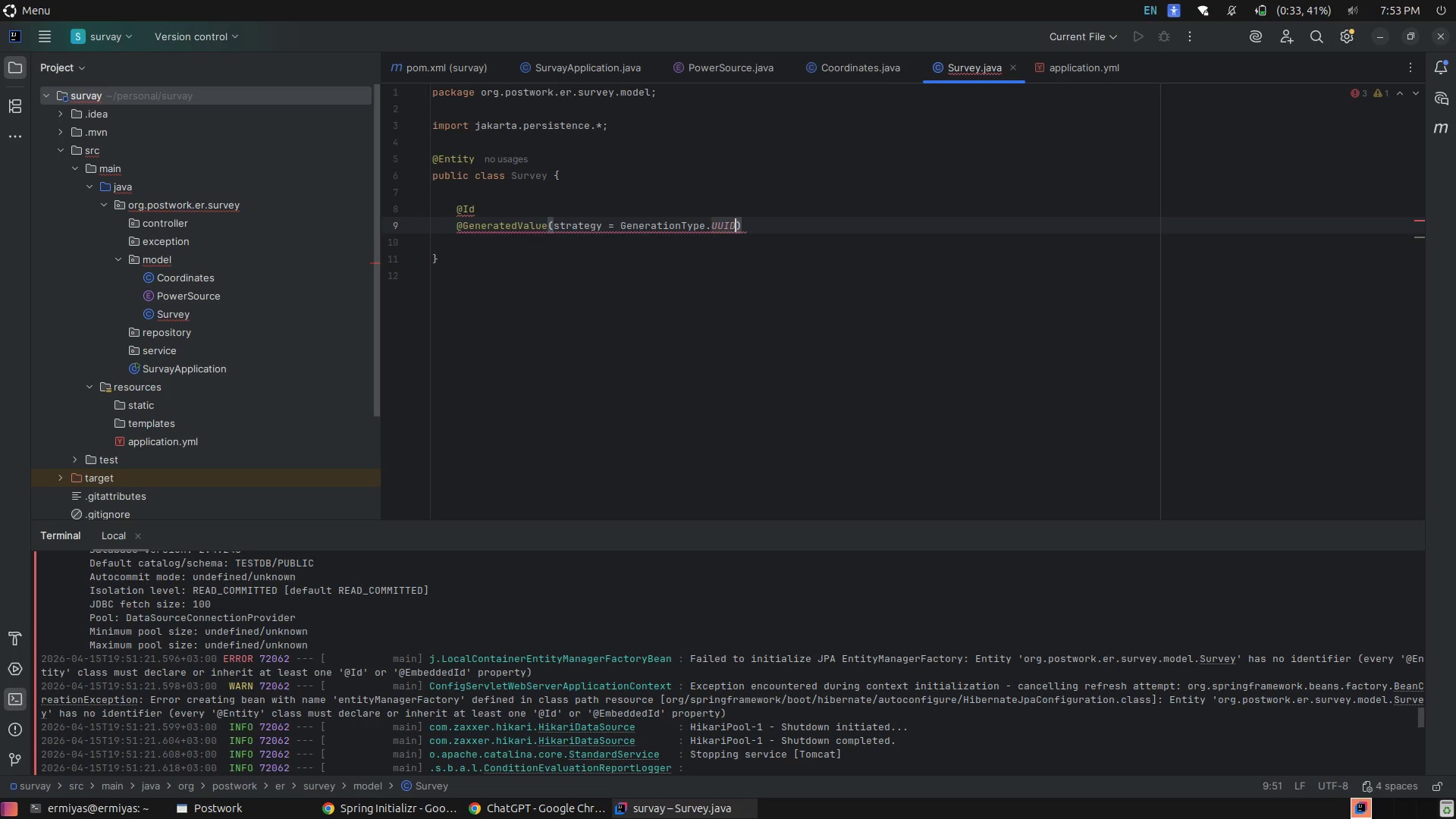 
key(ArrowRight)
 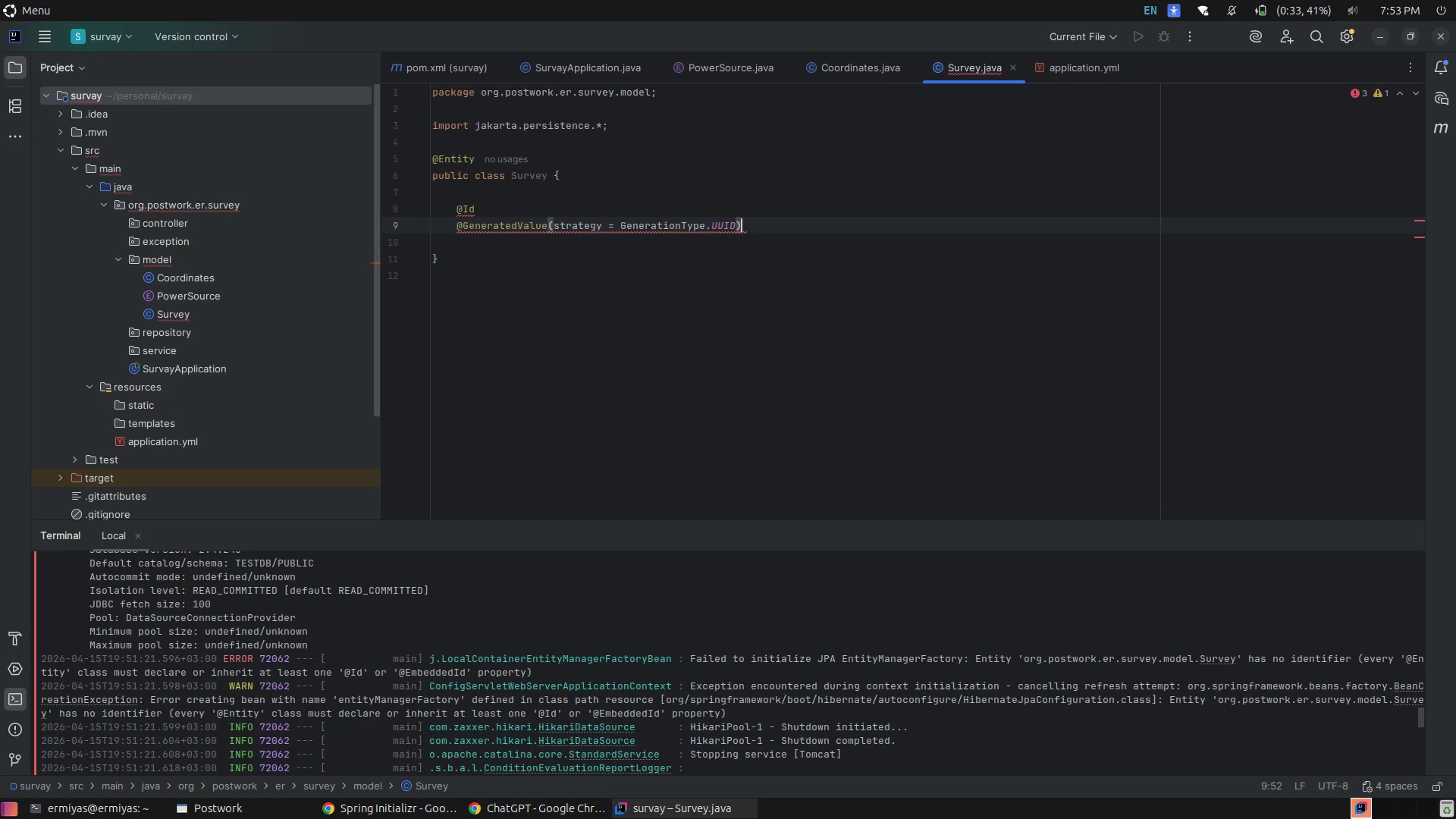 
key(Semicolon)
 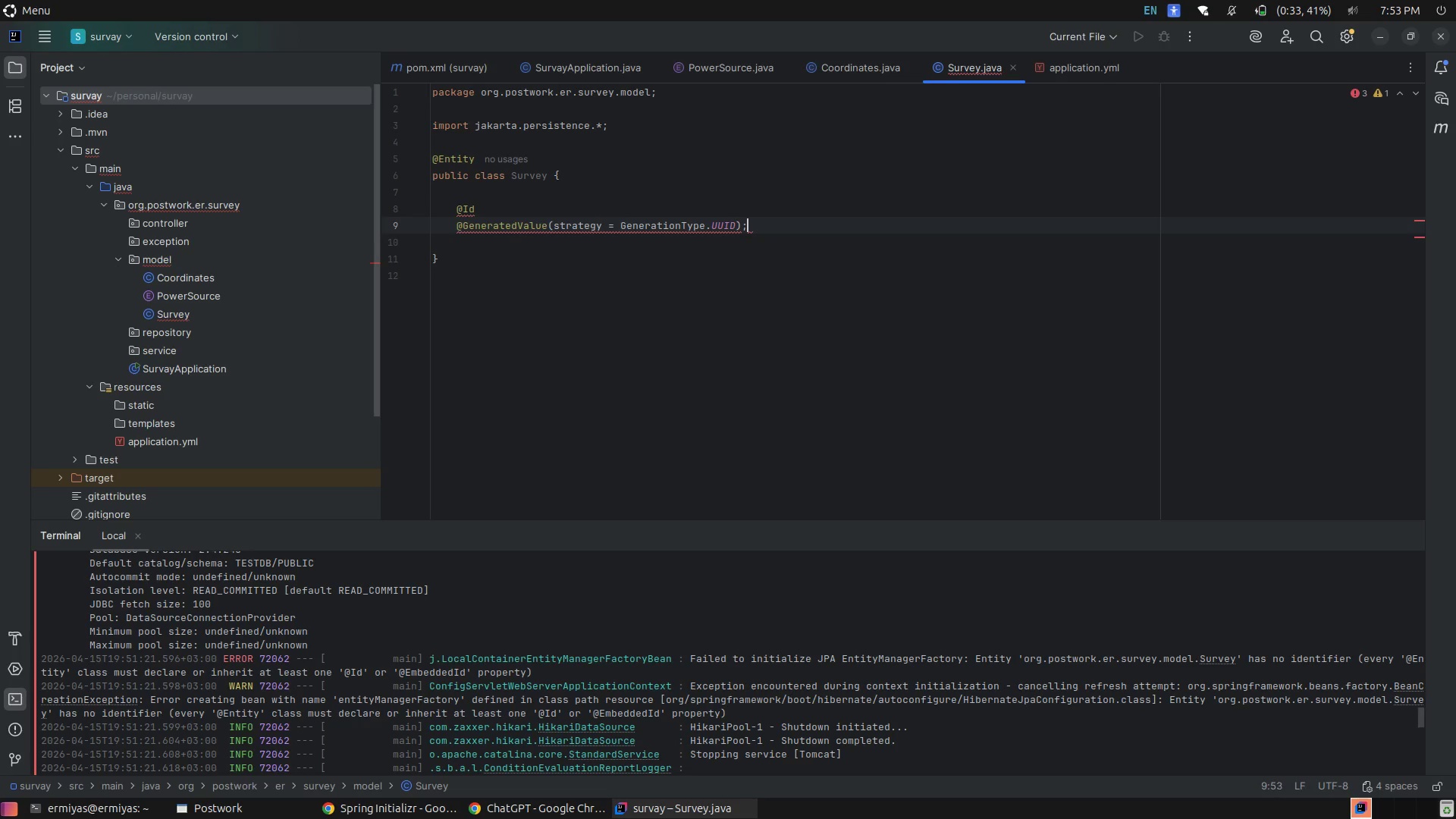 
key(Enter)
 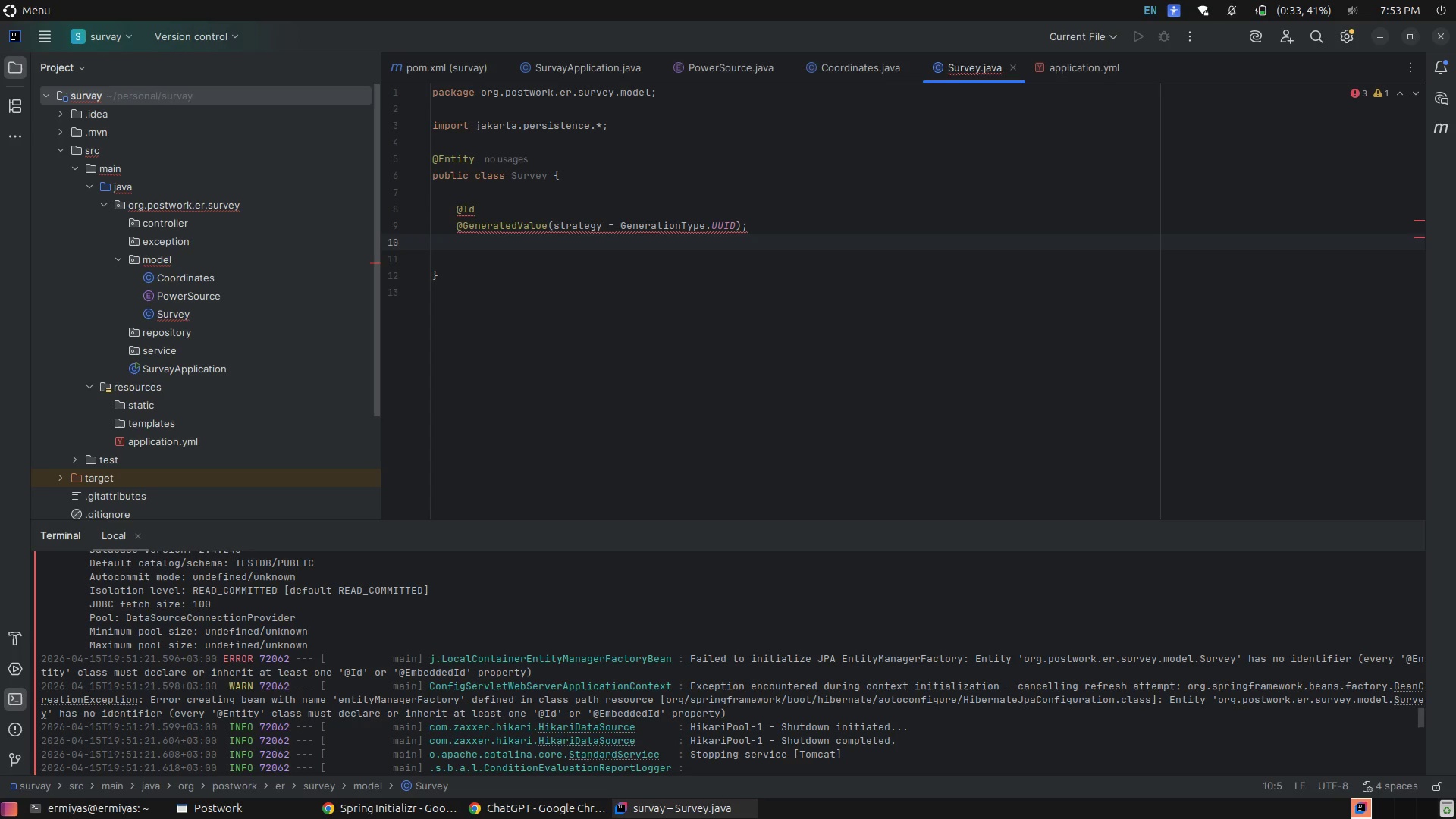 
key(Control+Z)
 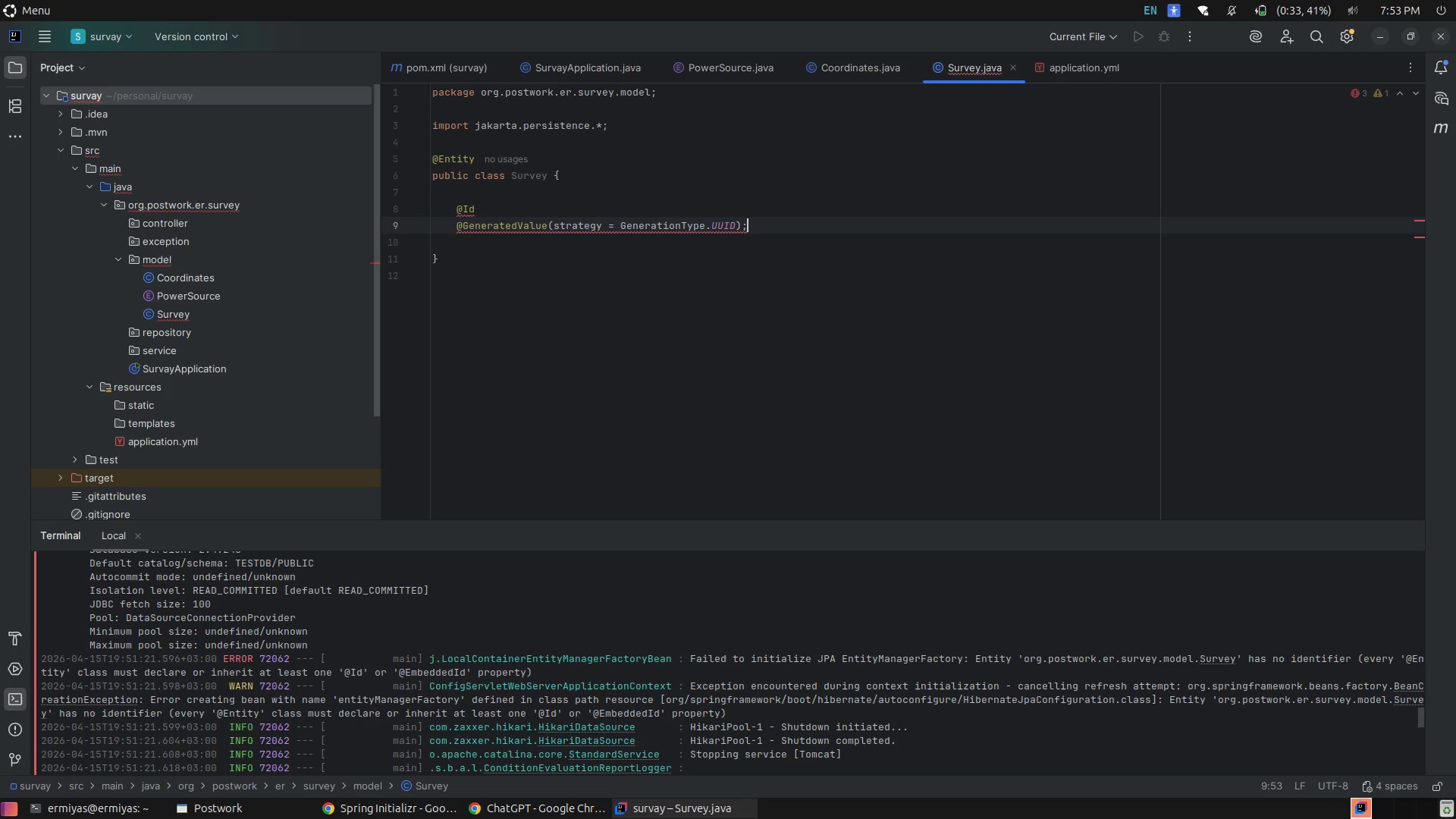 
key(Backspace)
 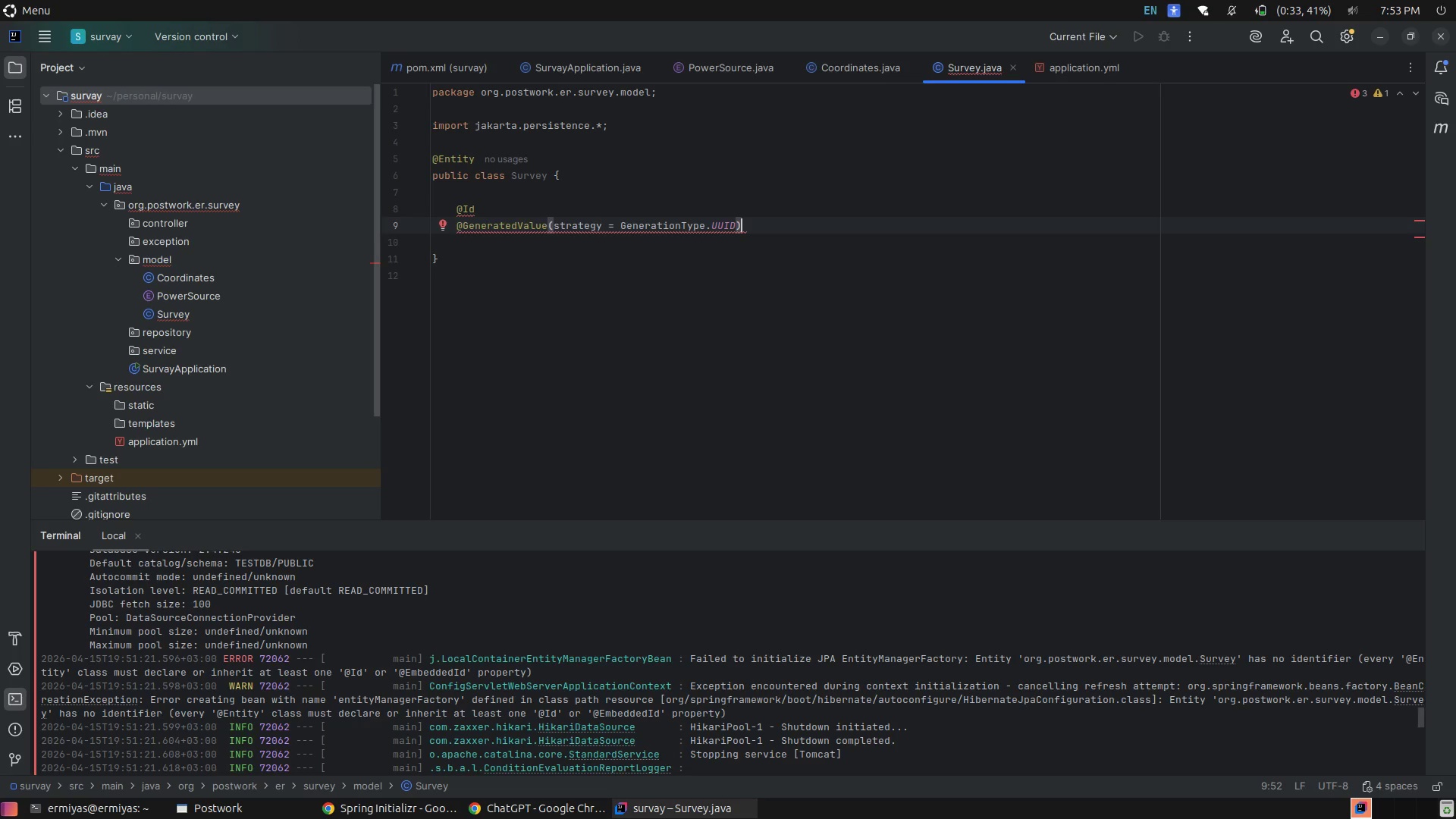 
type( // auto generated id)
 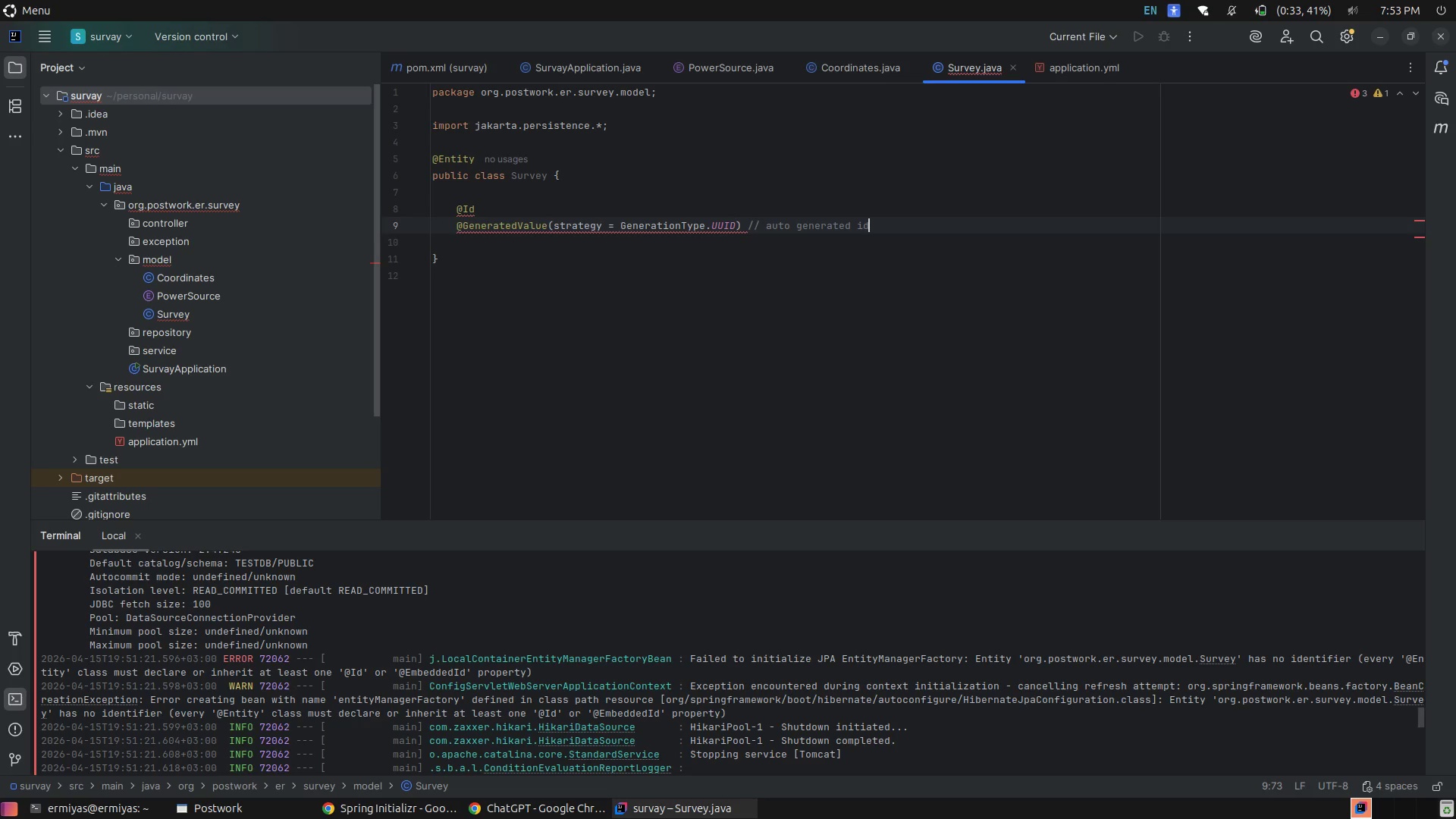 
key(Enter)
 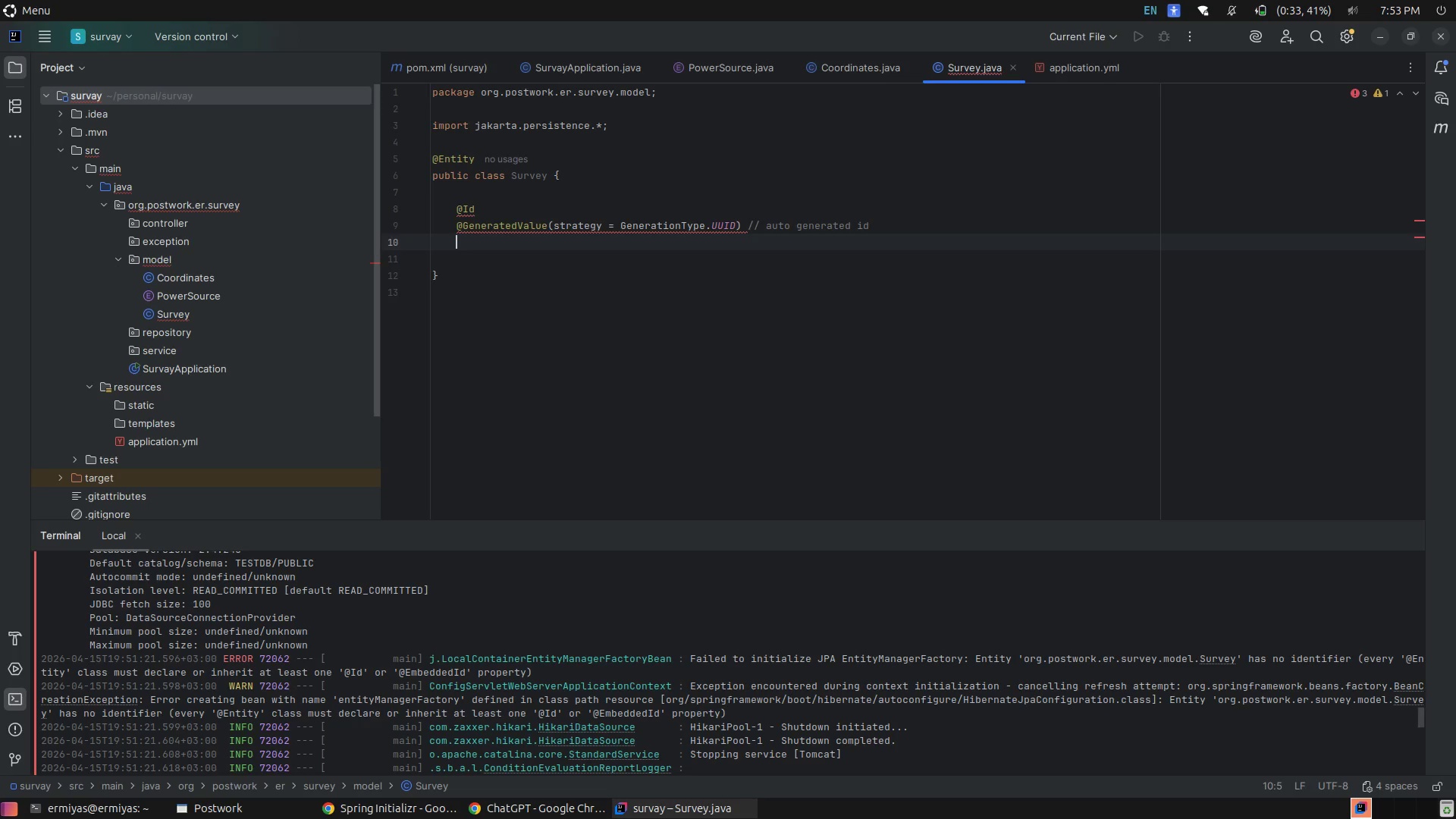 
type(pri)
key(Tab)
type(S)
key(Tab)
type( id;)
 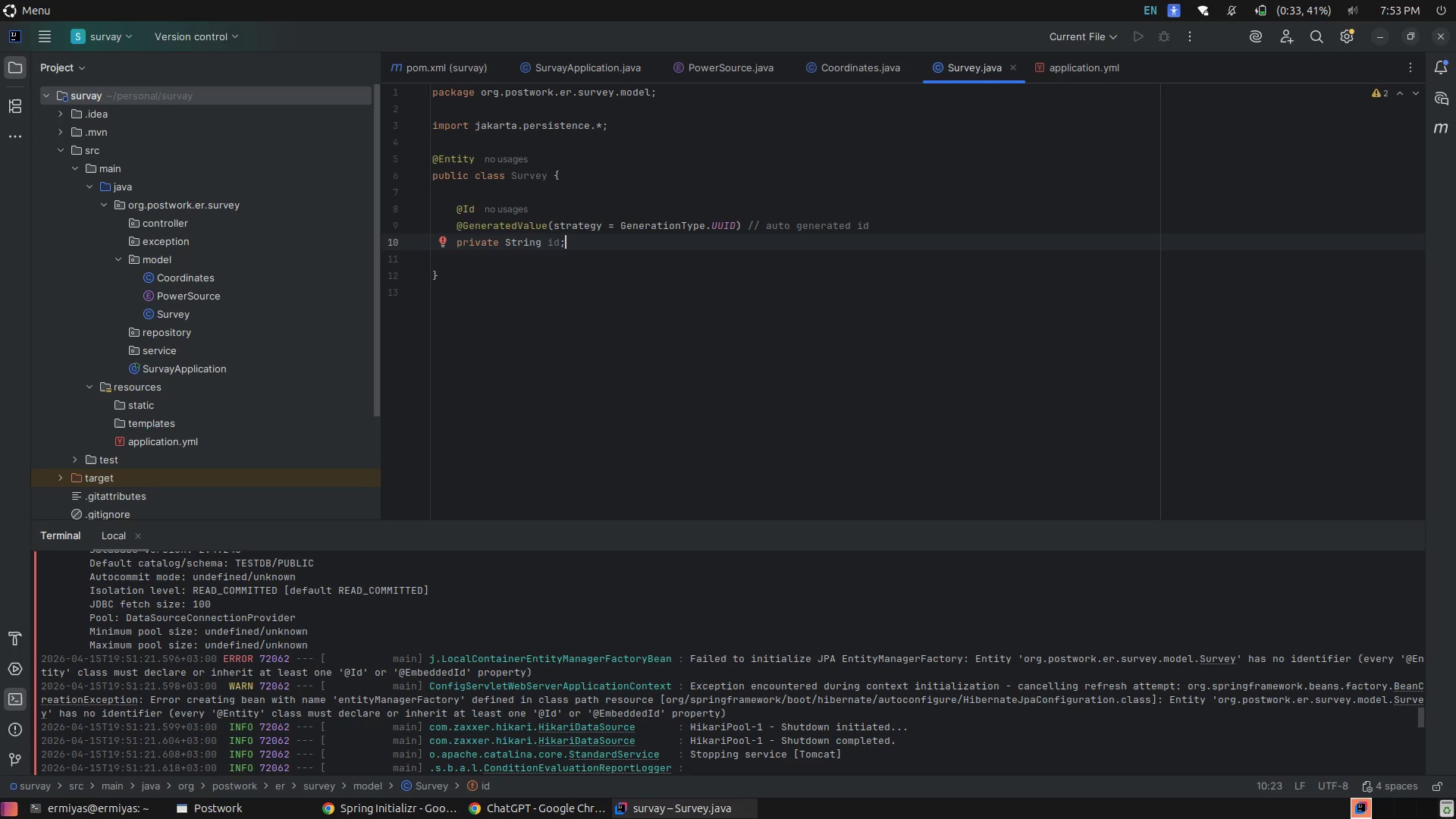 
wait(5.02)
 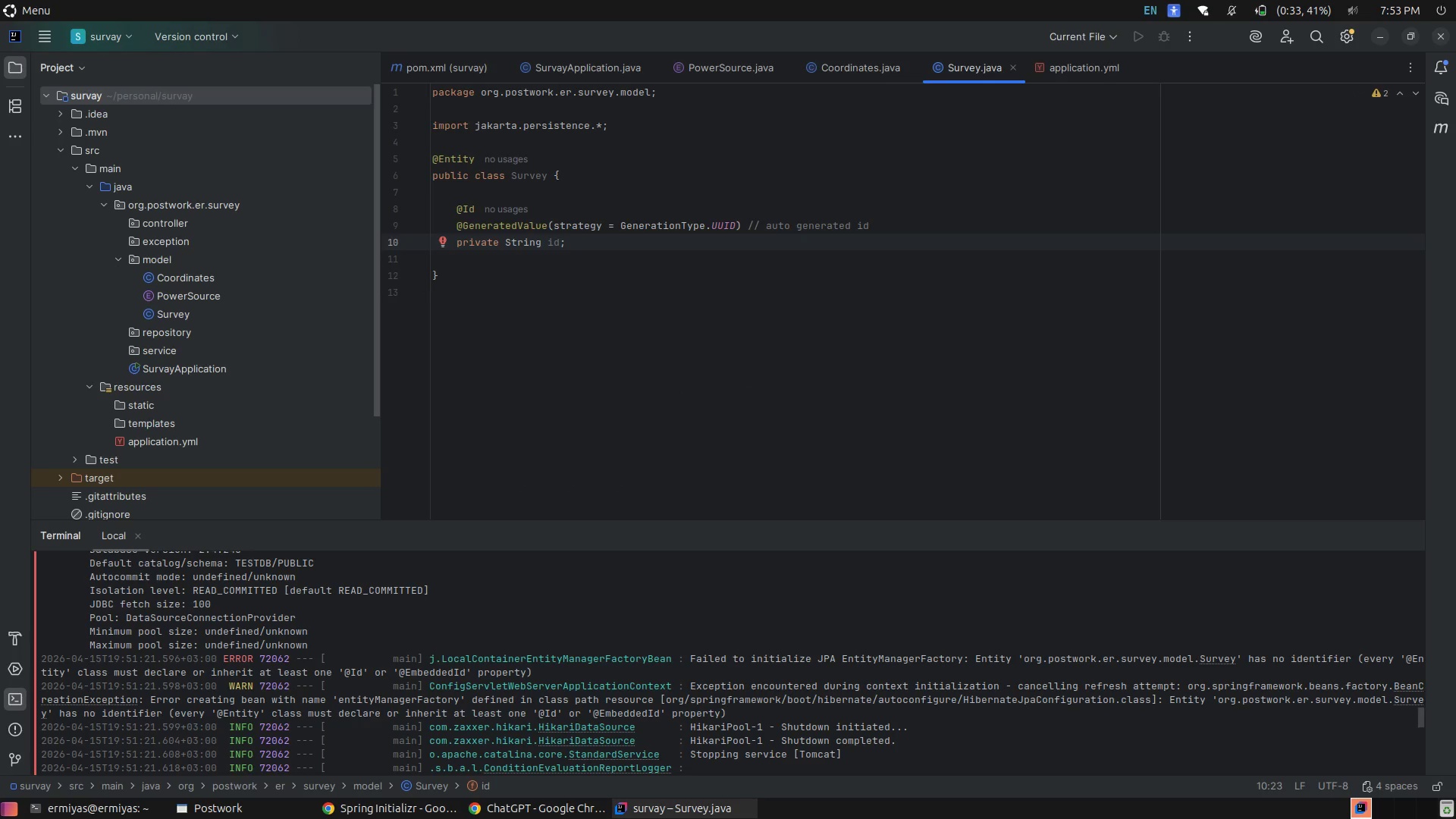 
left_click([999, 753])
 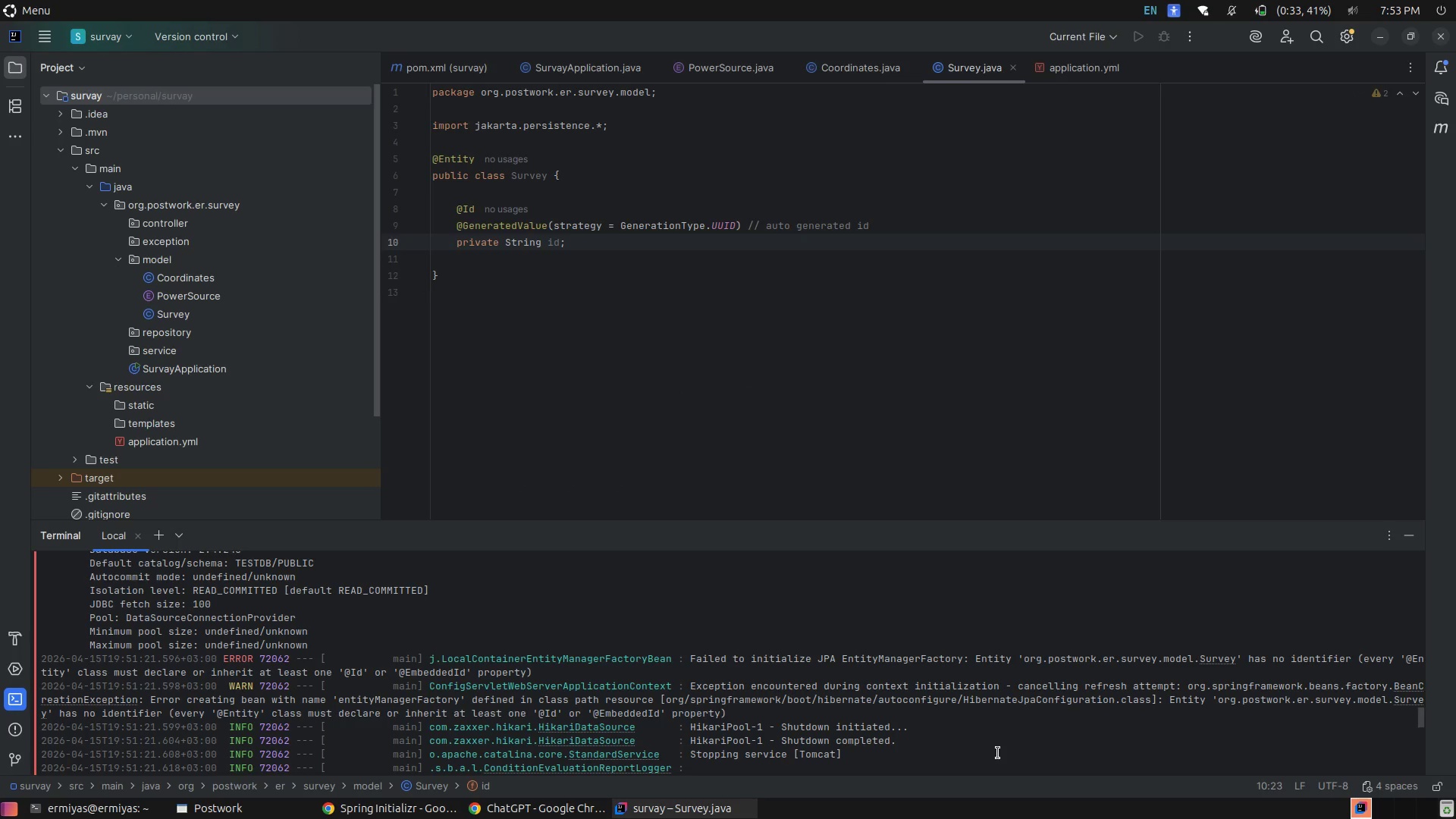 
key(ArrowUp)
 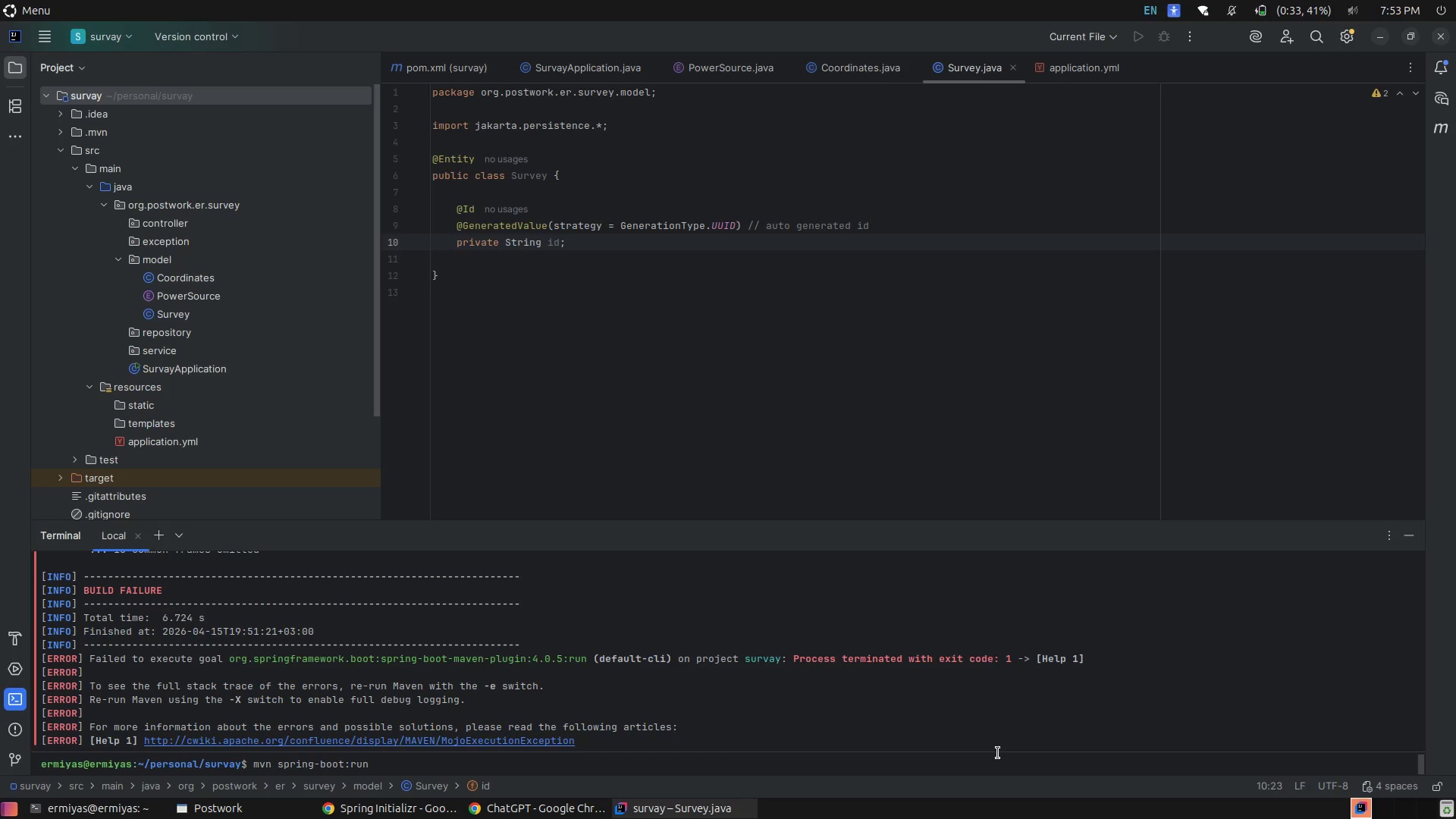 
key(Enter)
 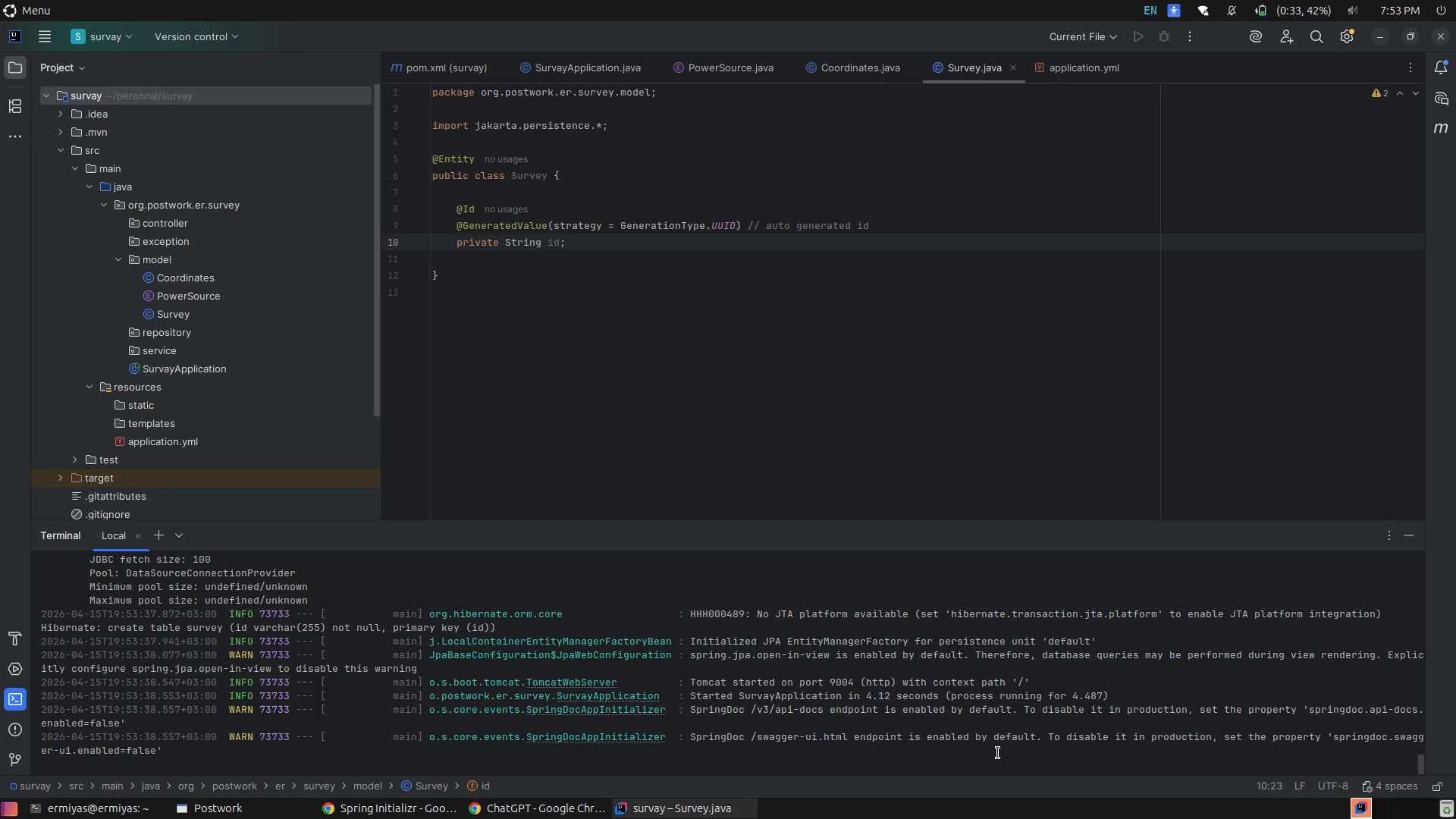 
wait(18.09)
 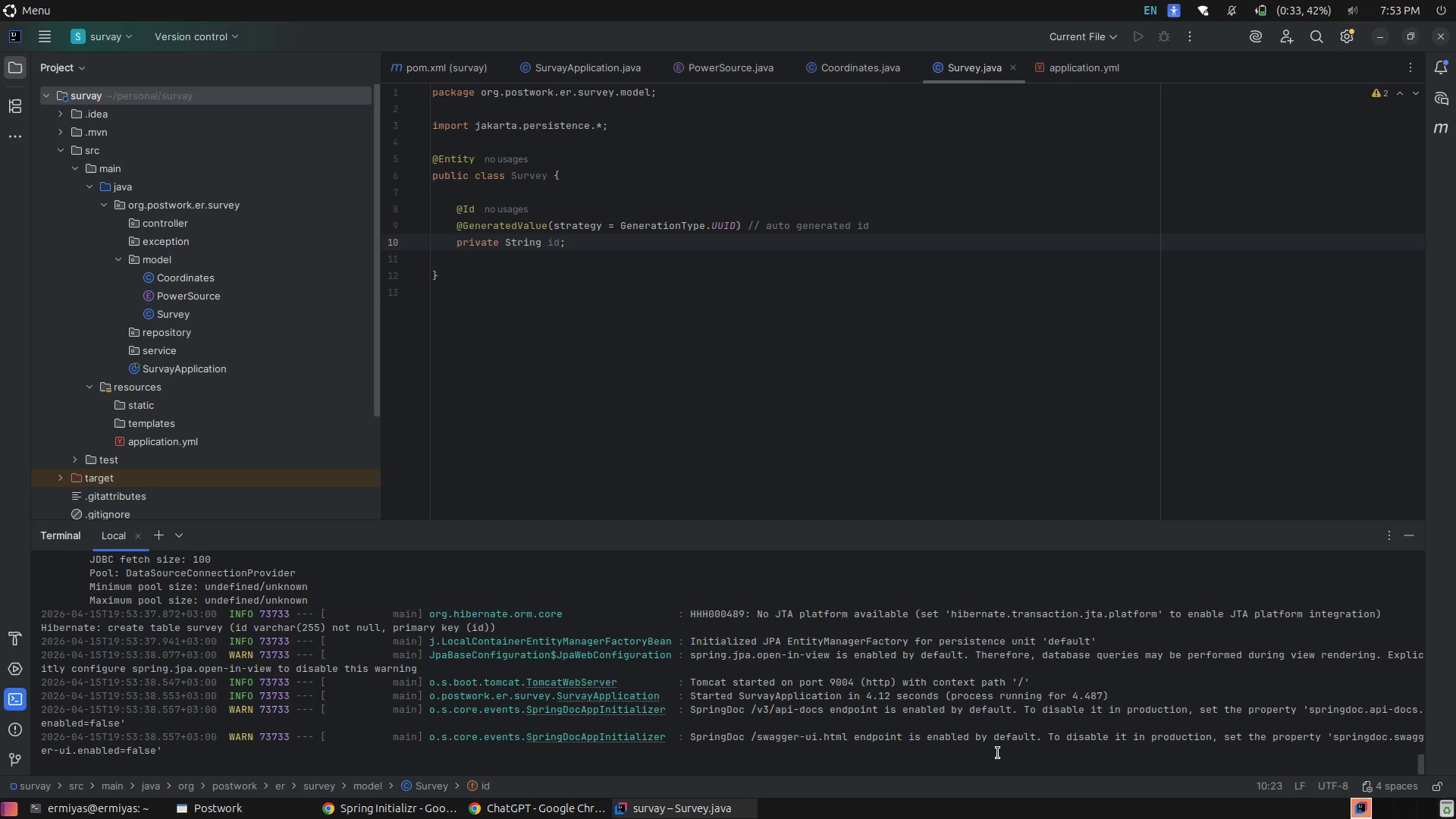 
left_click([832, 695])
 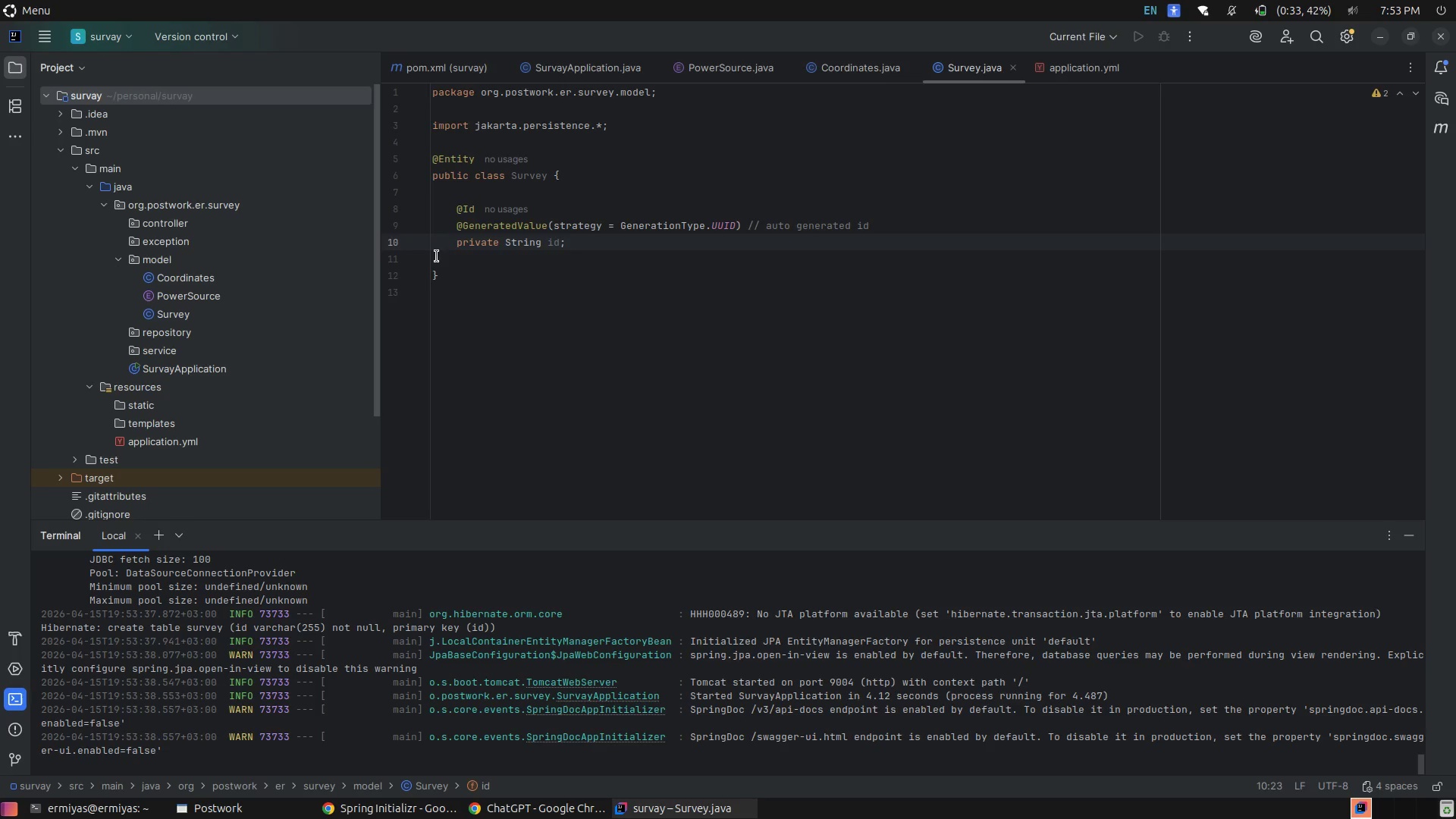 
left_click([453, 262])
 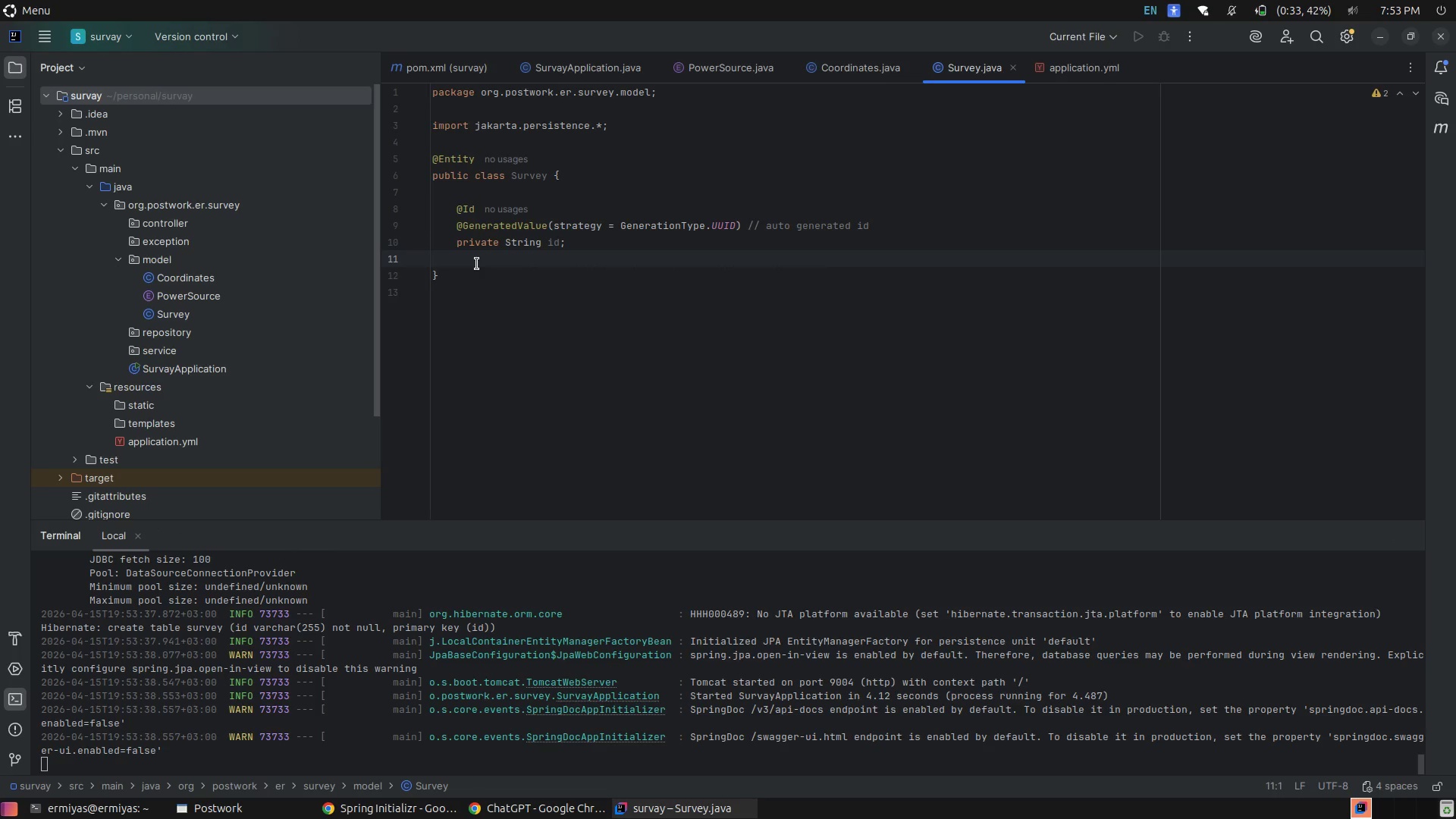 
key(Enter)
 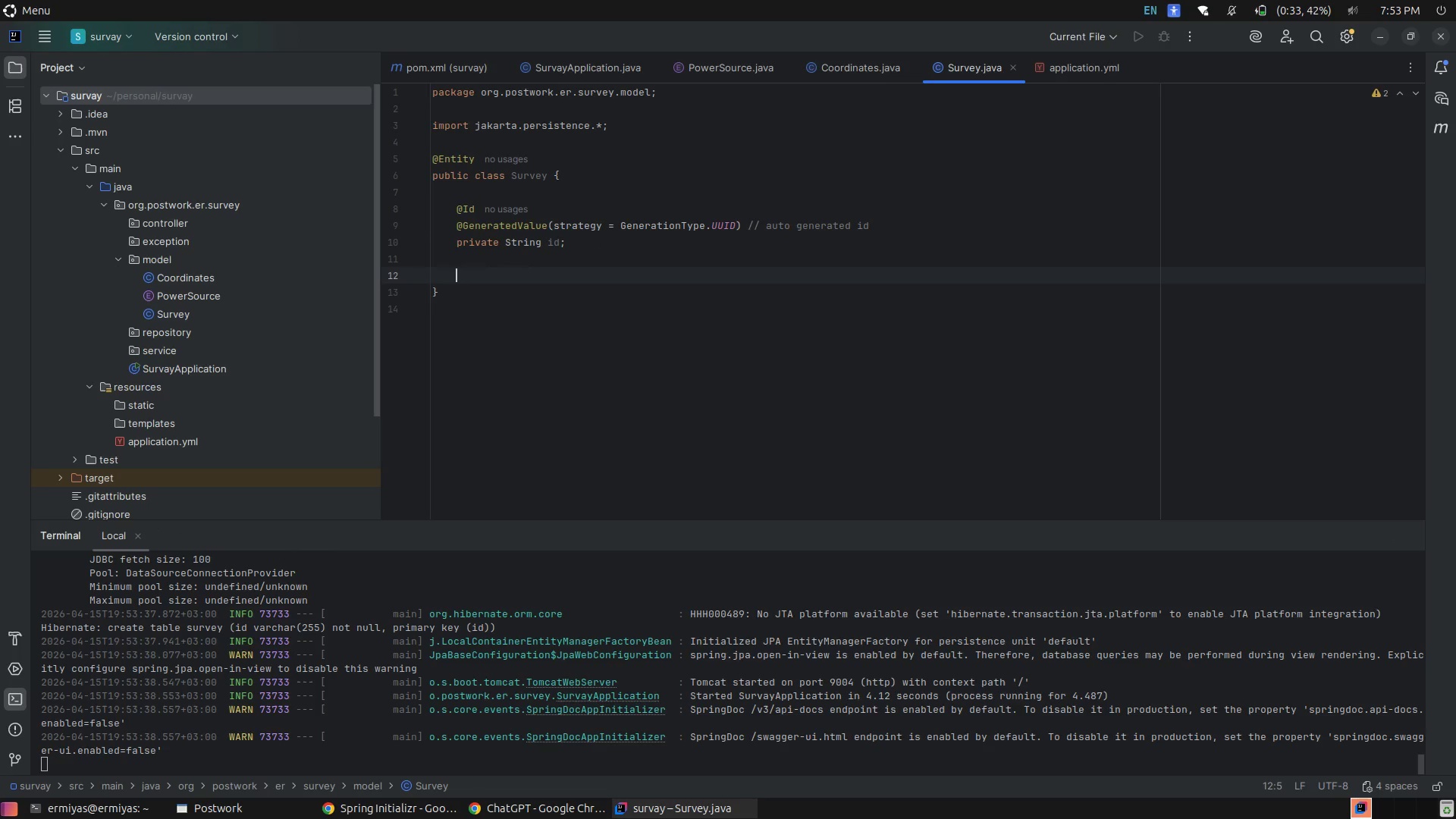 
wait(8.56)
 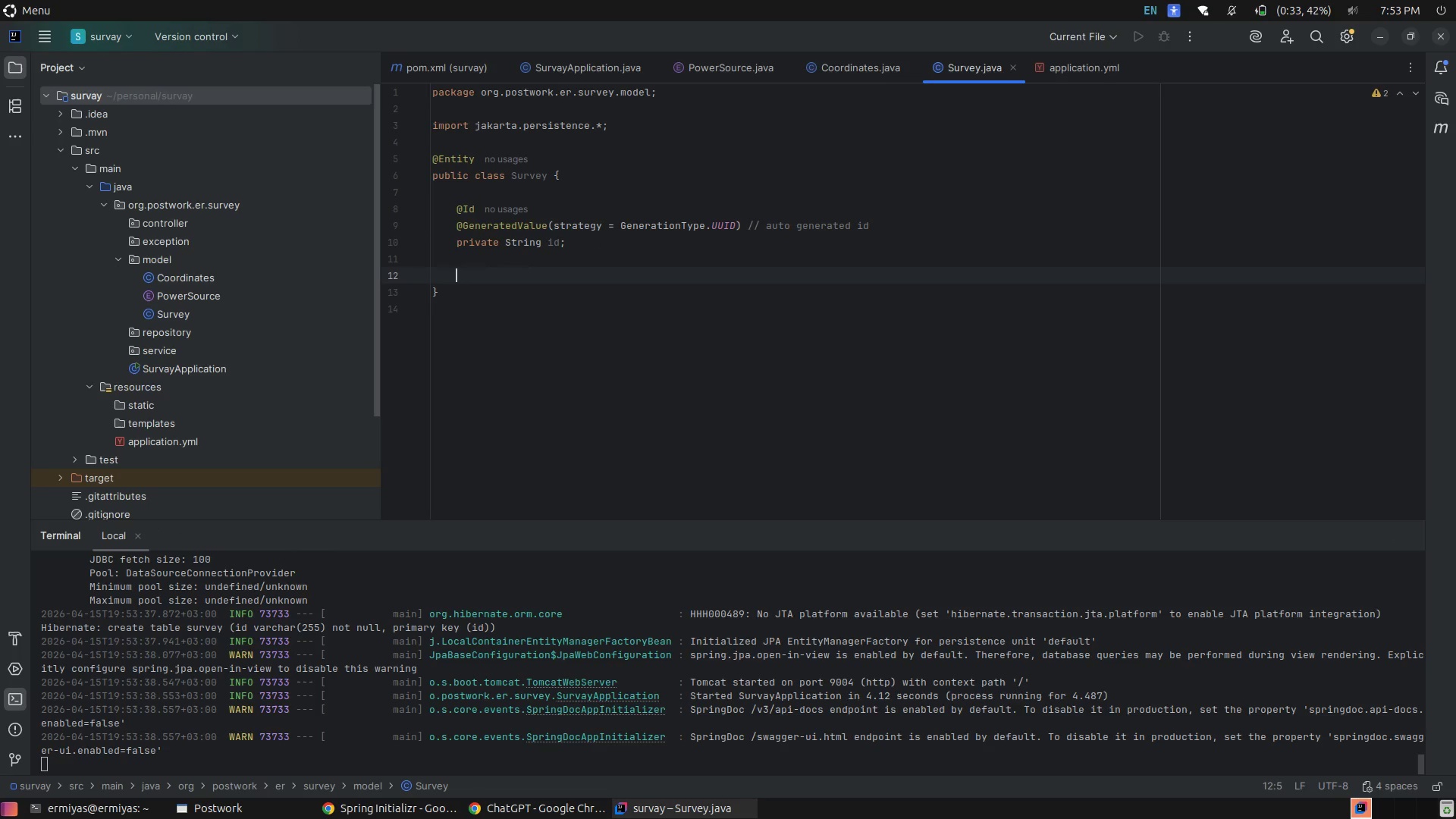 
type(pri)
key(Tab)
type(S)
key(Tab)
type( siteNma)
key(Backspace)
key(Backspace)
type(ame;)
 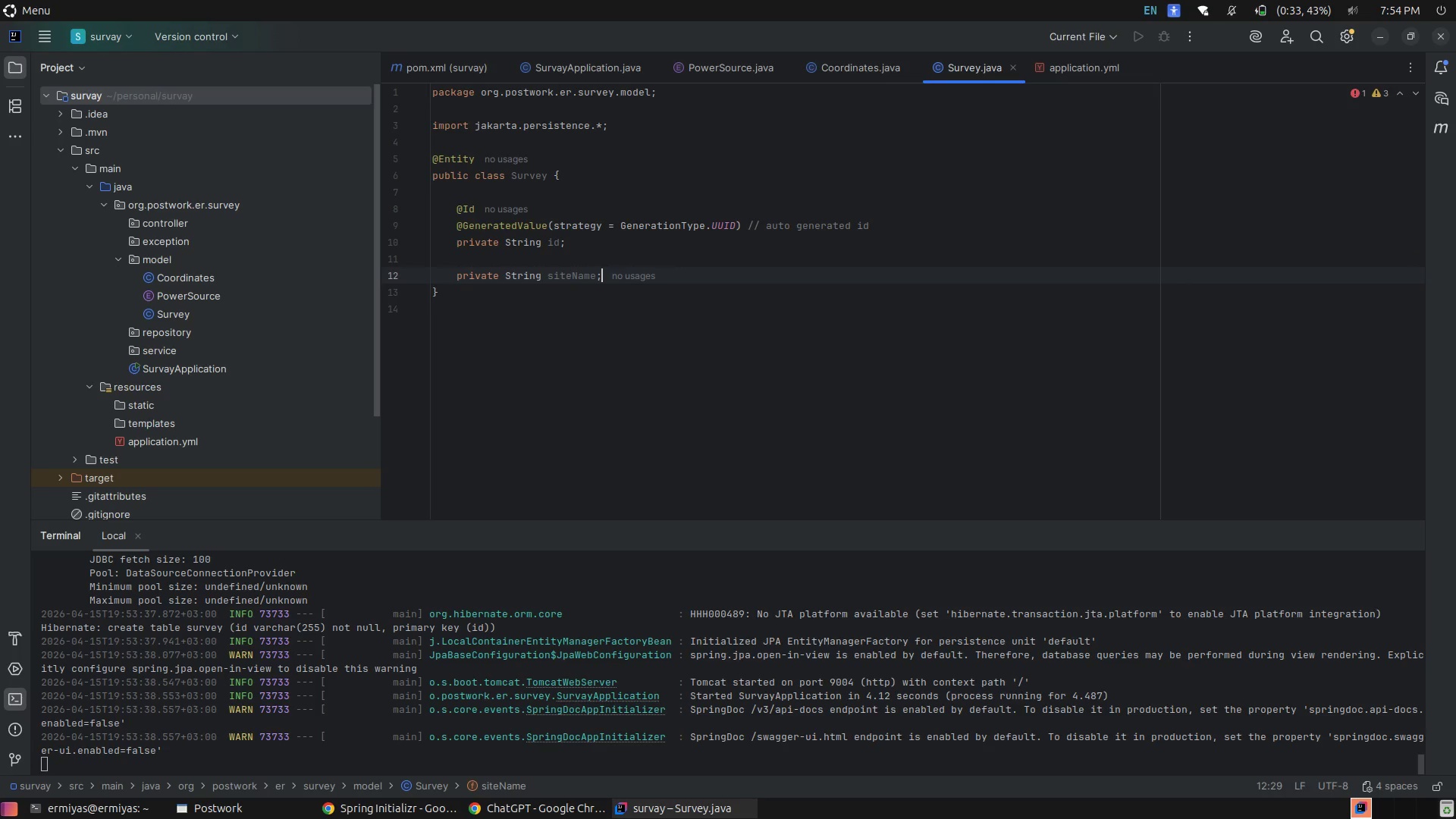 
key(ArrowUp)
 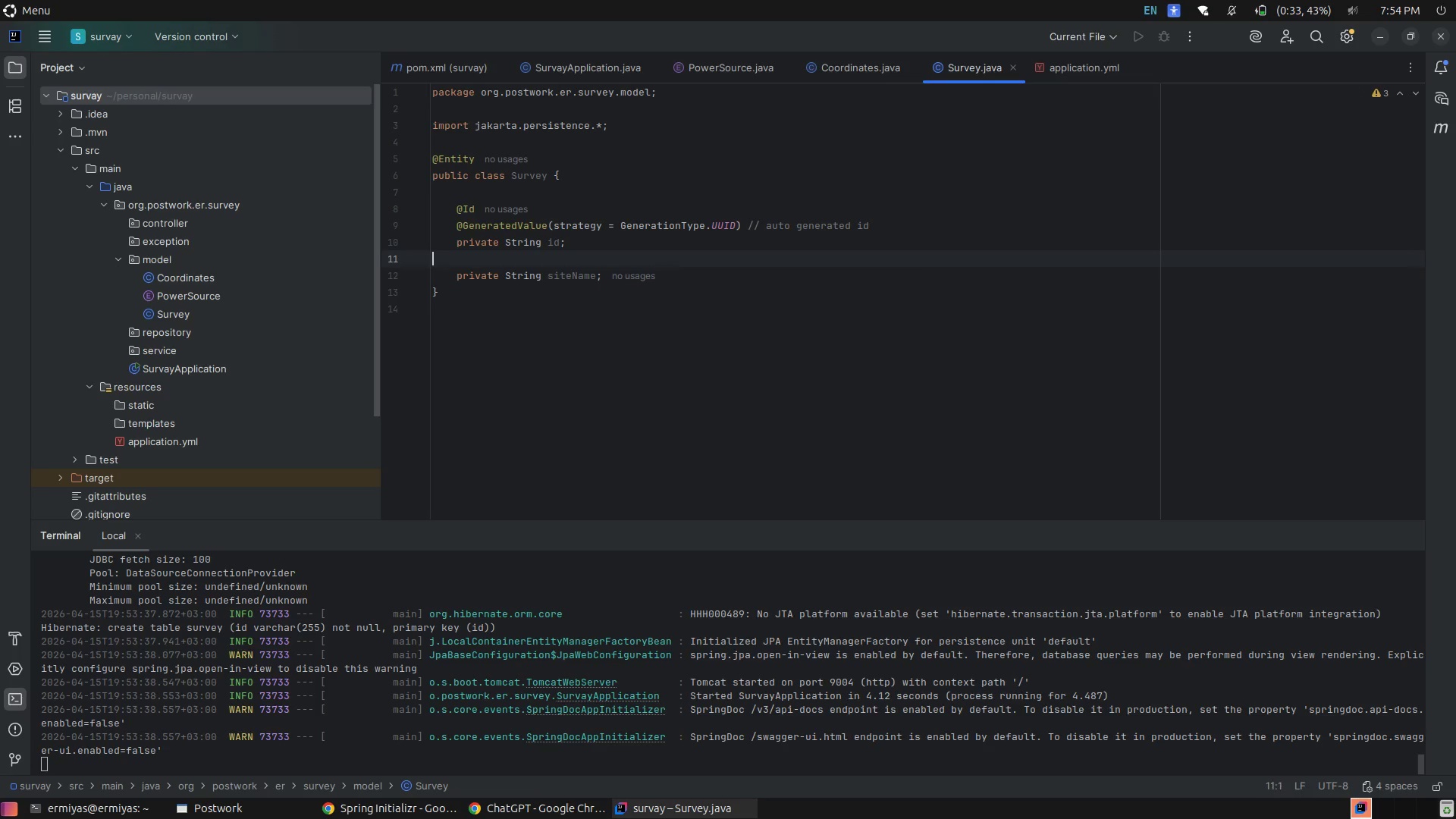 
key(Shift+ShiftRight)
 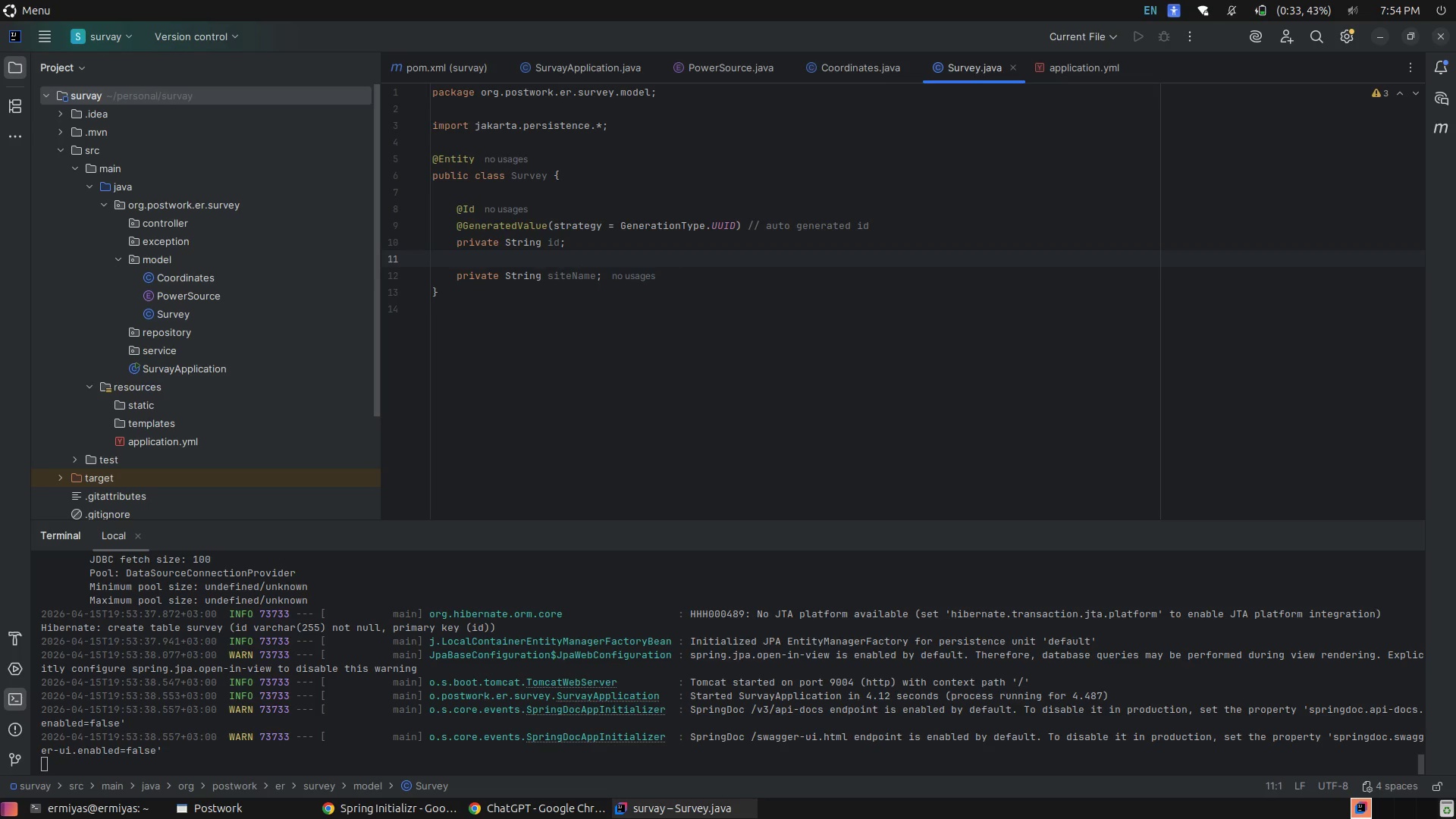 
key(Enter)
 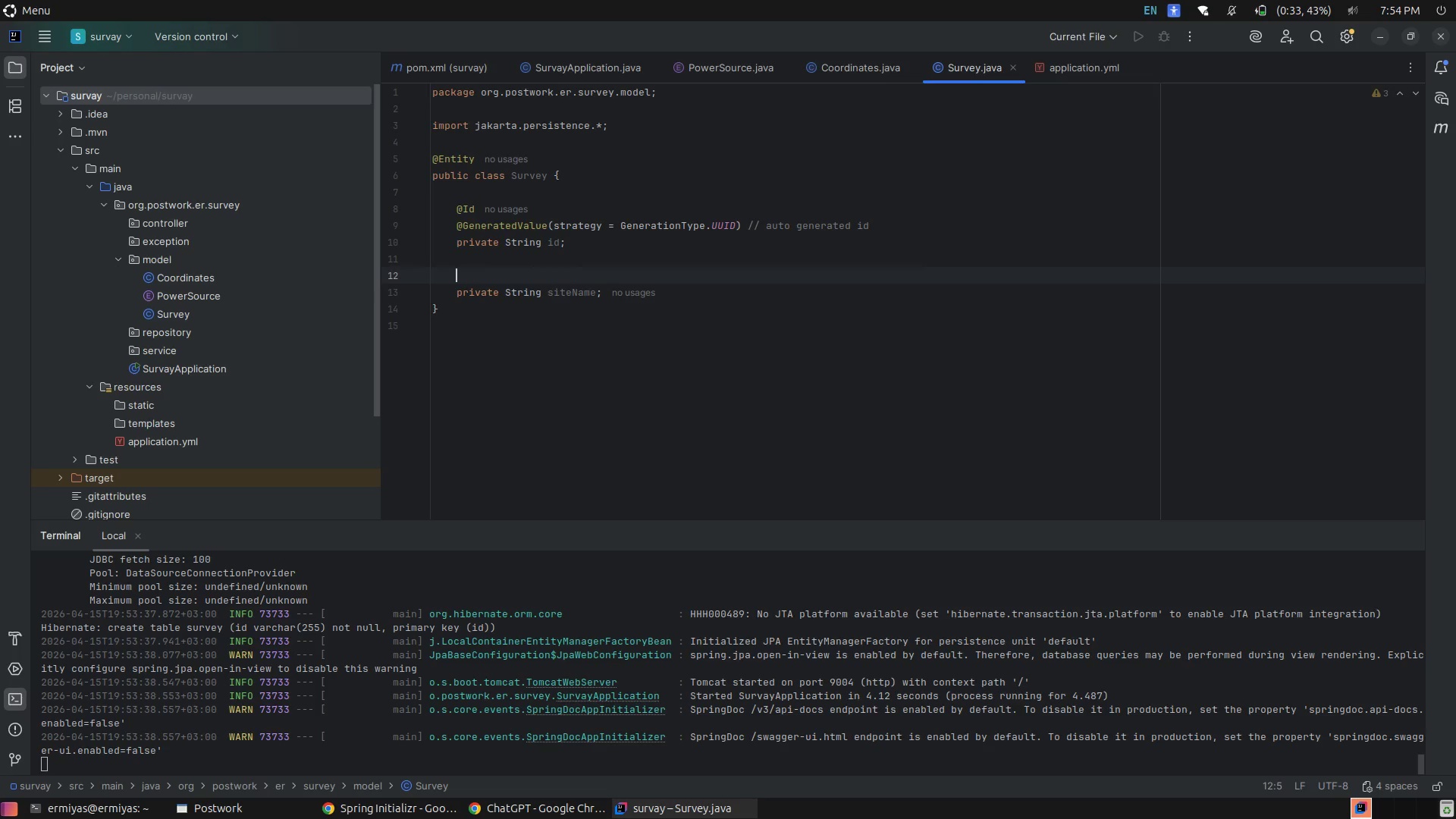 
type(@NotB)
key(Tab)
type((me)
key(Tab)
 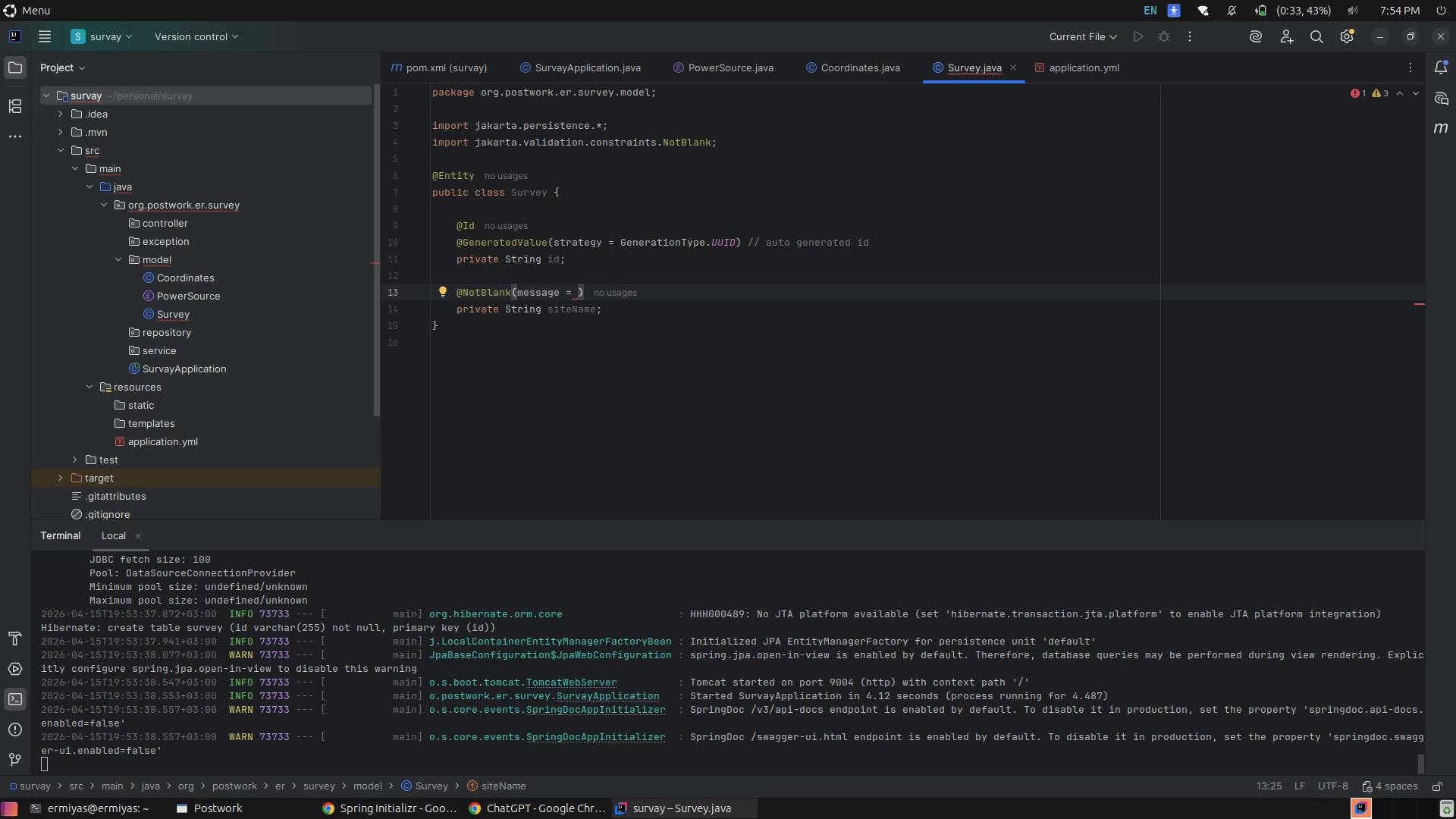 
key(Shift+Quote)
 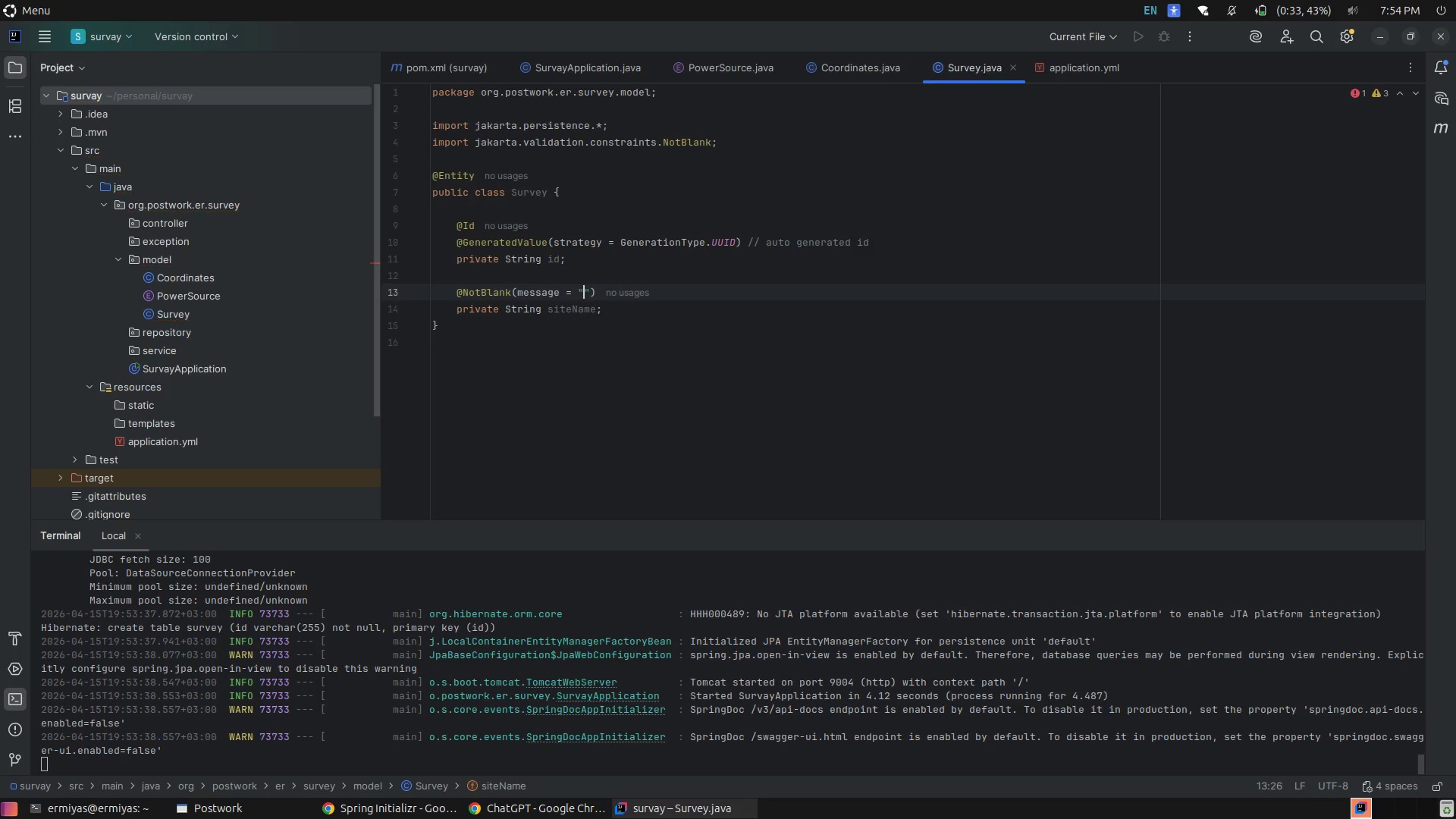 
key(Enter)
 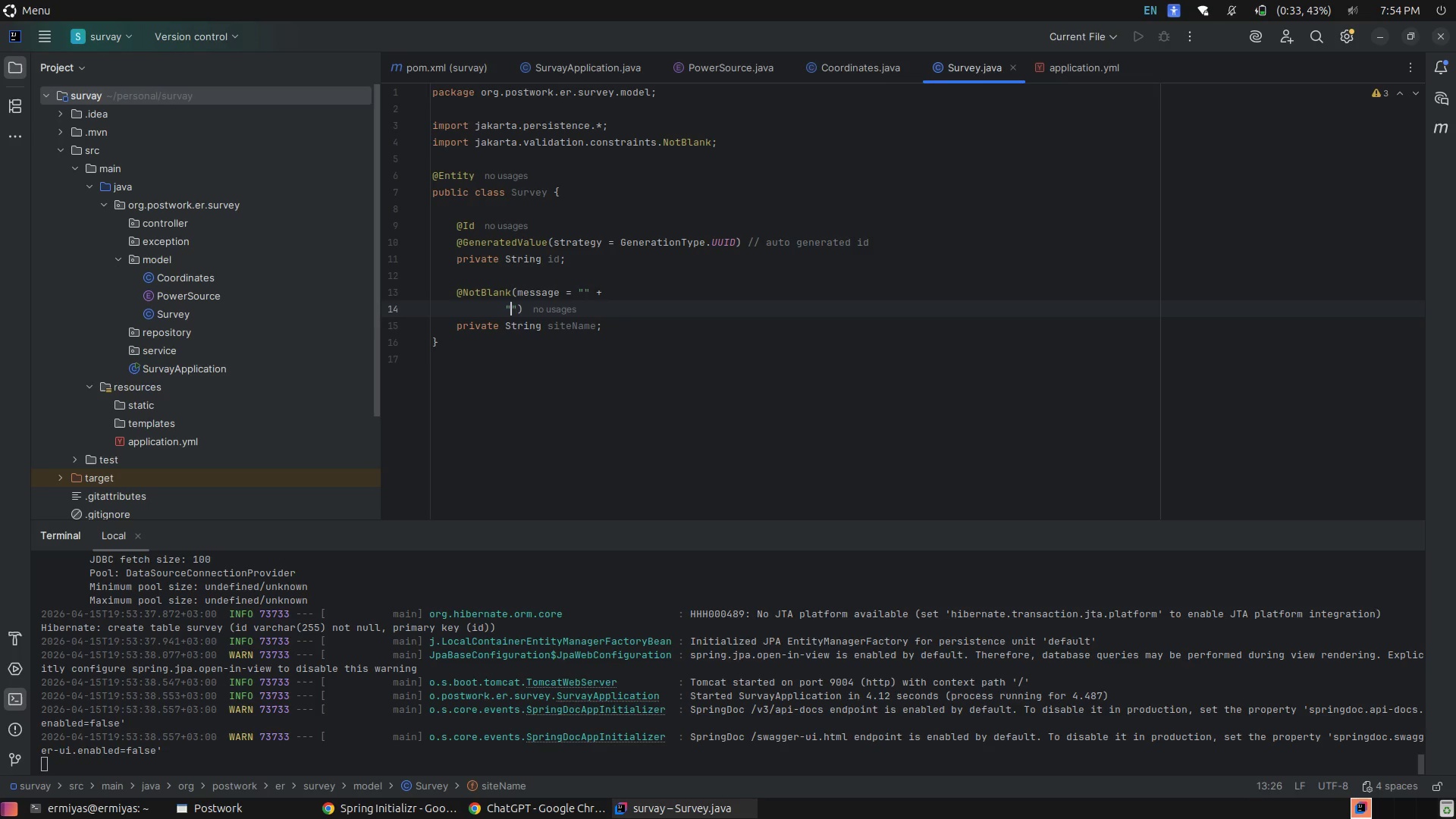 
key(S)
 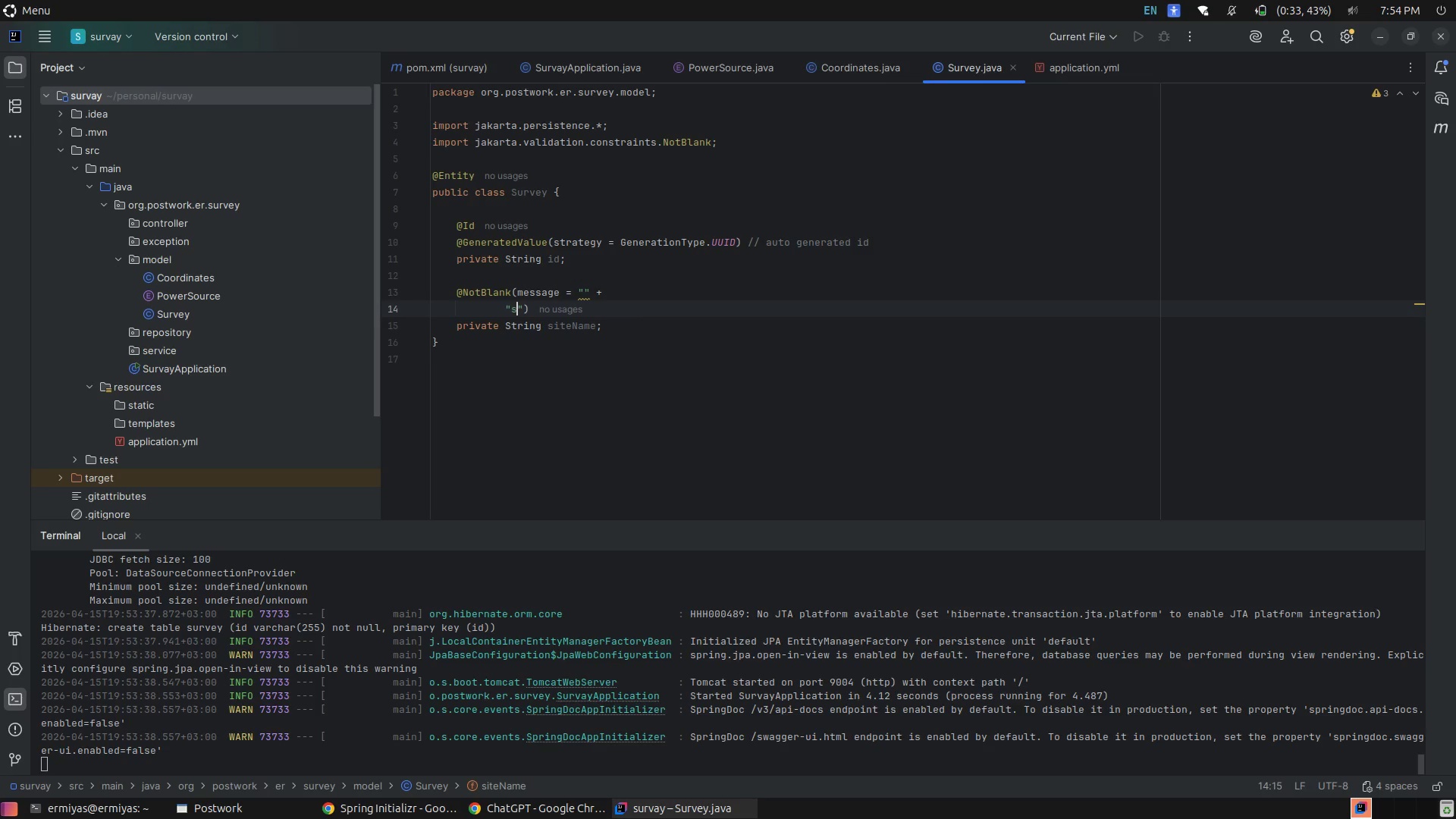 
key(Control+Z)
 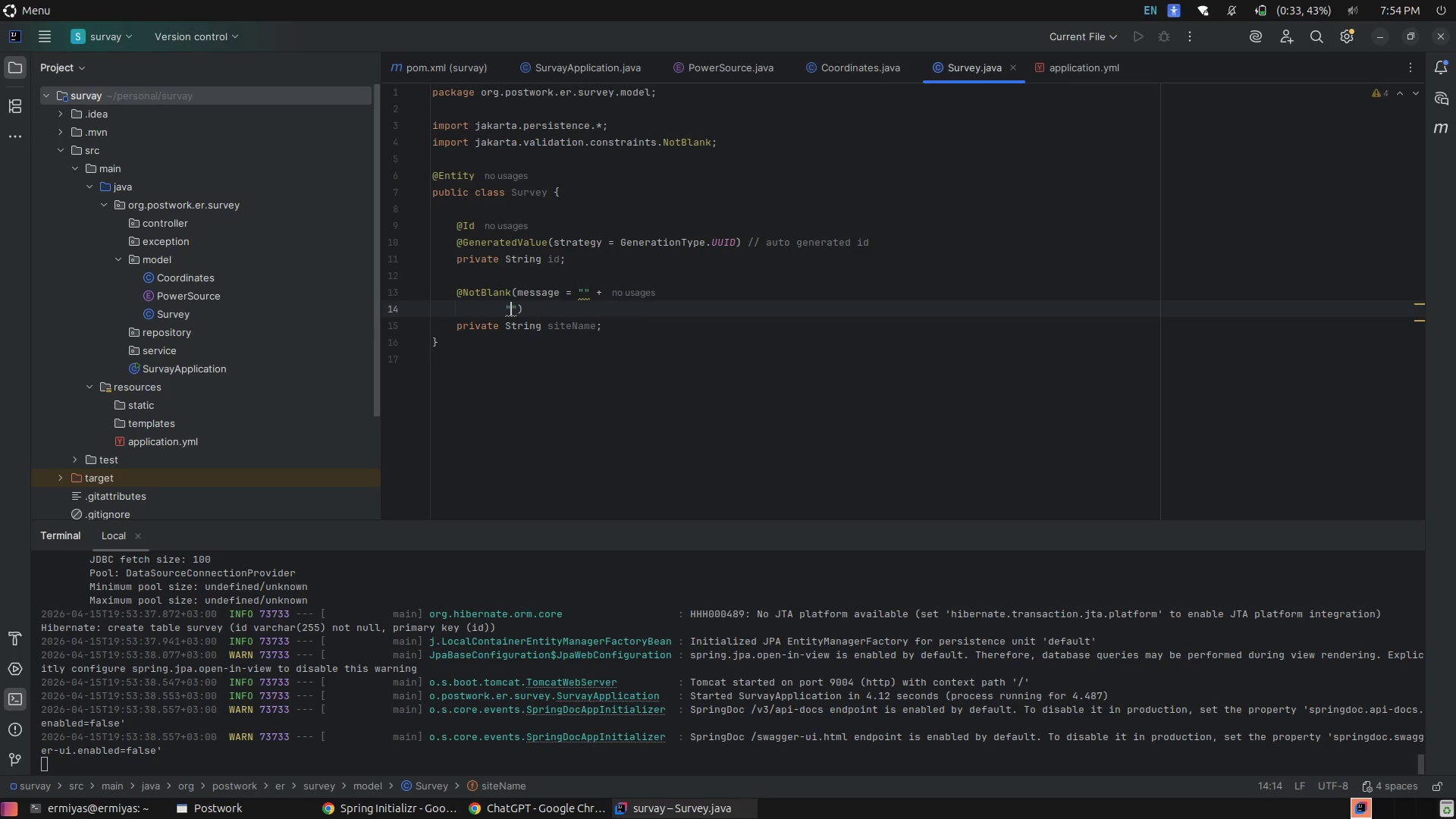 
key(Control+Z)
 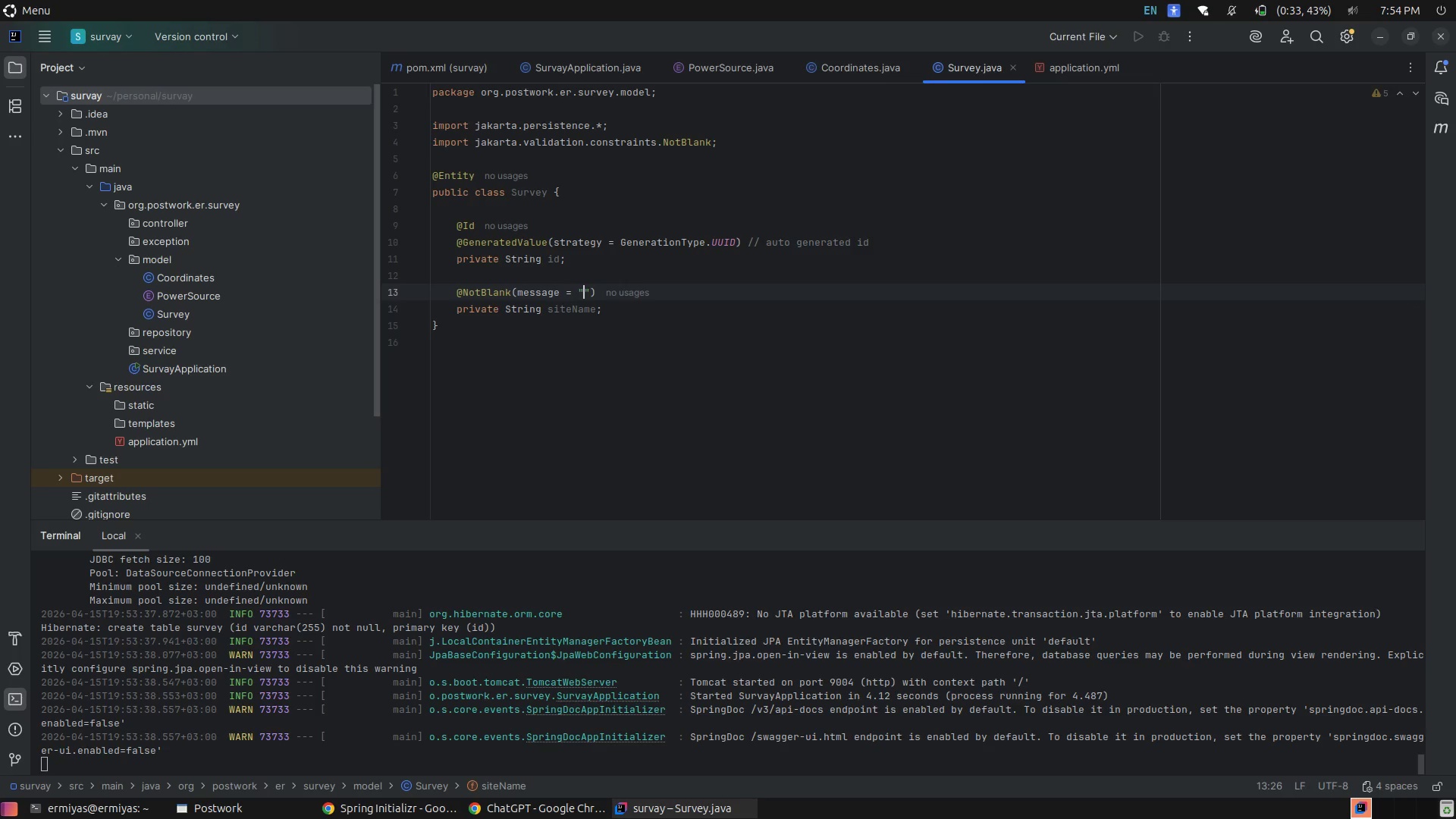 
type(Site name is required)
 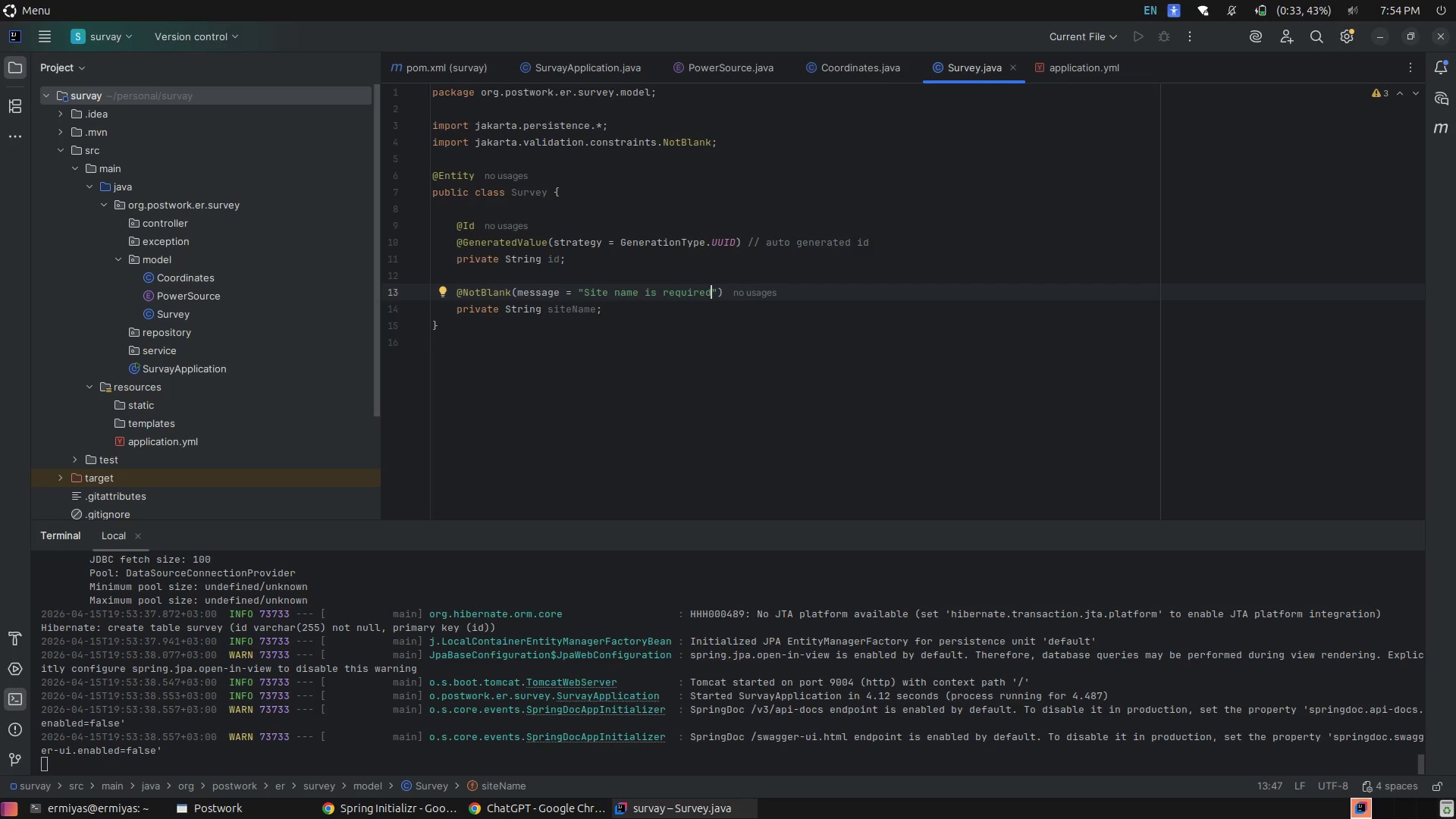 
wait(5.07)
 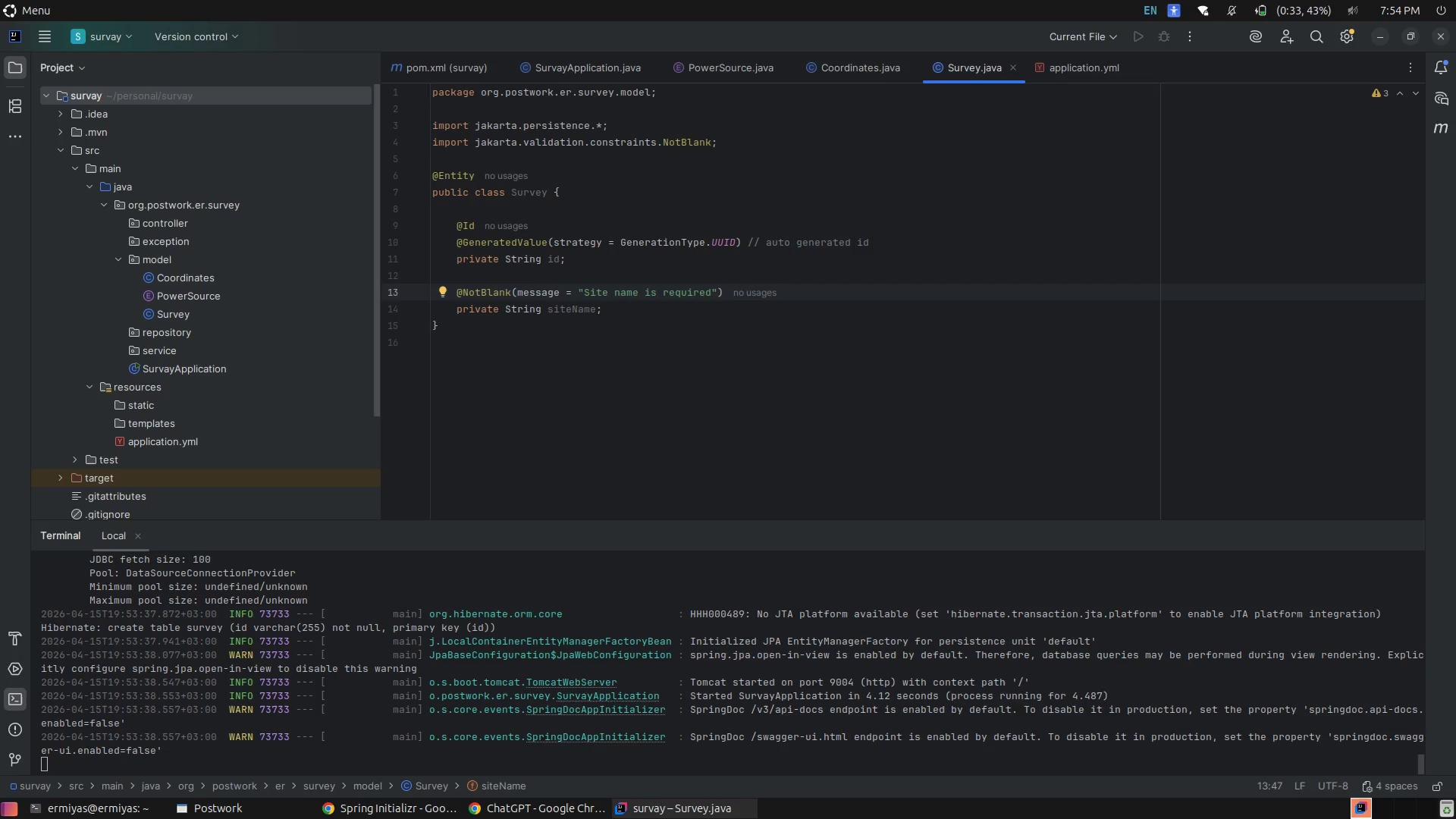 
key(ArrowRight)
 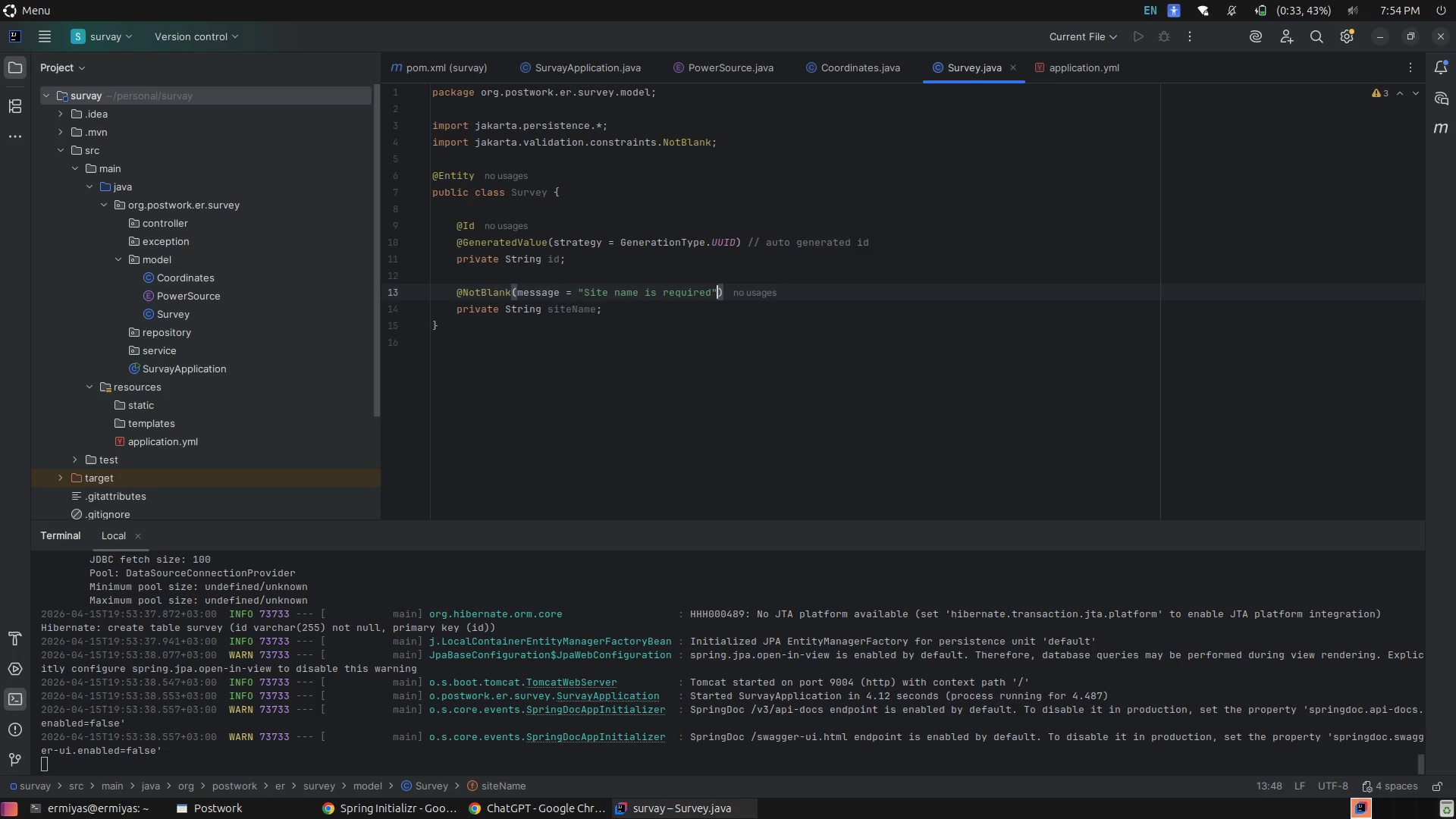 
key(ArrowDown)
 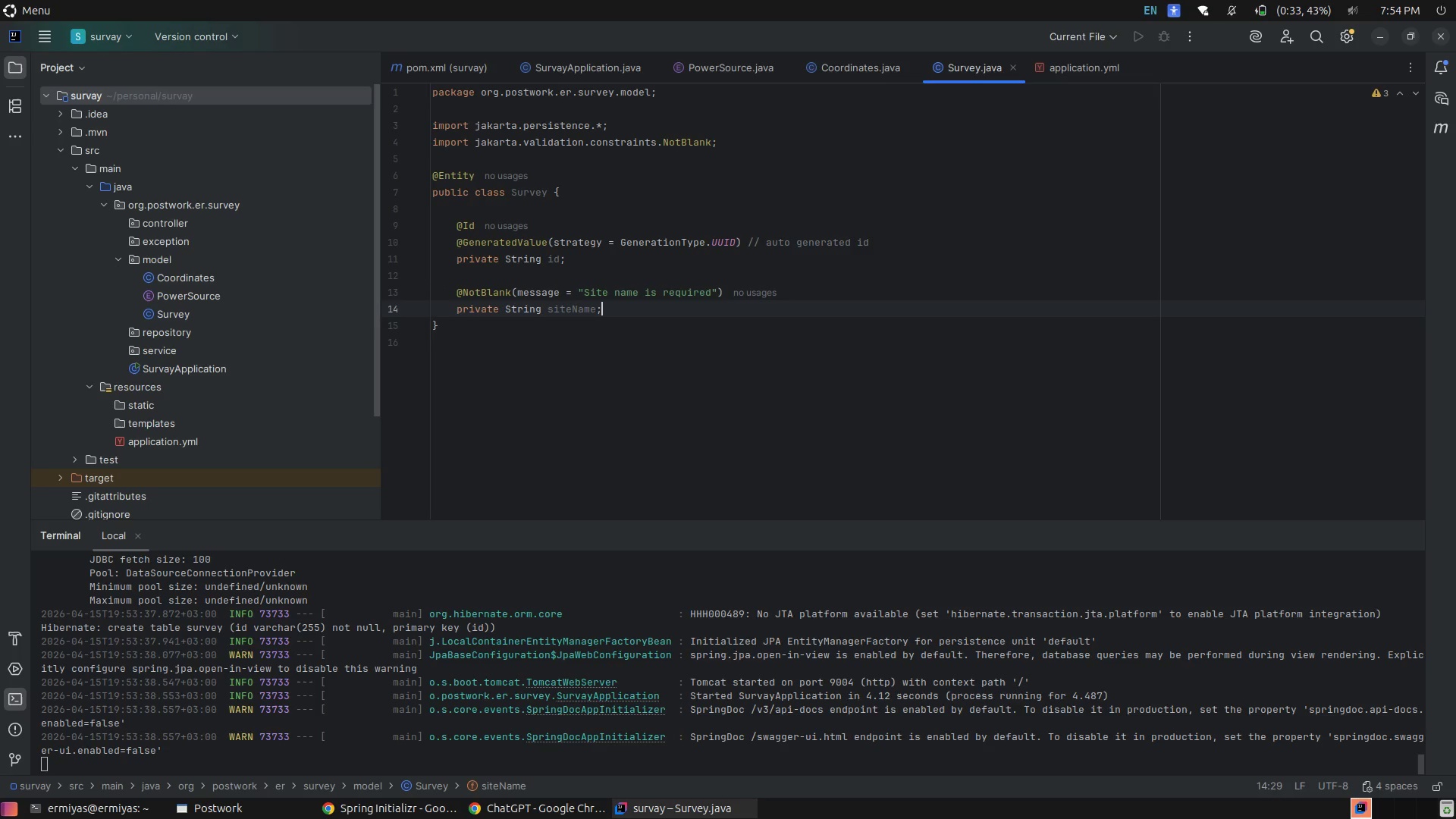 
key(Enter)
 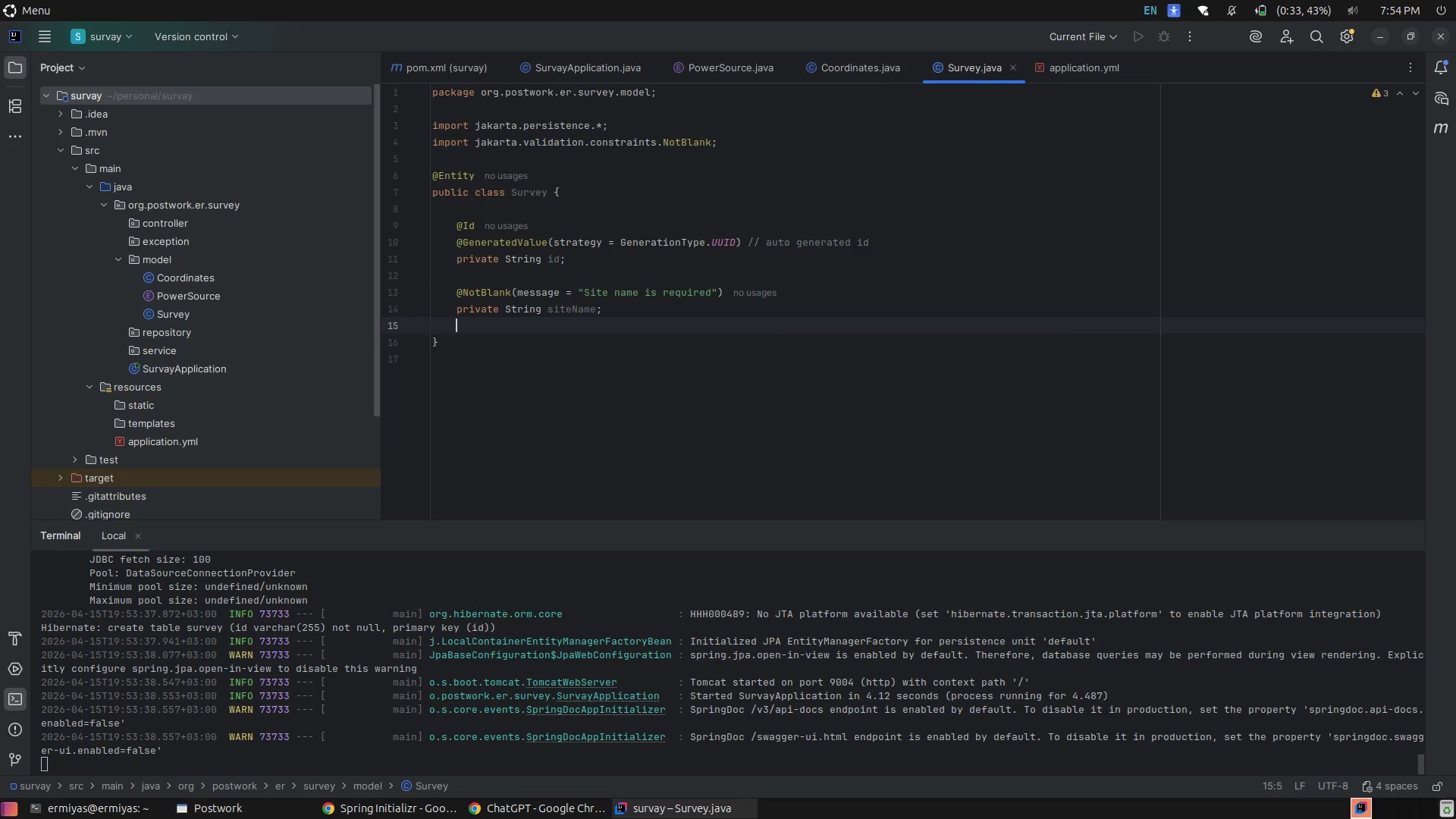 
key(Enter)
 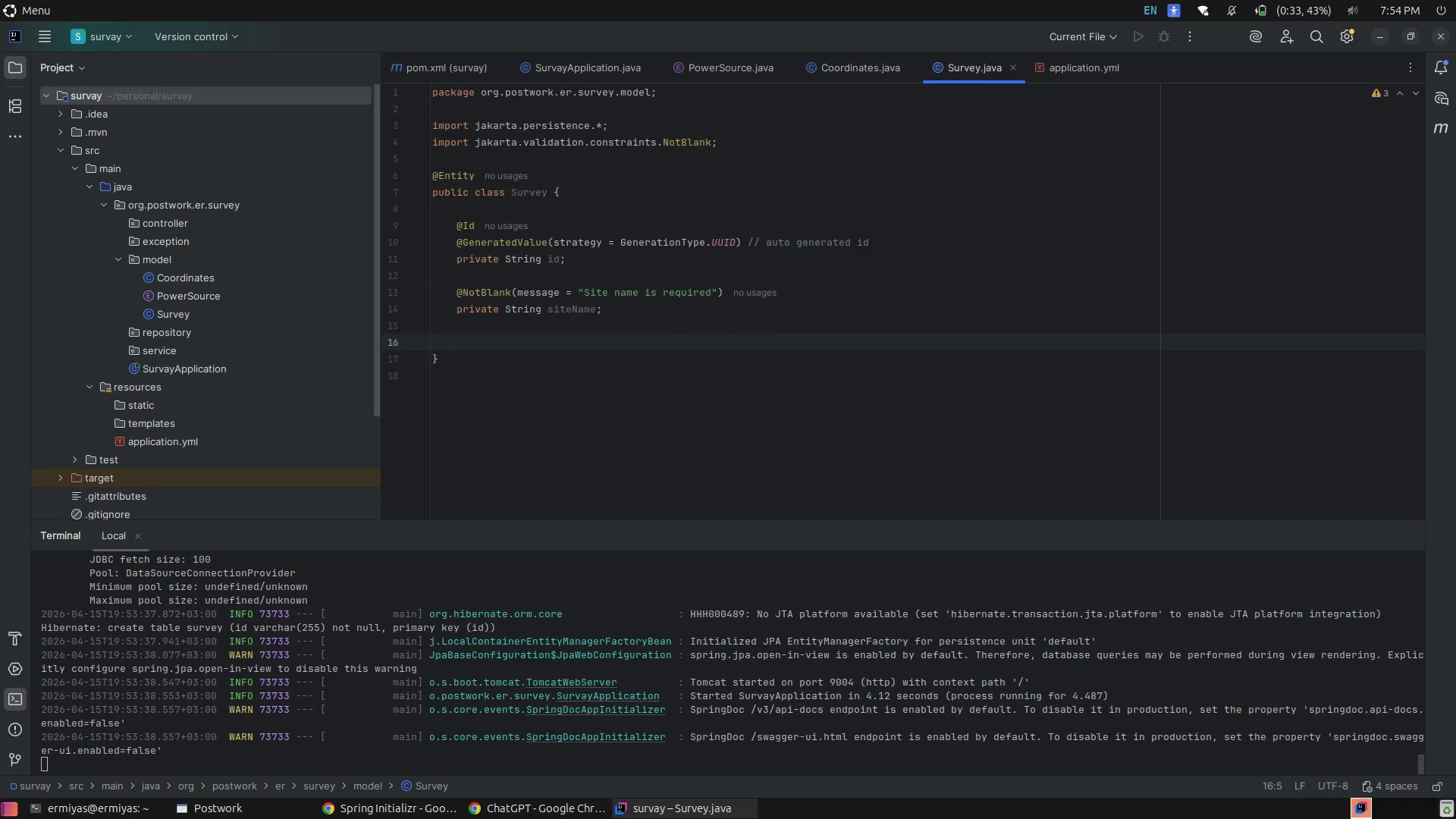 
type(@mb)
key(Backspace)
key(Backspace)
type(Emb)
key(Tab)
 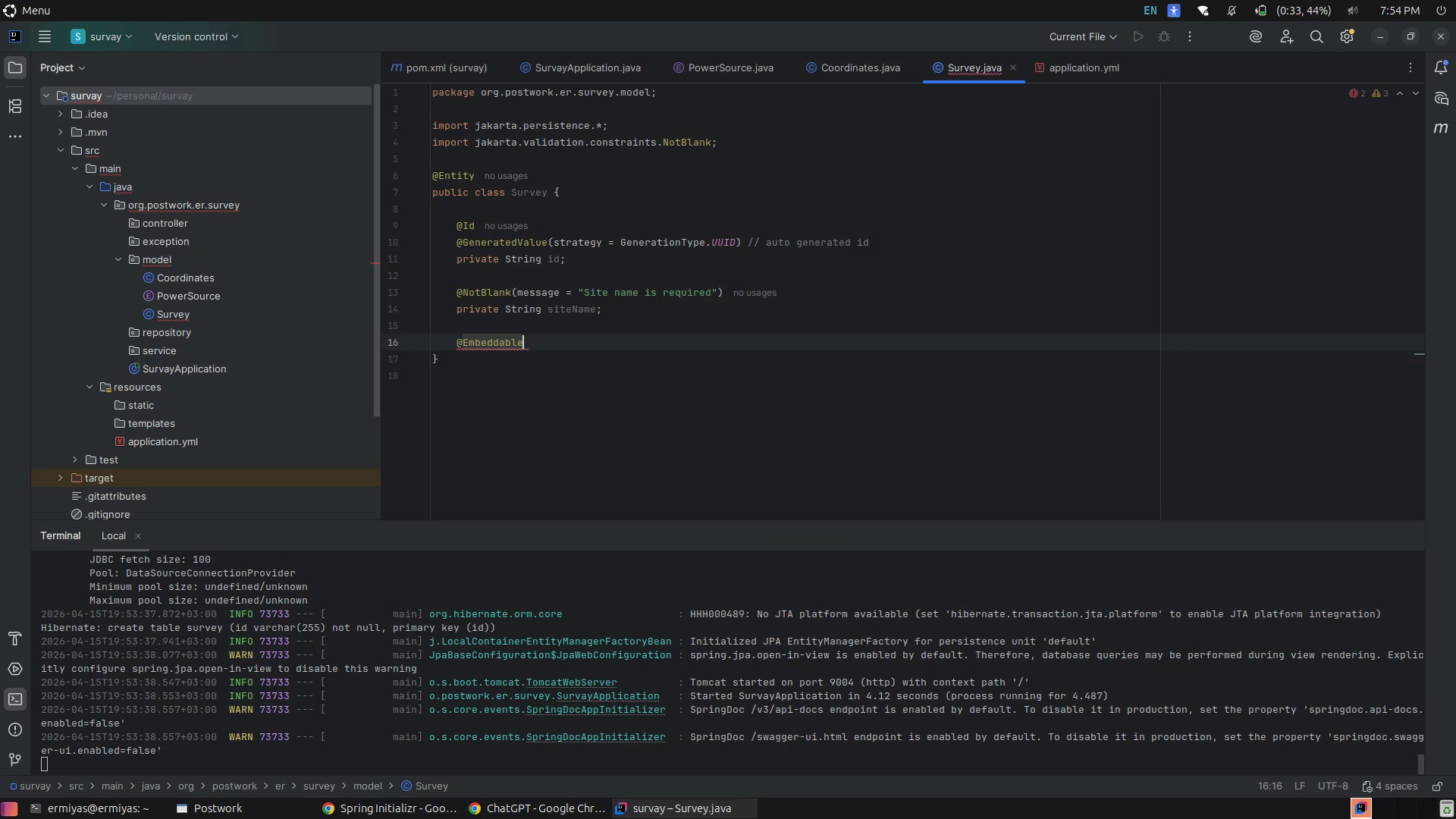 
 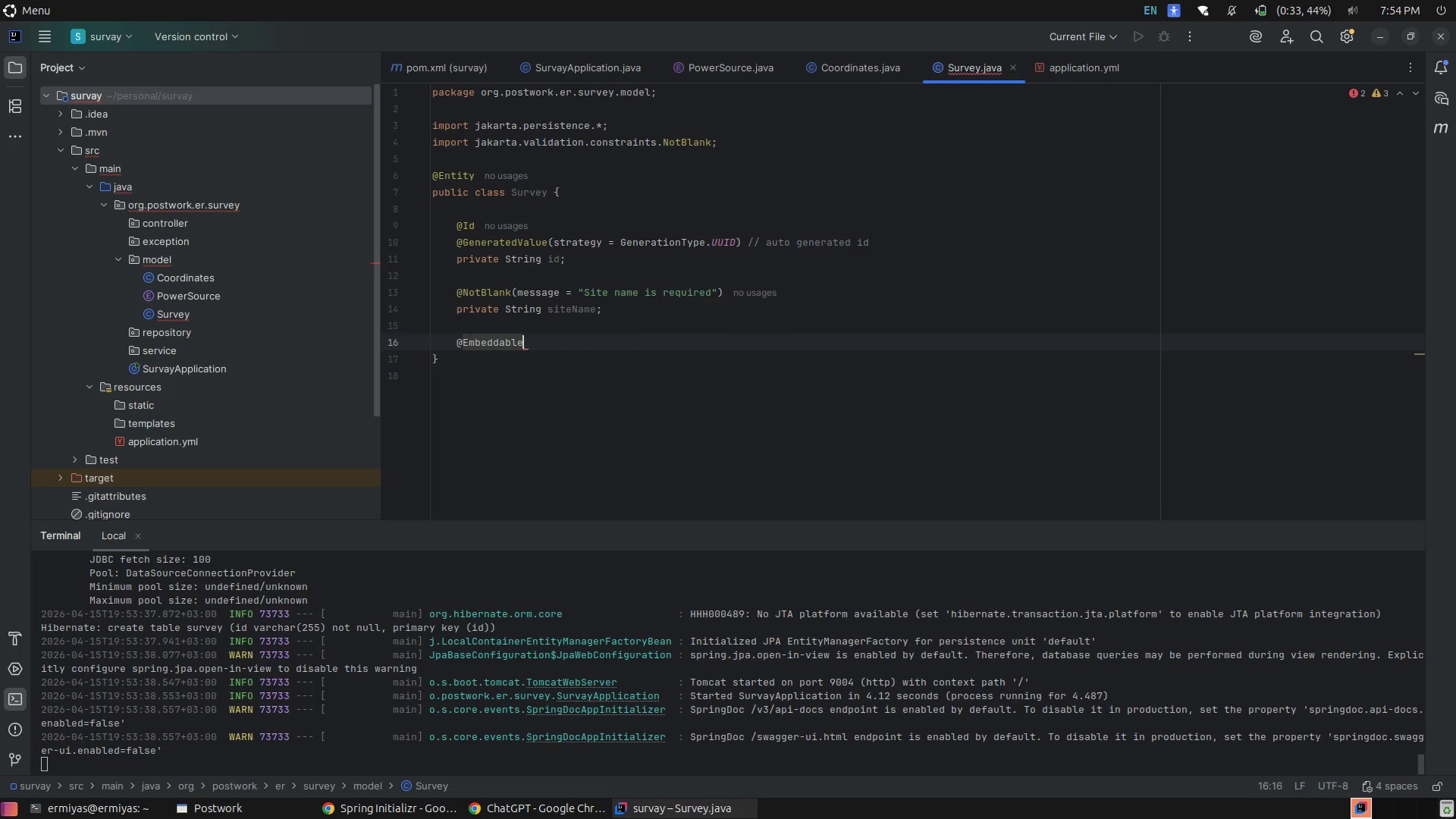 
key(Enter)
 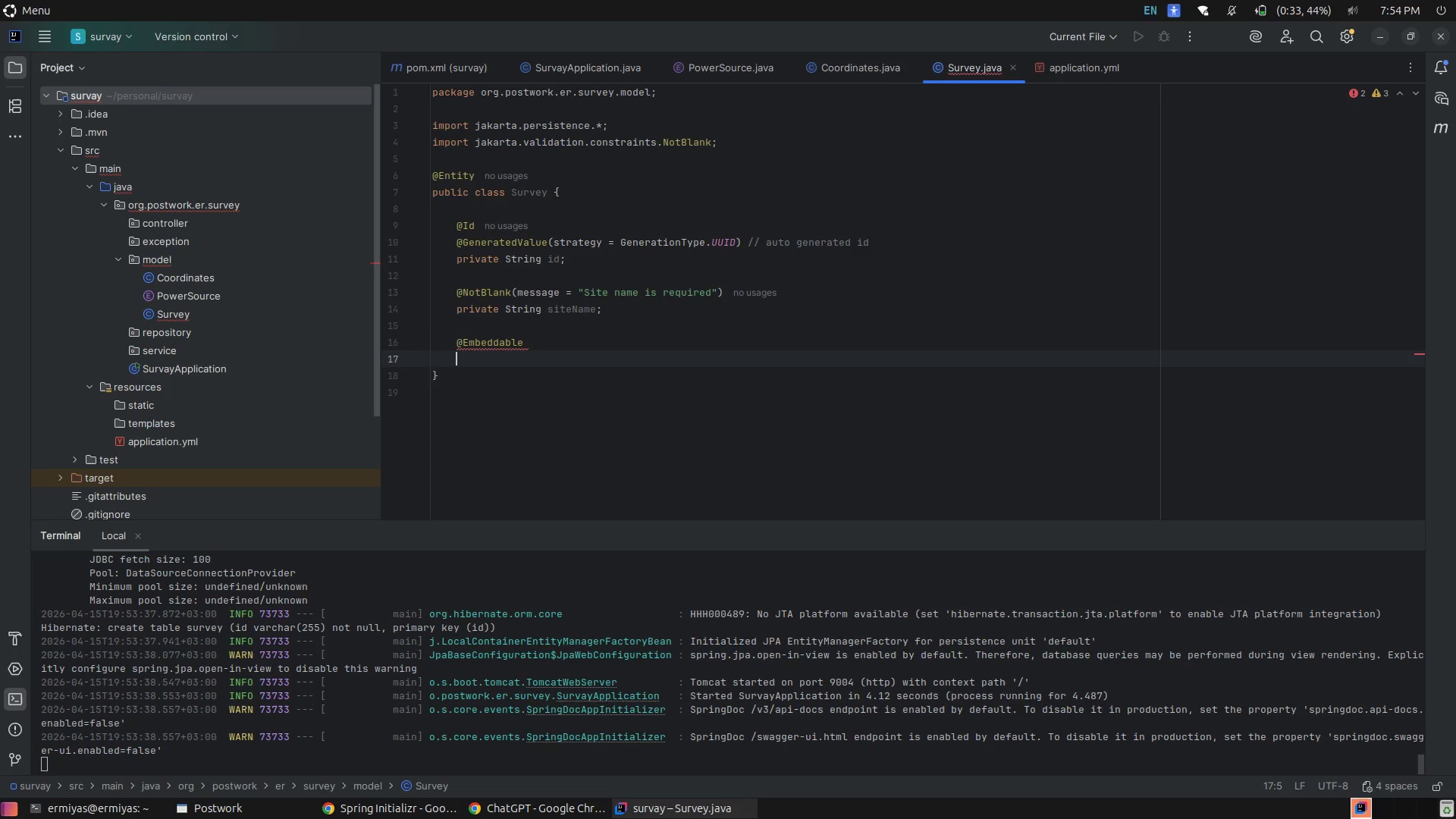 
type(pri)
key(Tab)
type(Co)
key(Tab)
type( coo)
key(Tab)
type(;)
 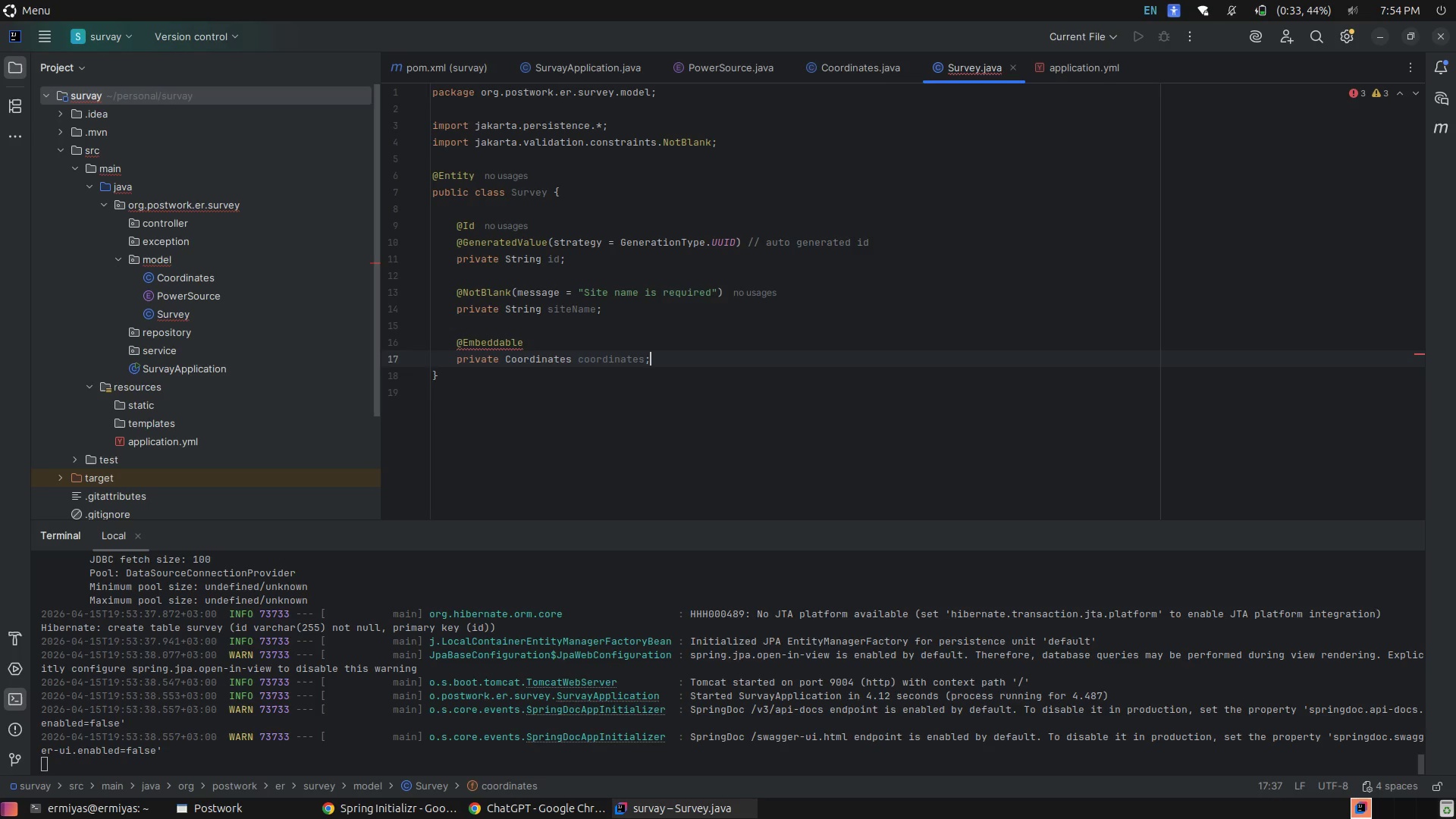 
key(Enter)
 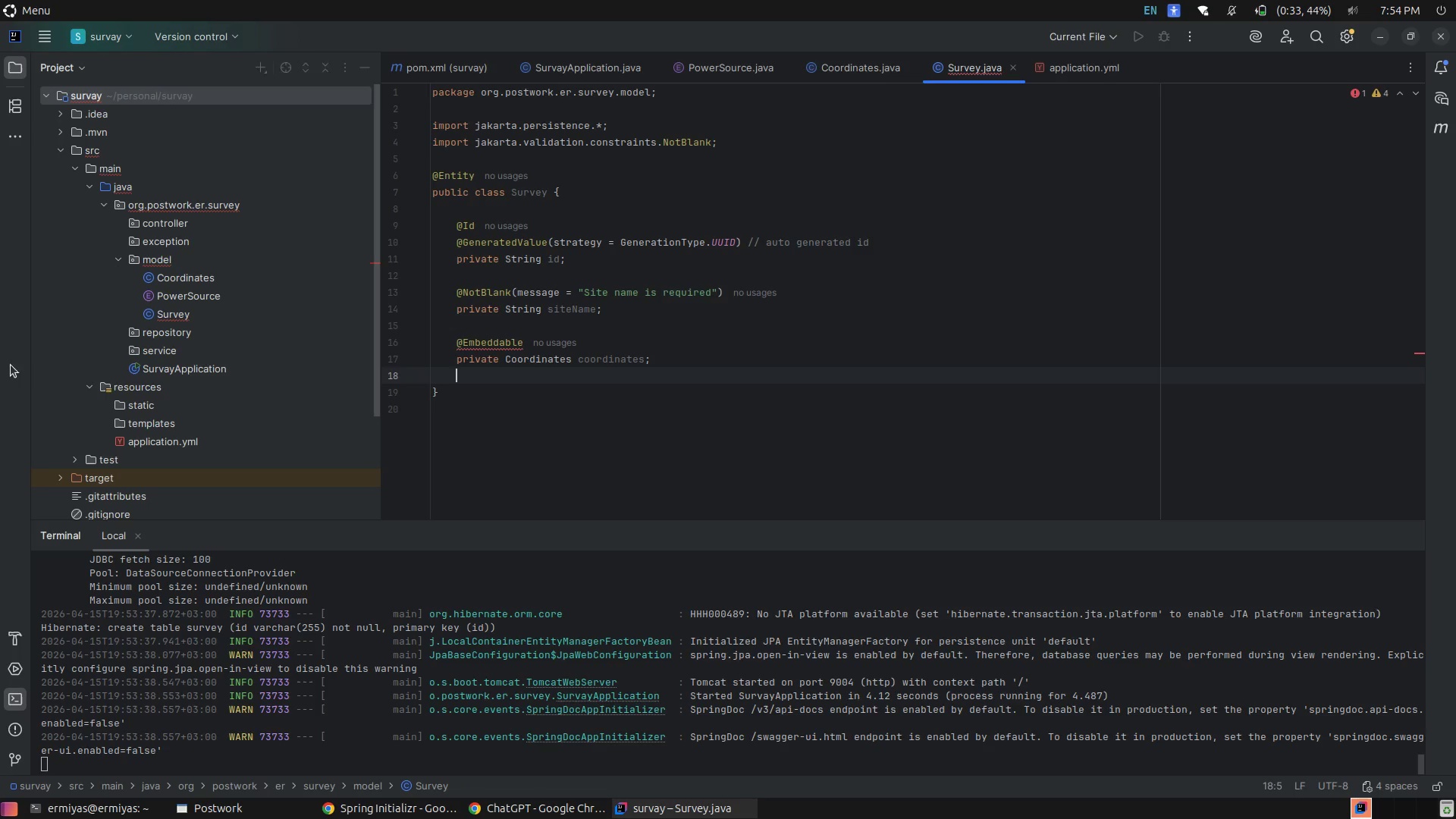 
wait(6.14)
 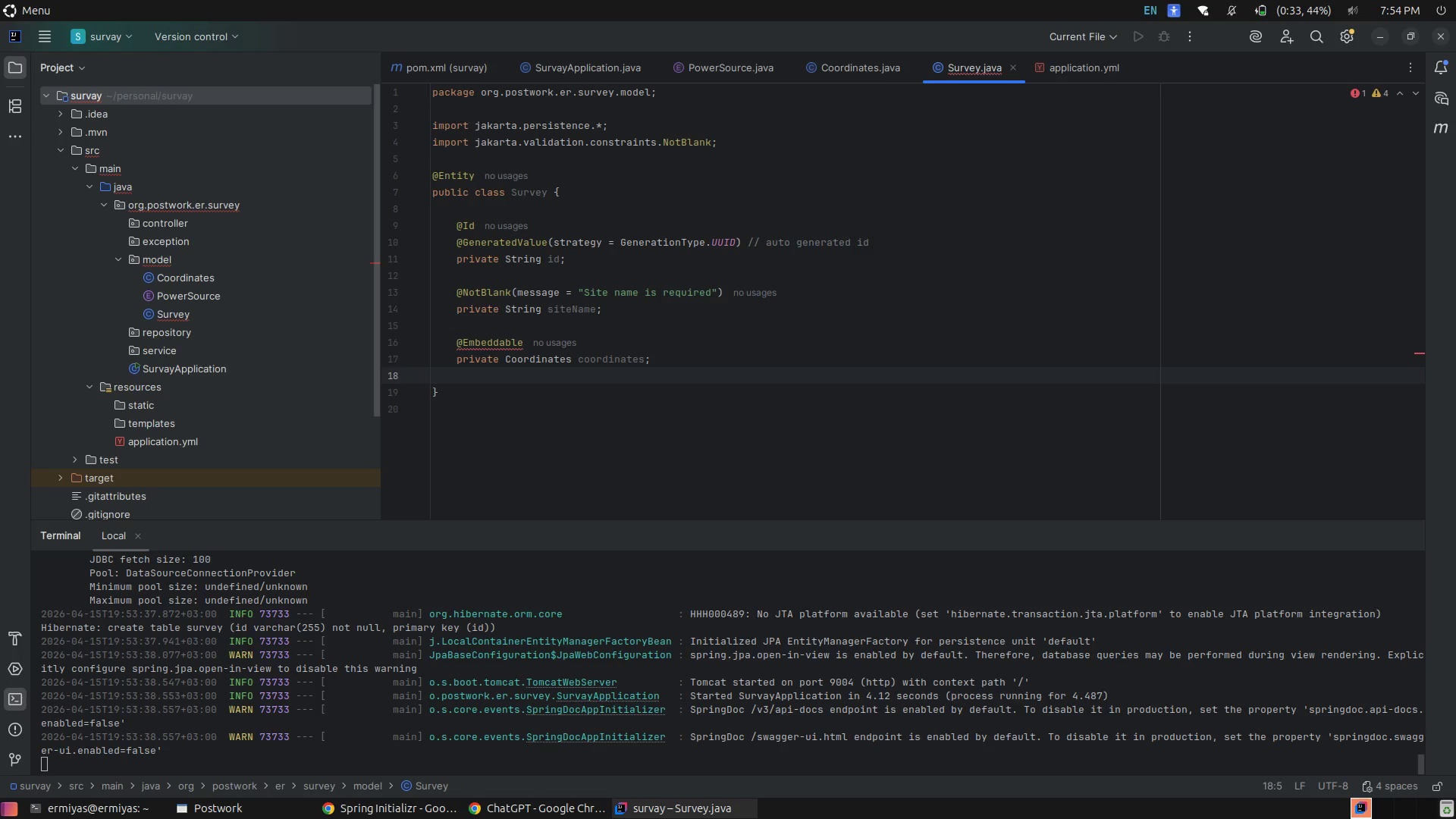 
key(Control+Period)
 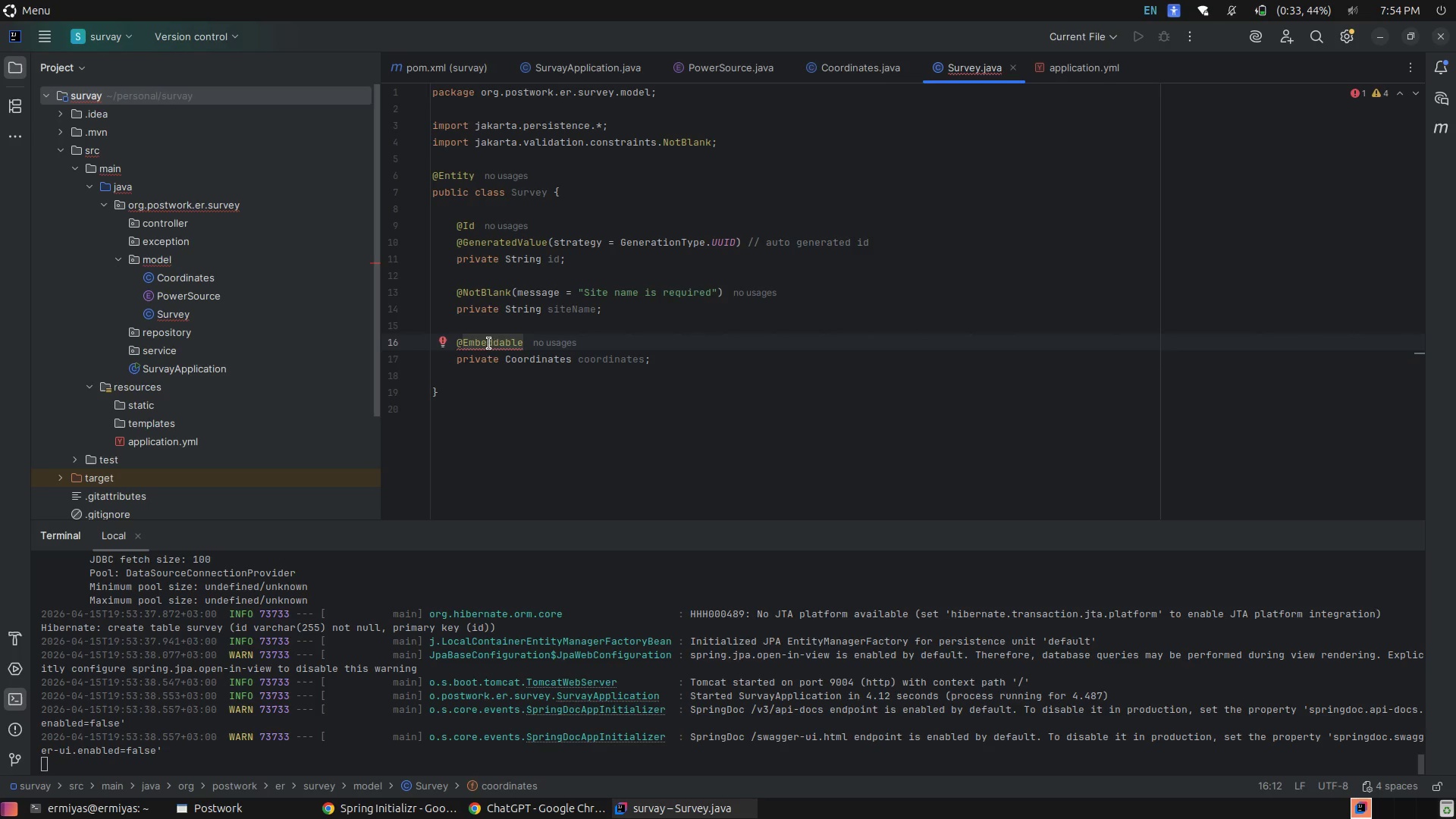 
mouse_move([511, 352])
 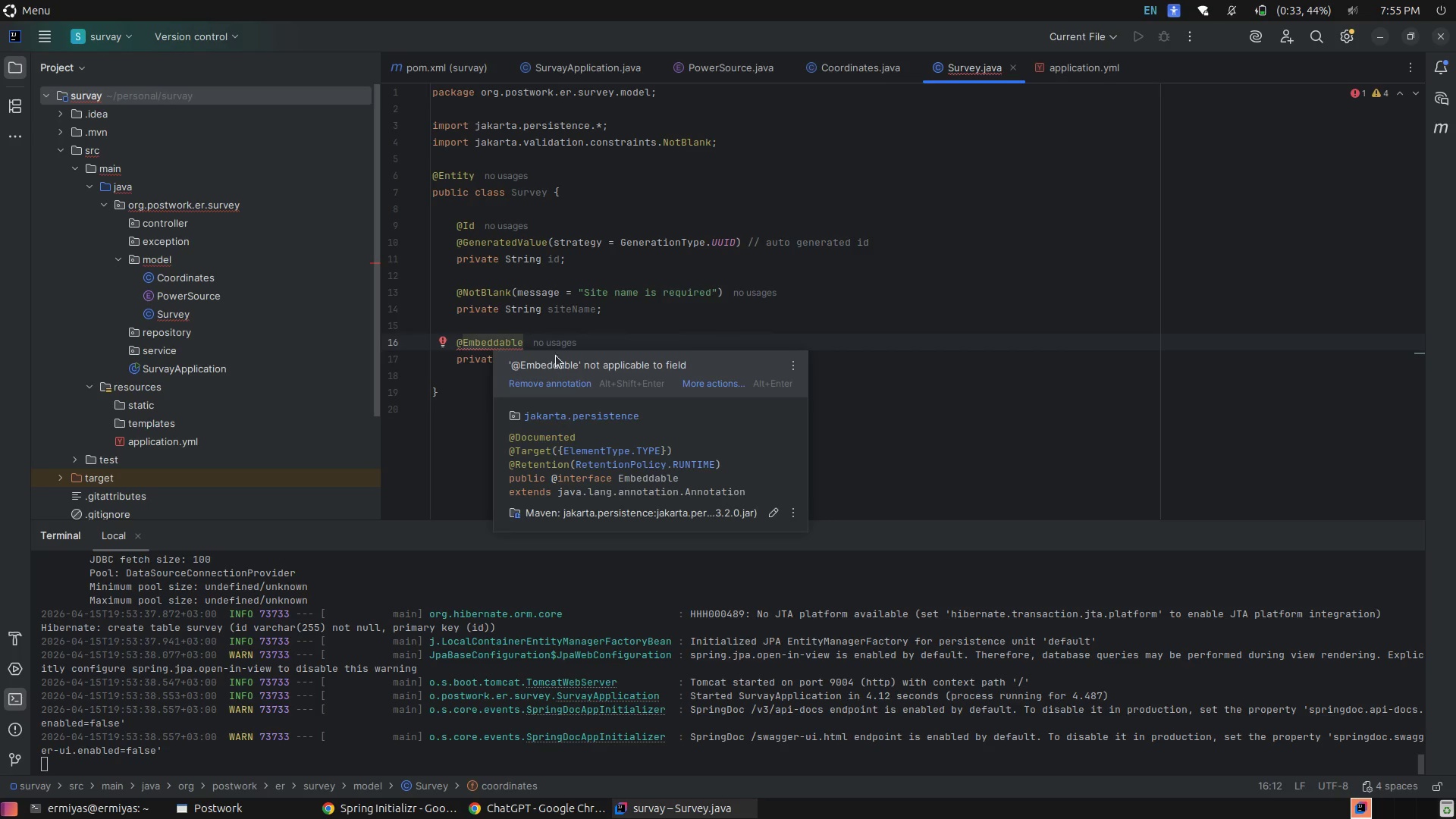 
left_click([601, 345])
 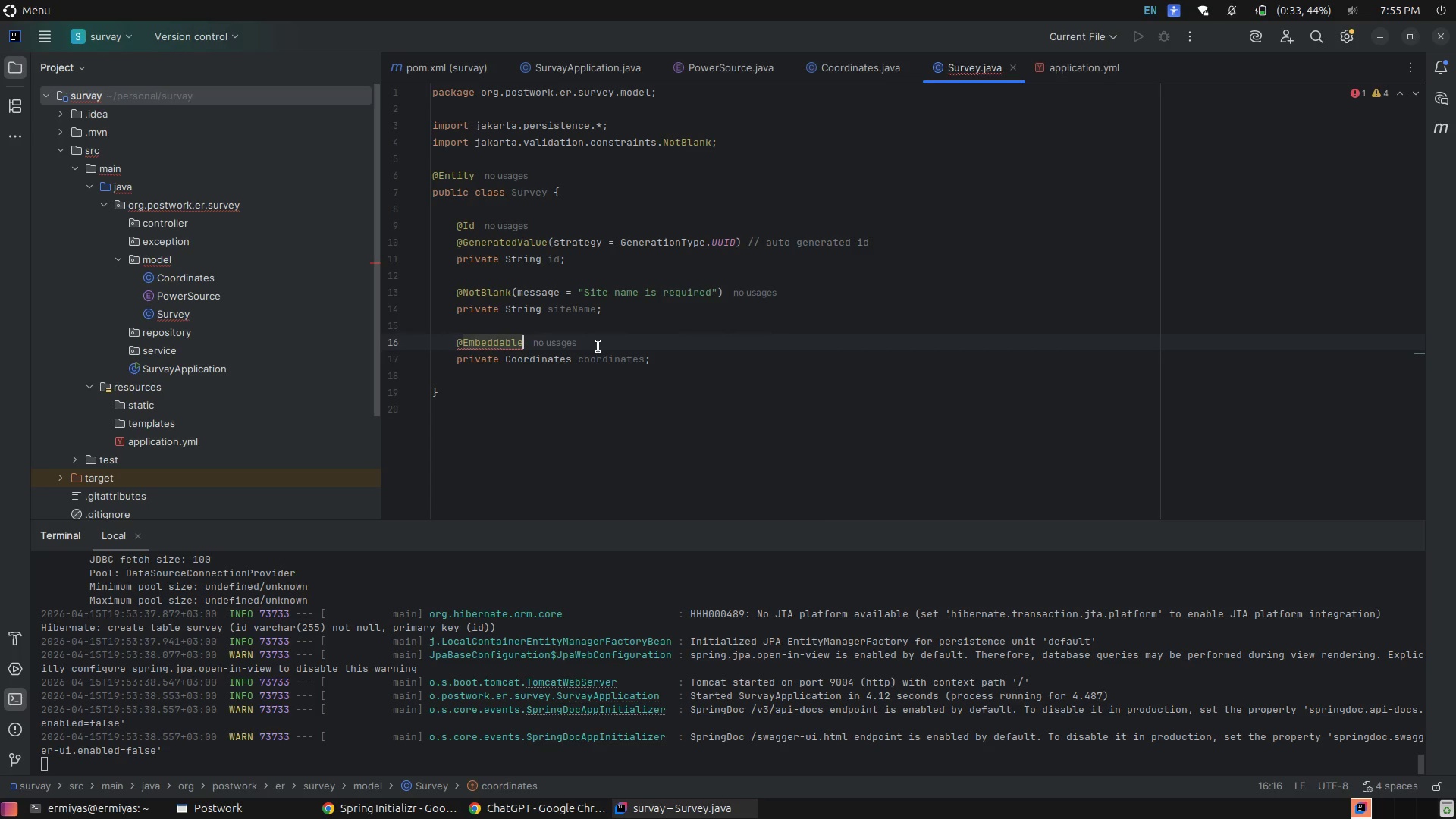 
key(Backspace)
key(Backspace)
key(Backspace)
key(Backspace)
key(Backspace)
type(ded)
 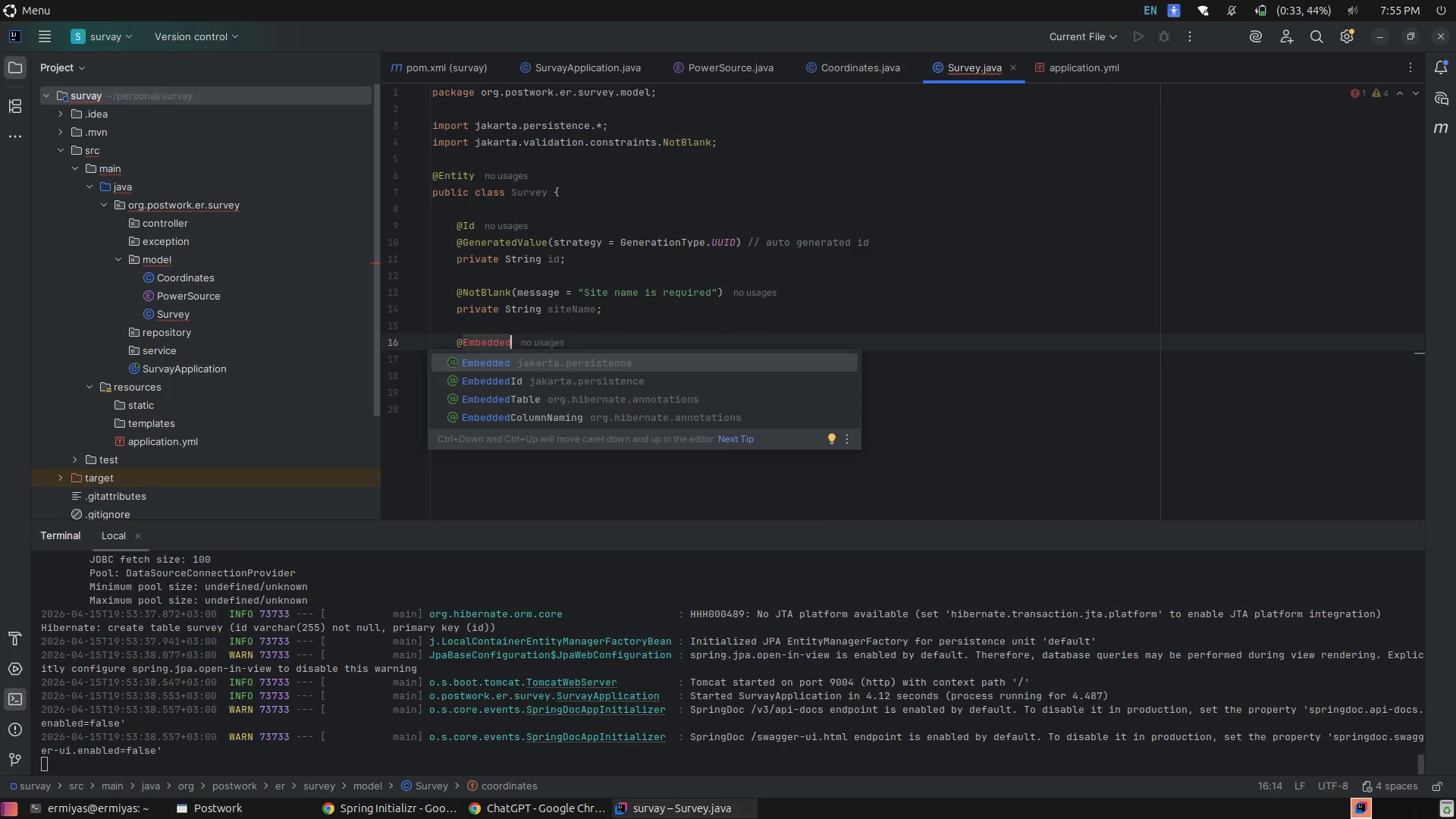 
key(Enter)
 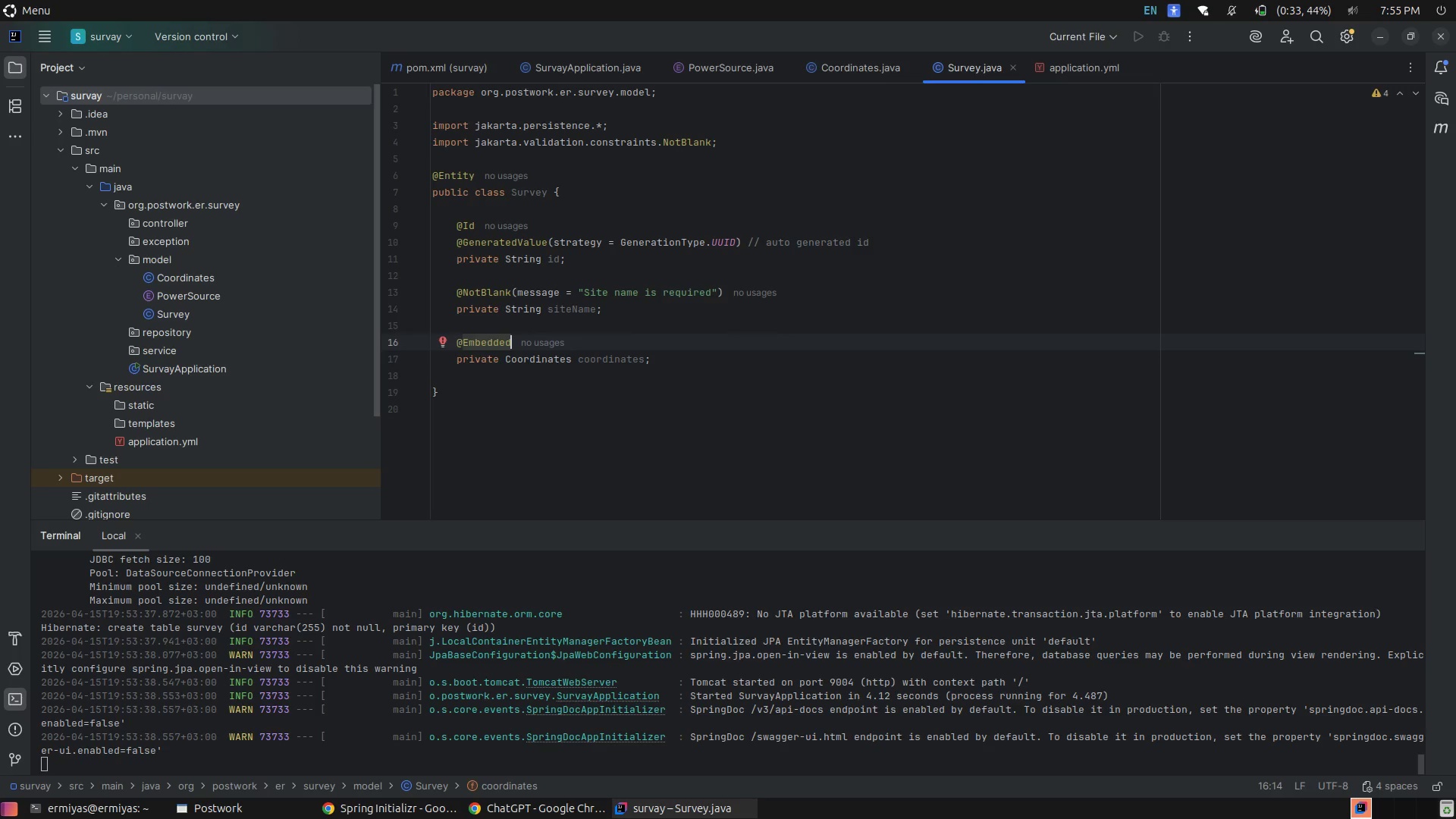 
wait(7.32)
 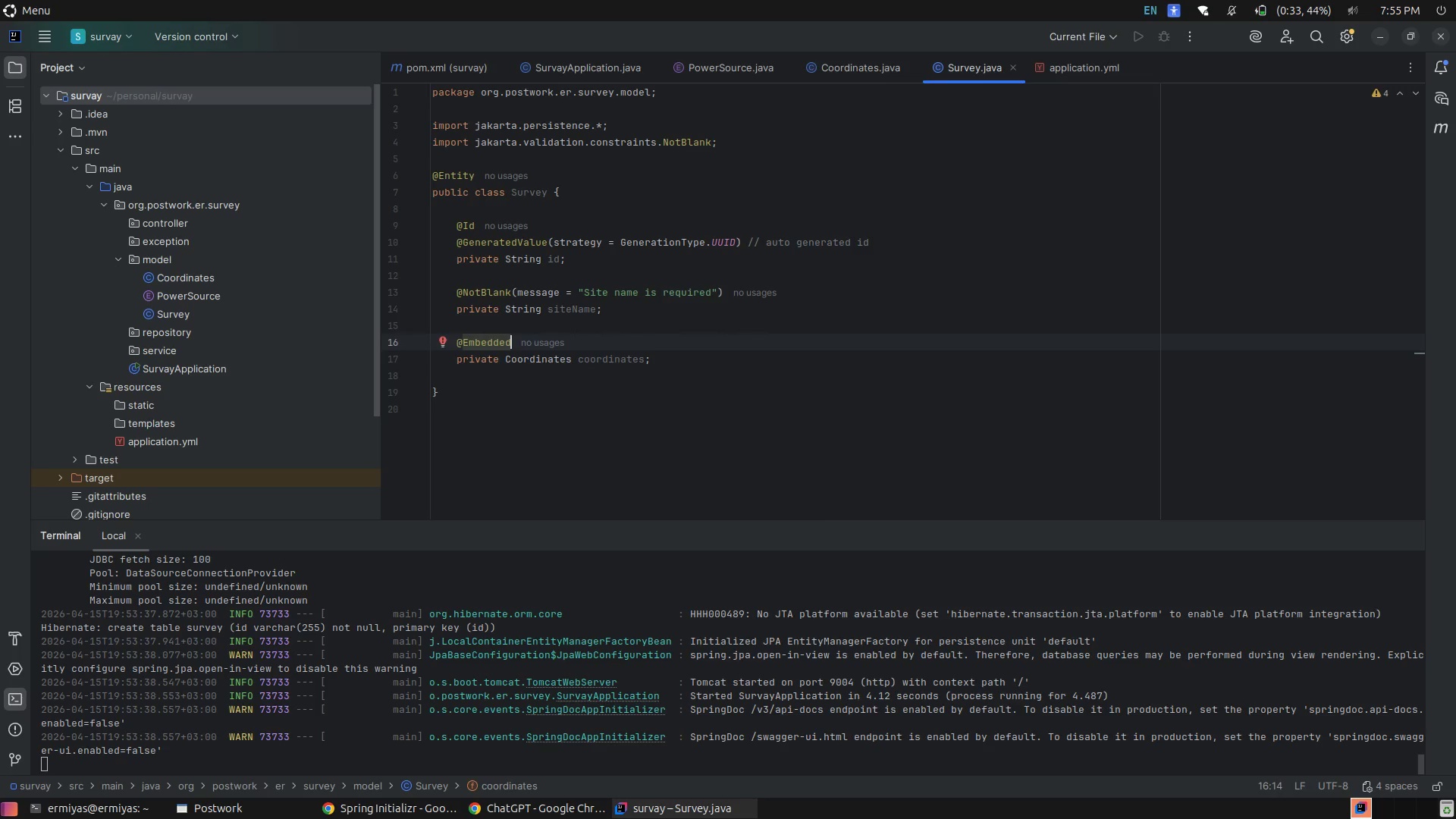 
key(ArrowRight)
 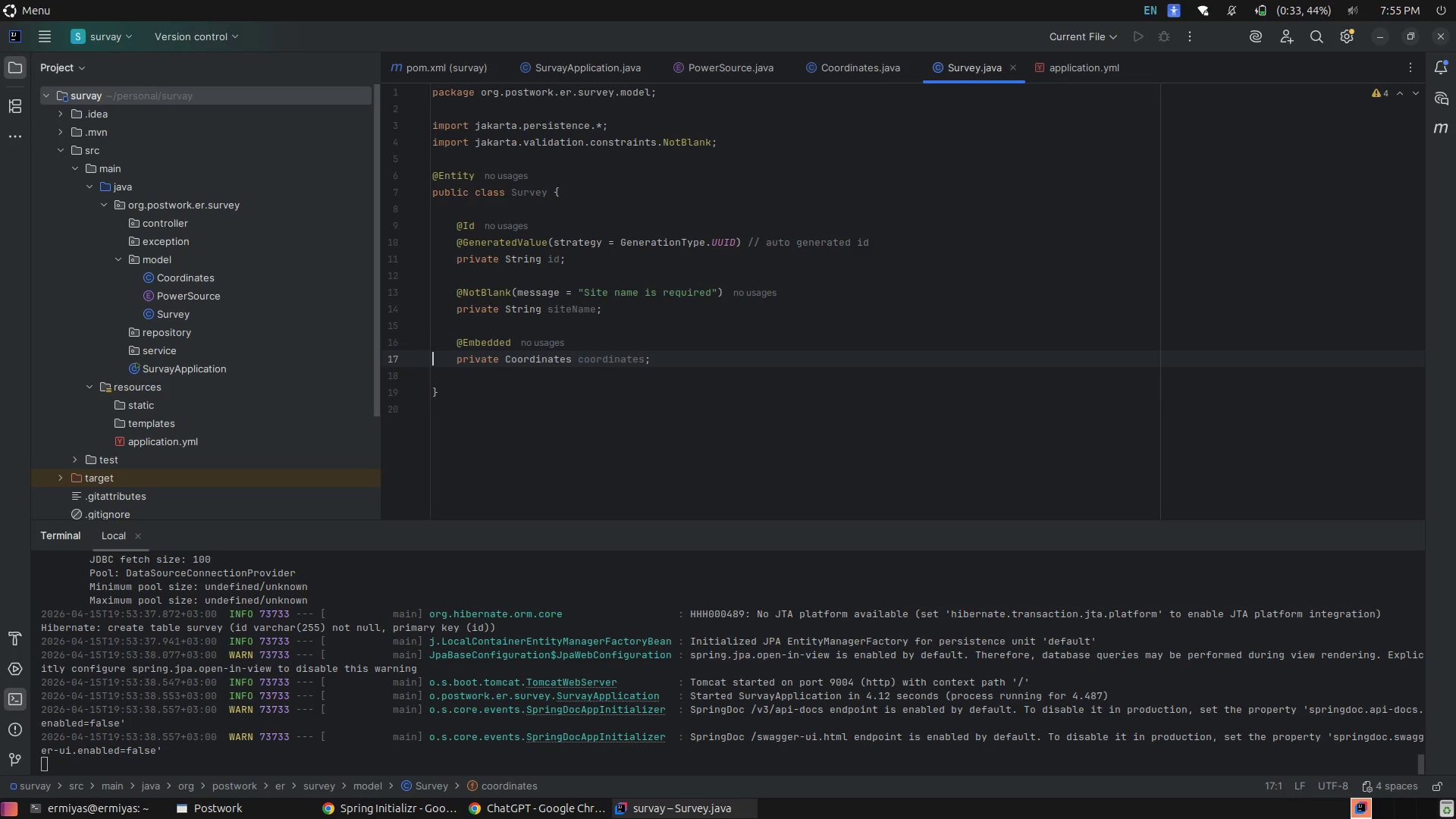 
key(ArrowDown)
 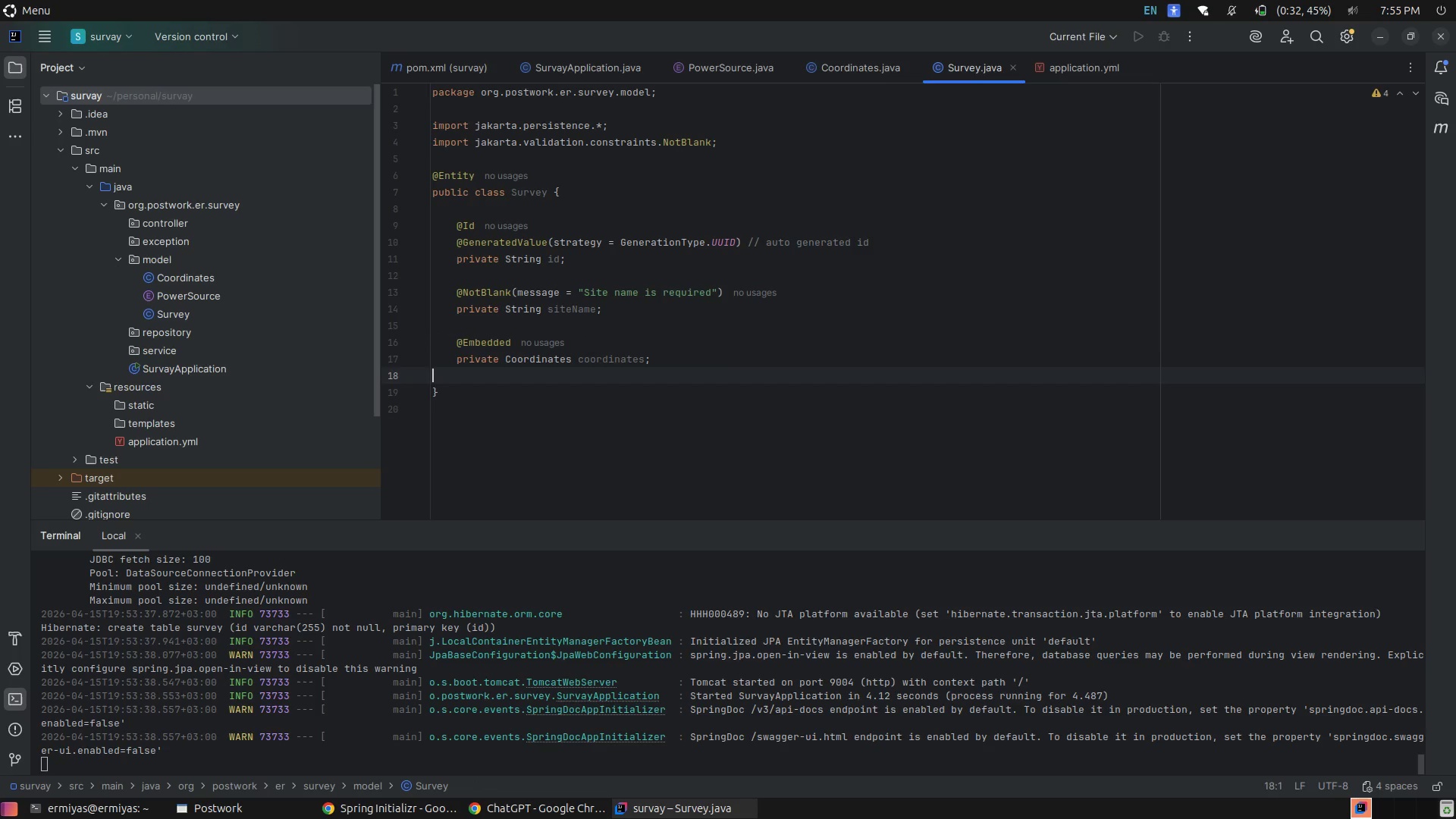 
key(ArrowLeft)
 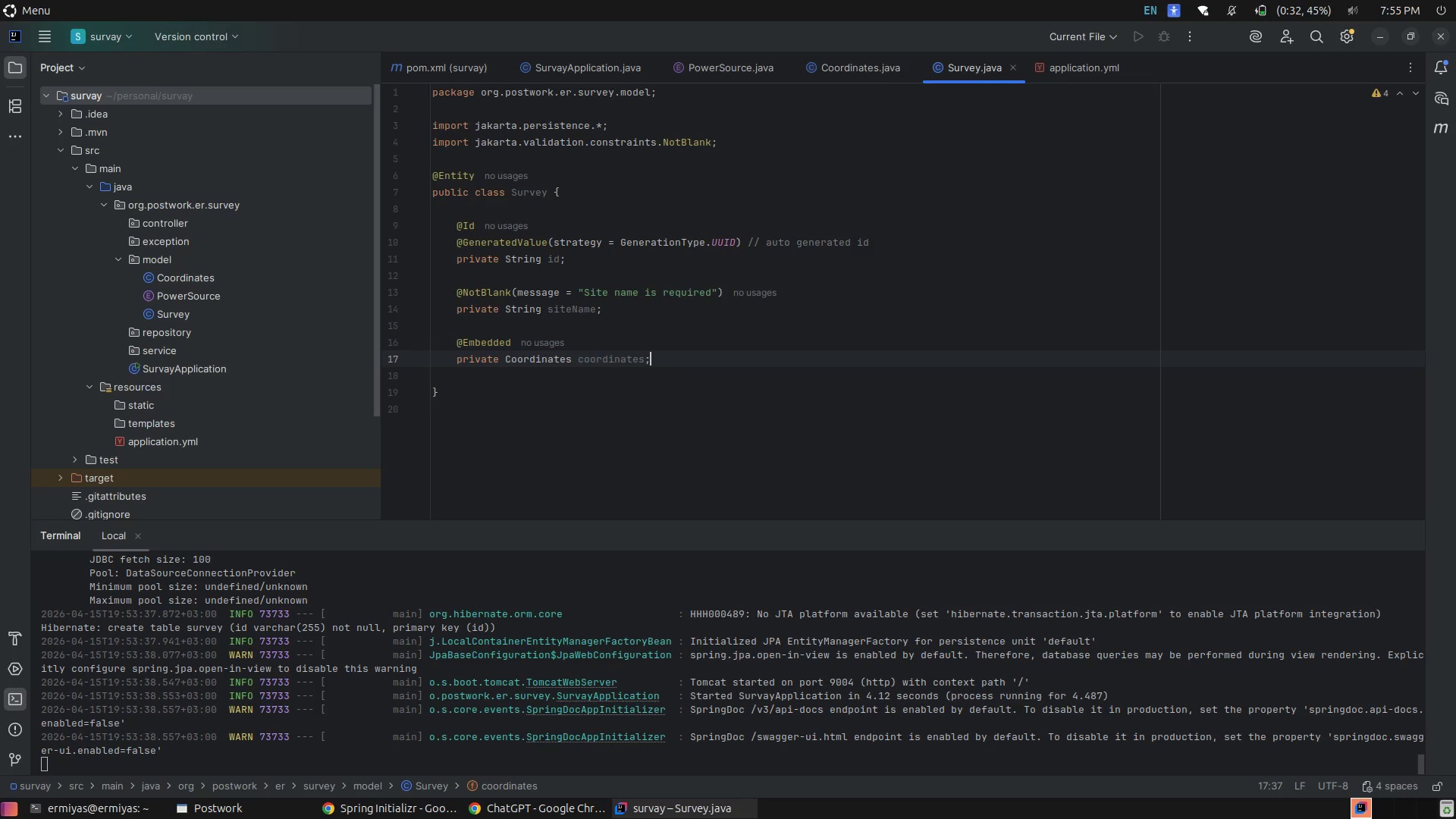 
key(Enter)
 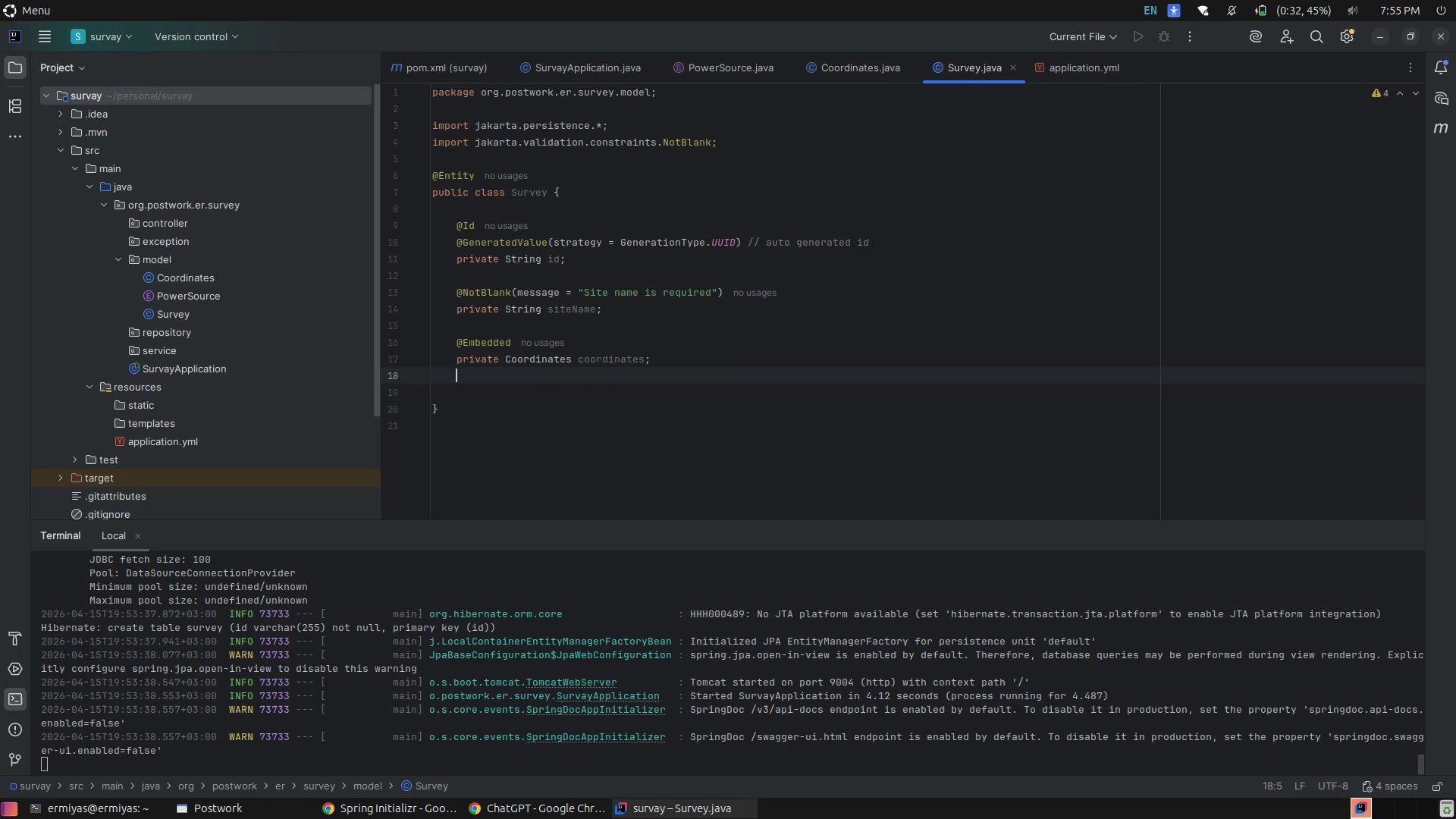 
key(Enter)
 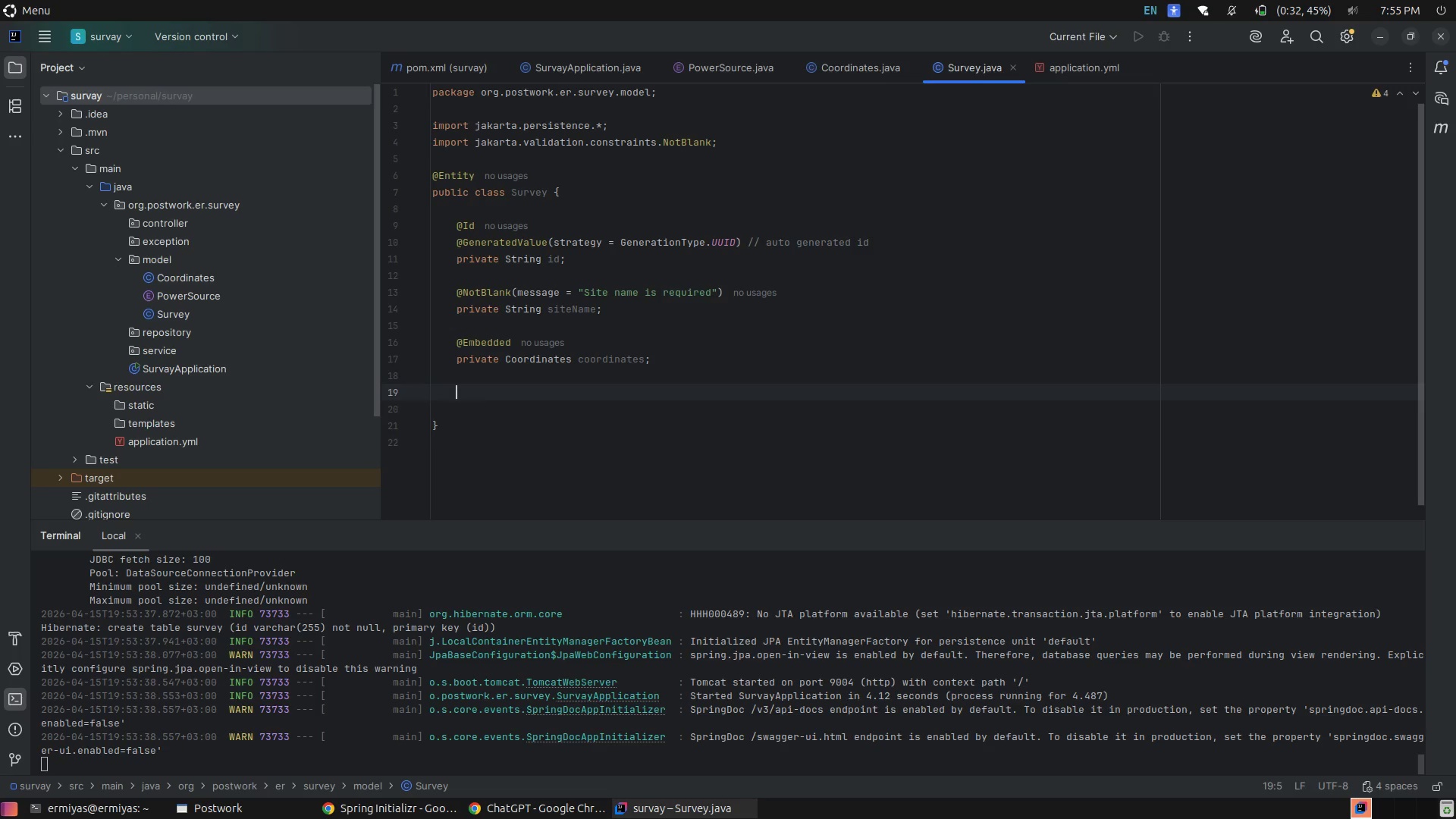 
wait(7.45)
 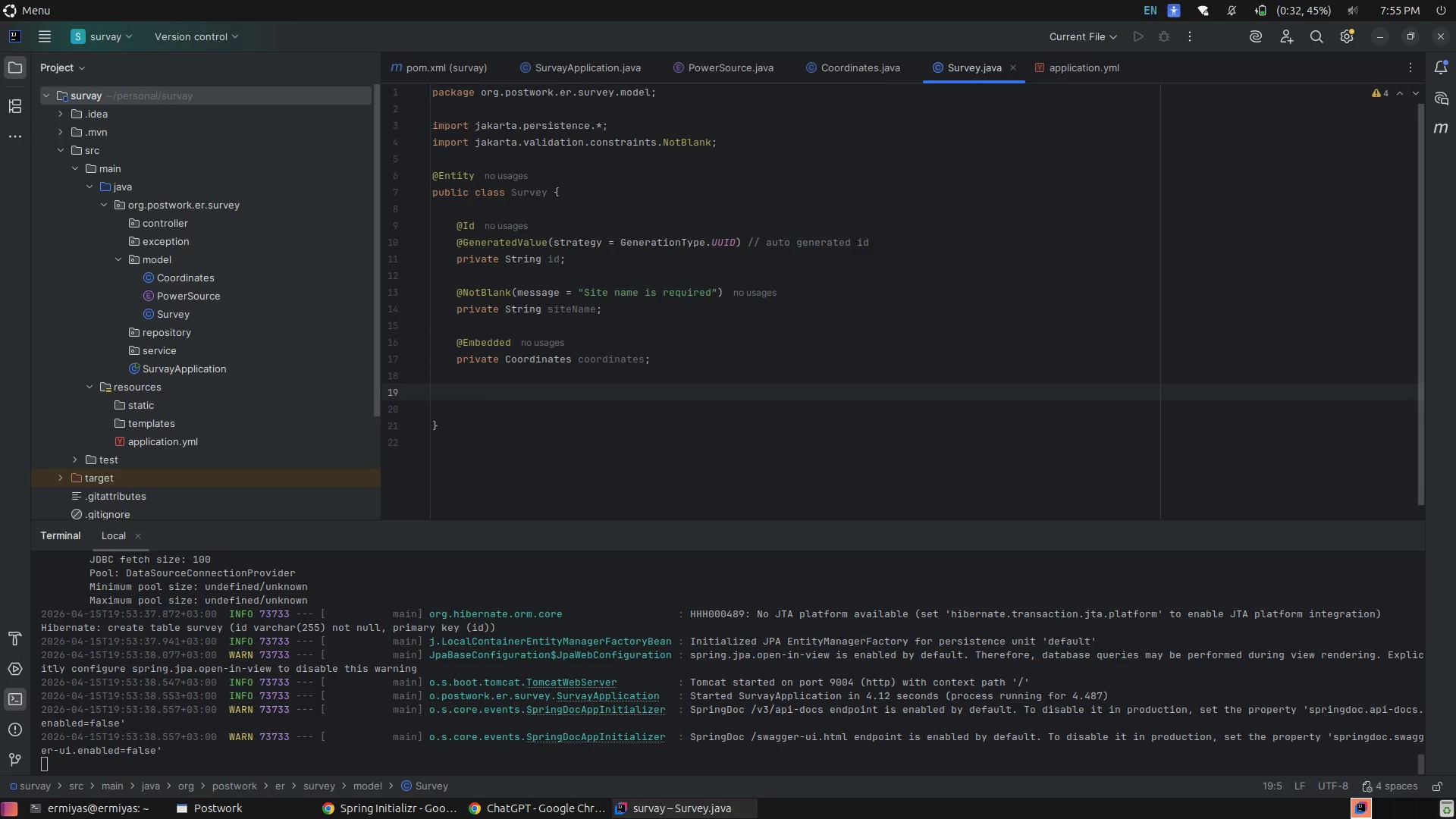 
type(pri)
key(Tab)
type(int singalStringht\)
key(Backspace)
key(Backspace)
key(Backspace)
type(th;)
 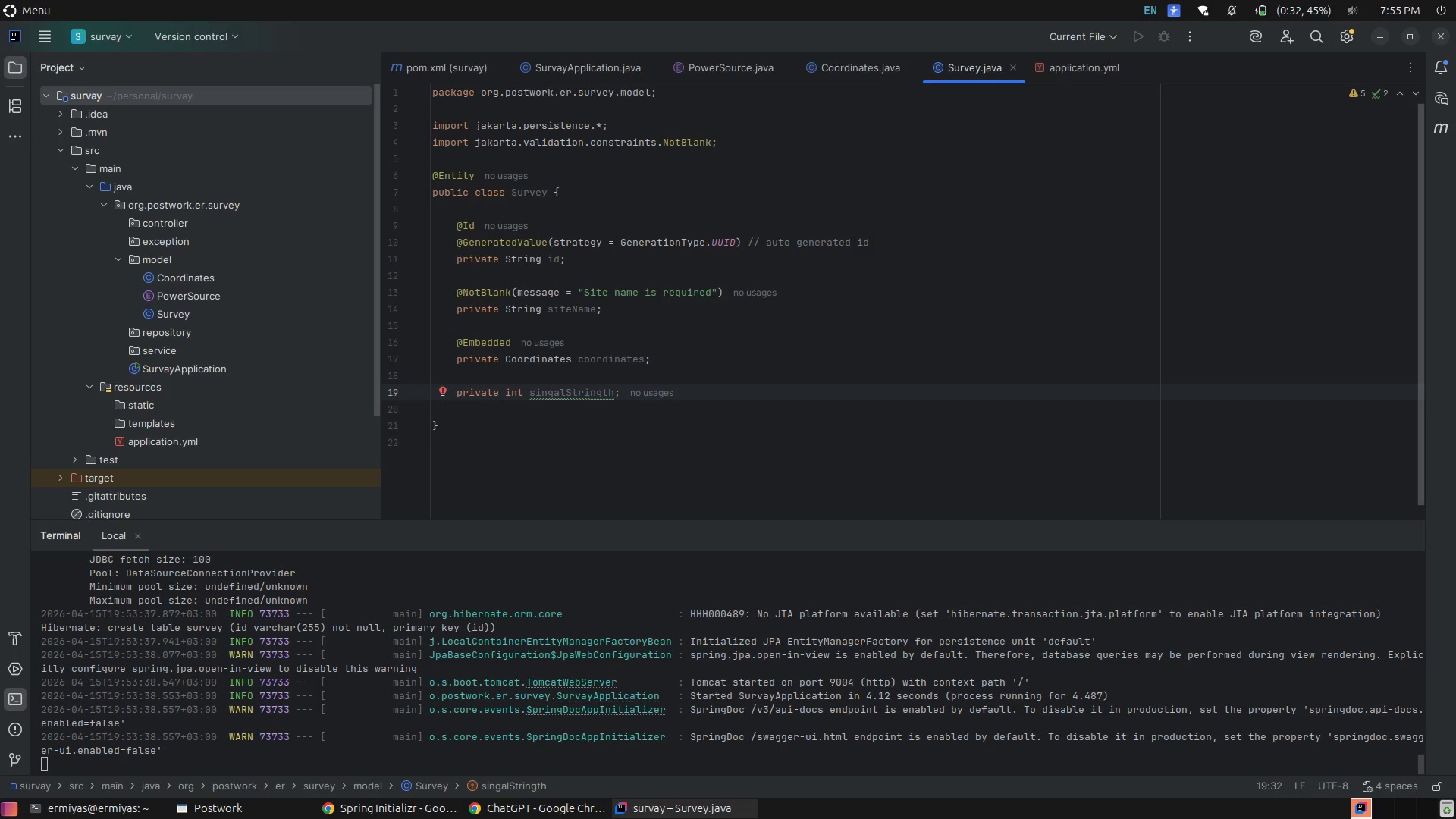 
hold_key(key=ArrowLeft, duration=0.56)
 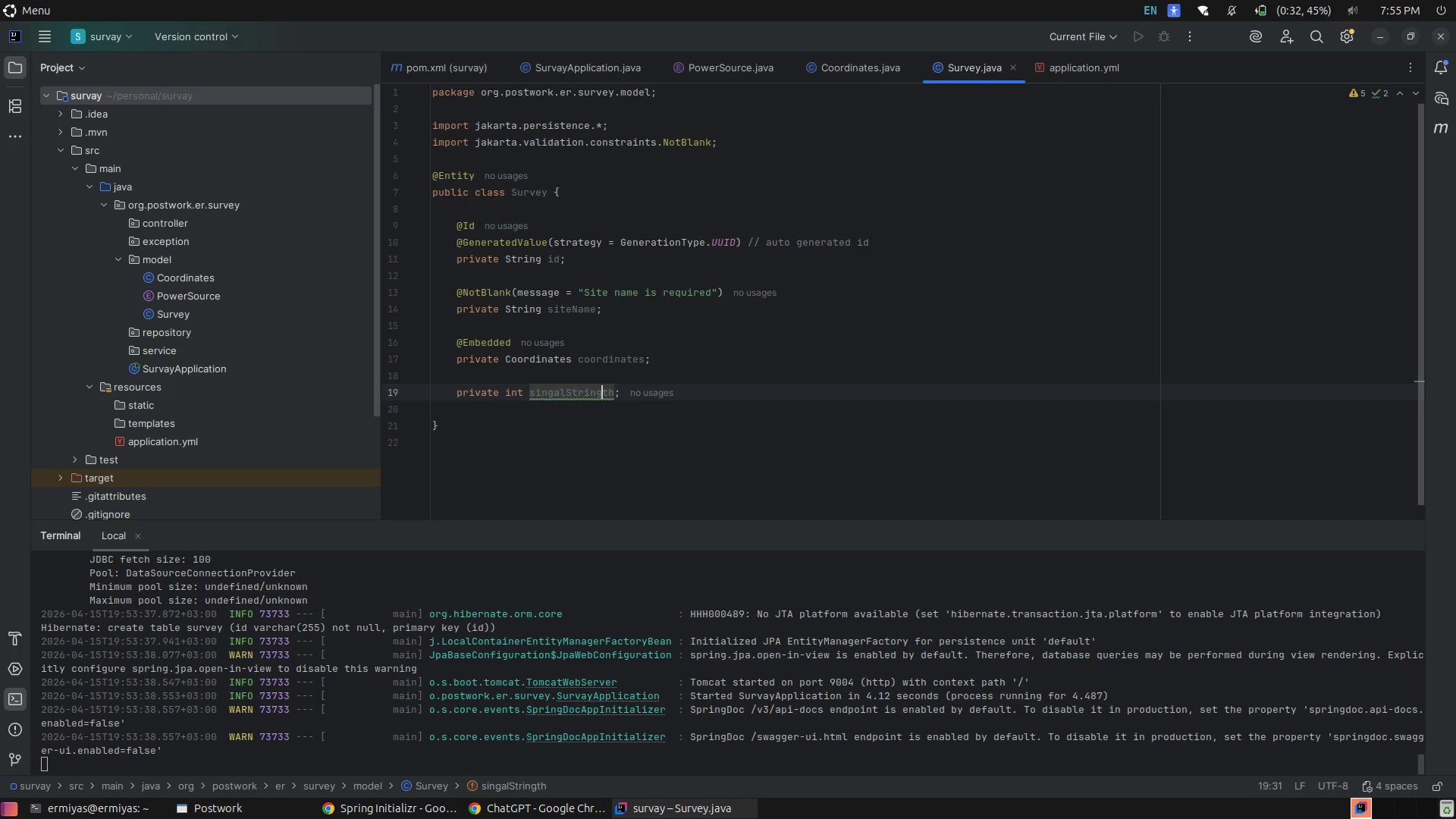 
key(ArrowLeft)
 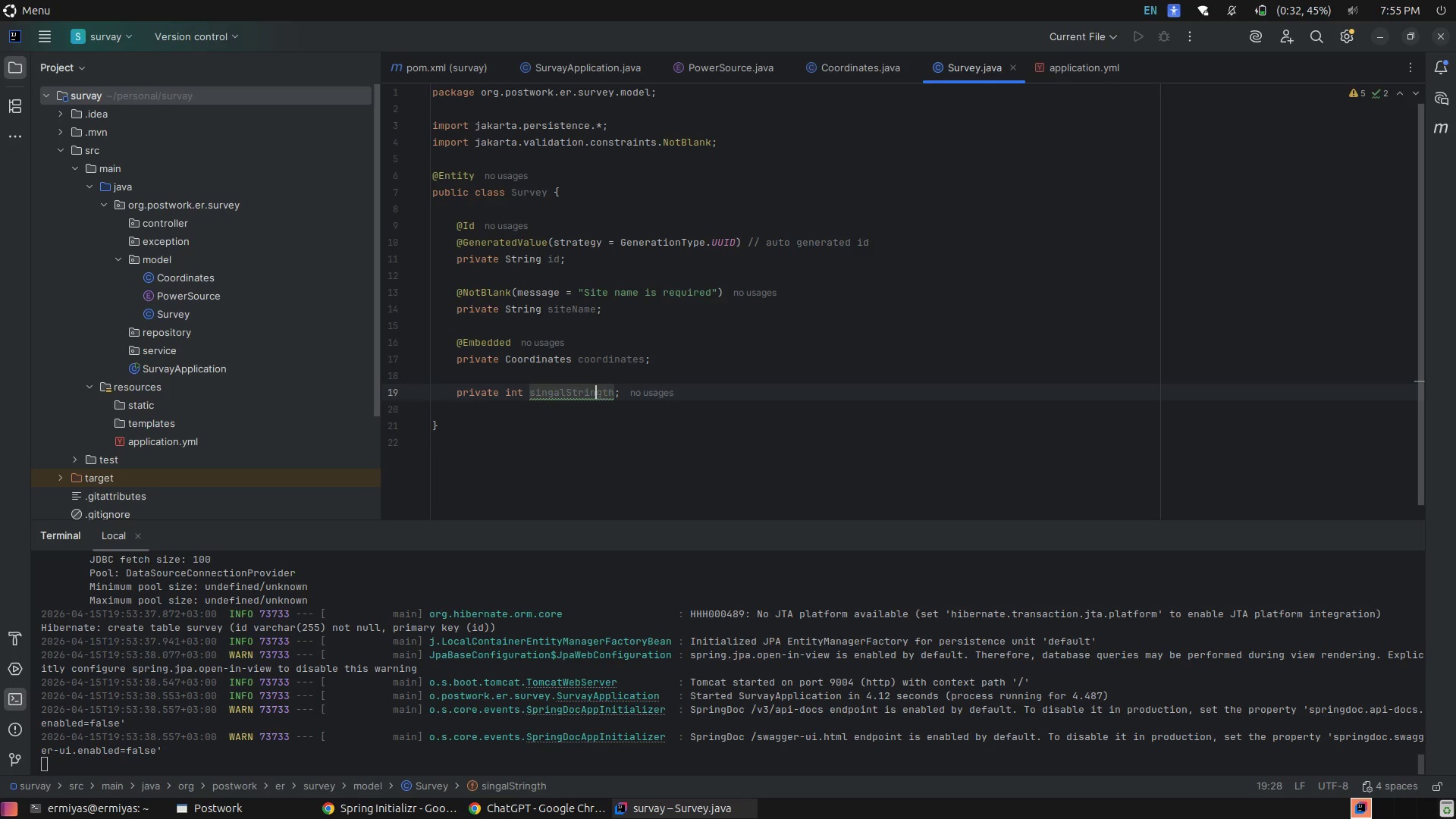 
key(ArrowLeft)
 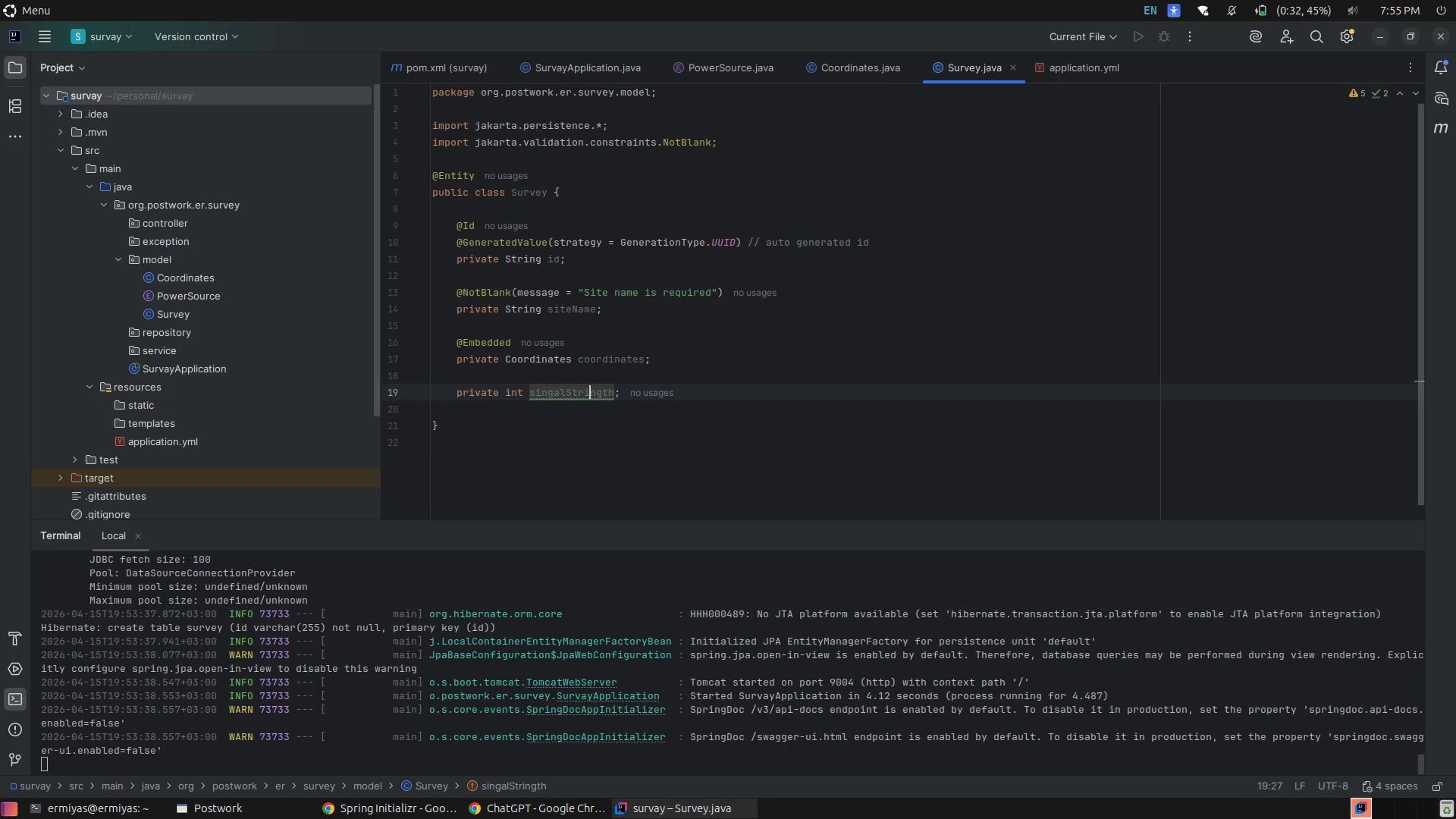 
key(Backspace)
 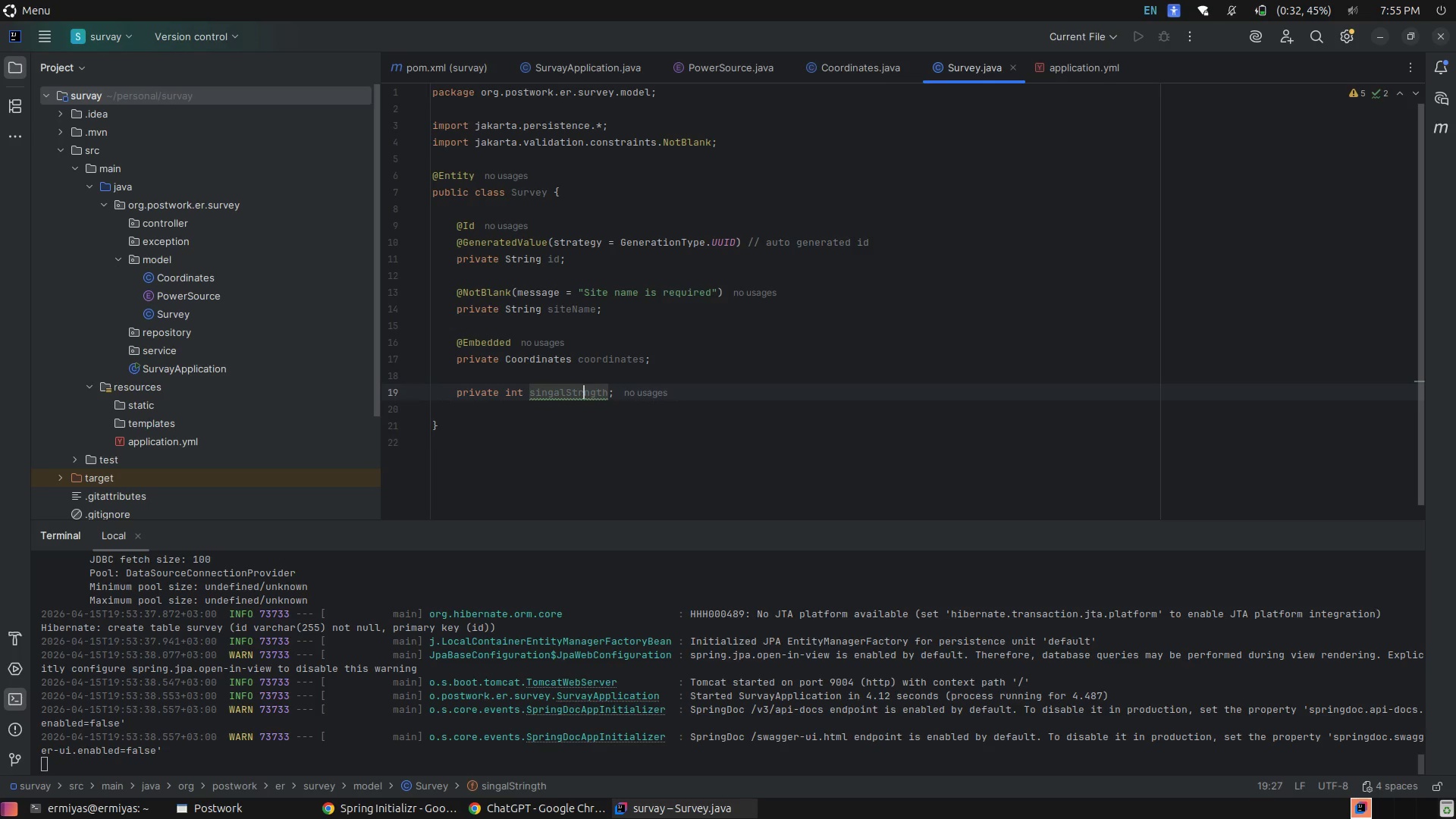 
key(E)
 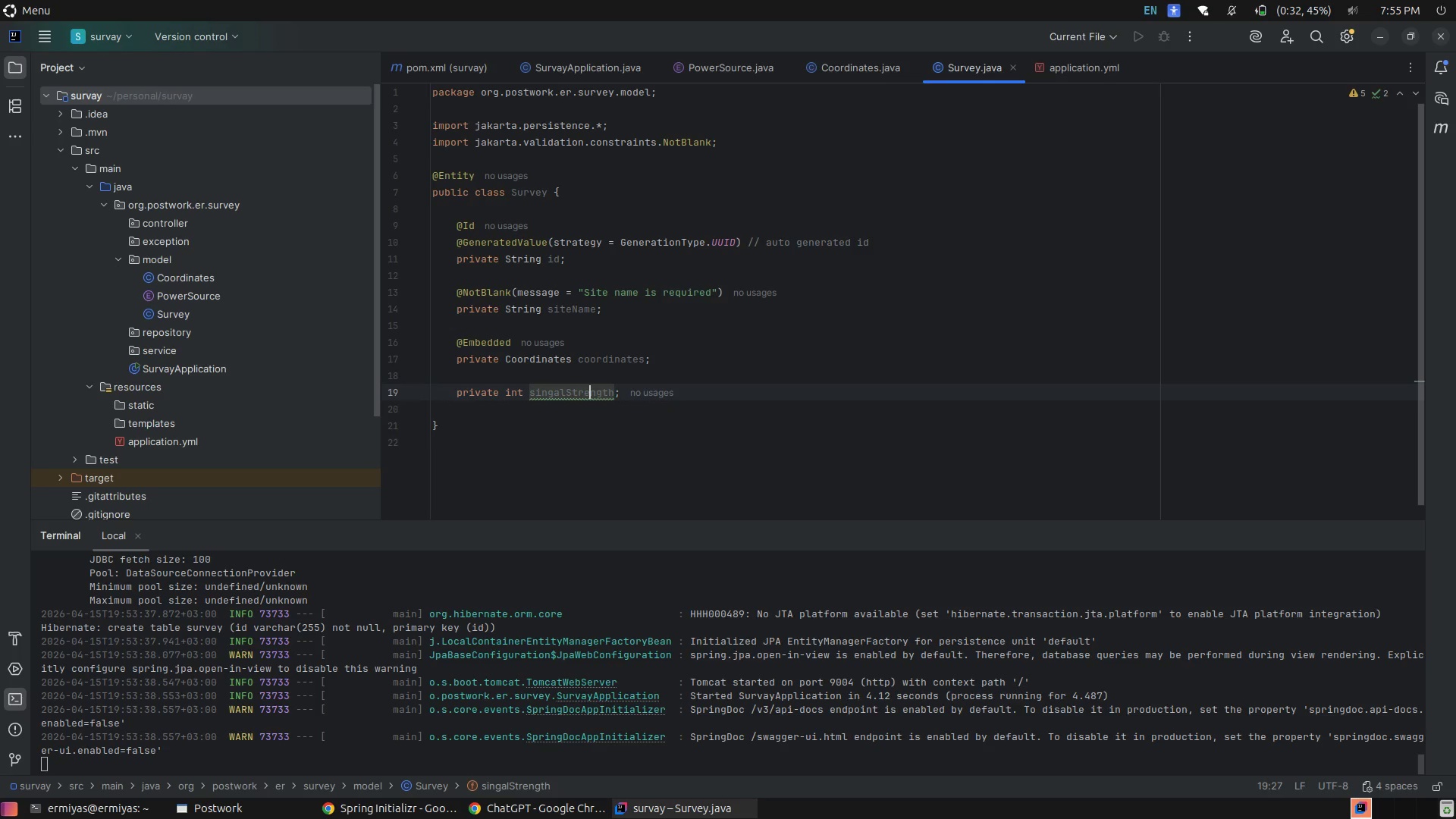 
key(ArrowUp)
 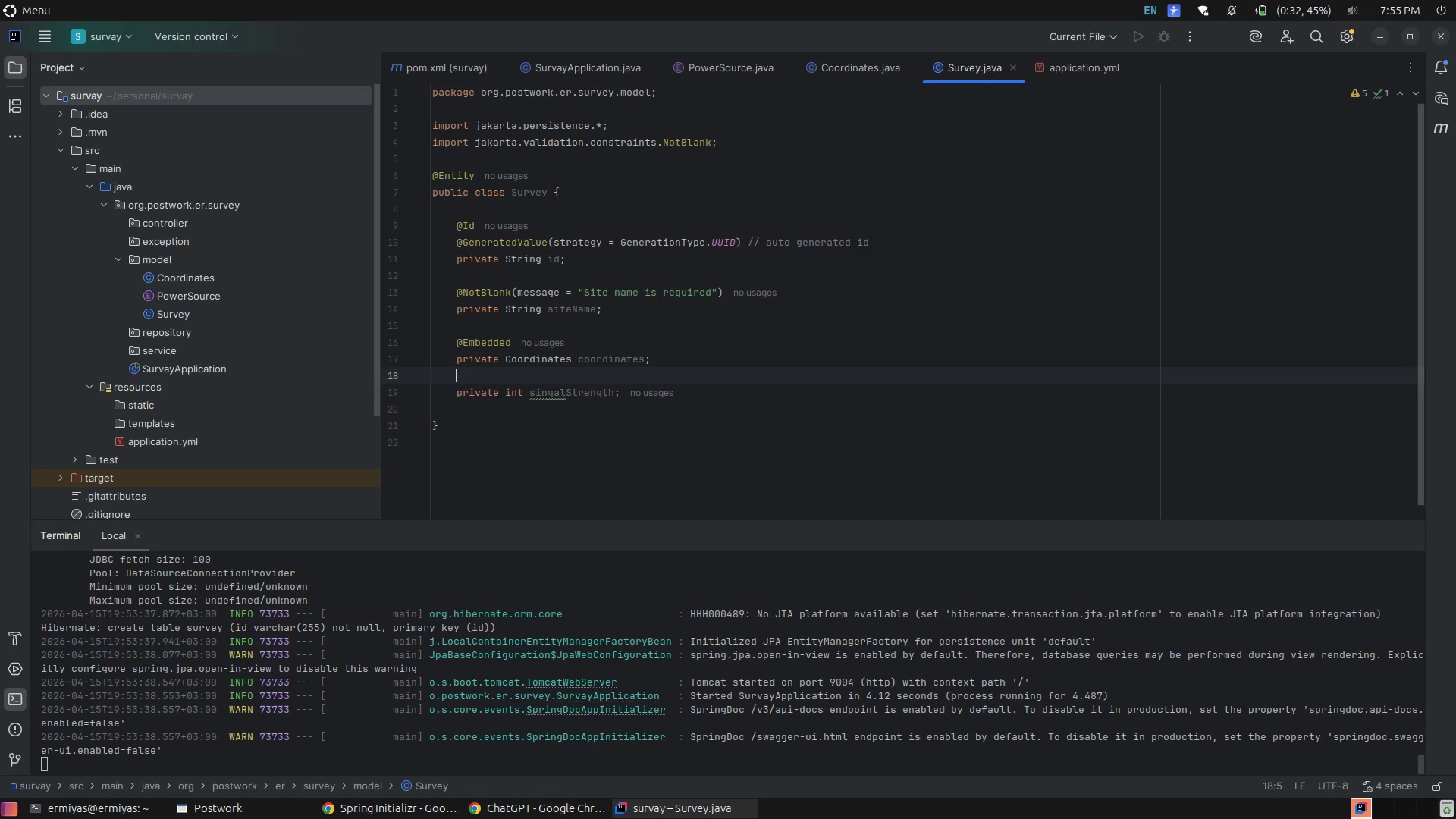 
key(Enter)
 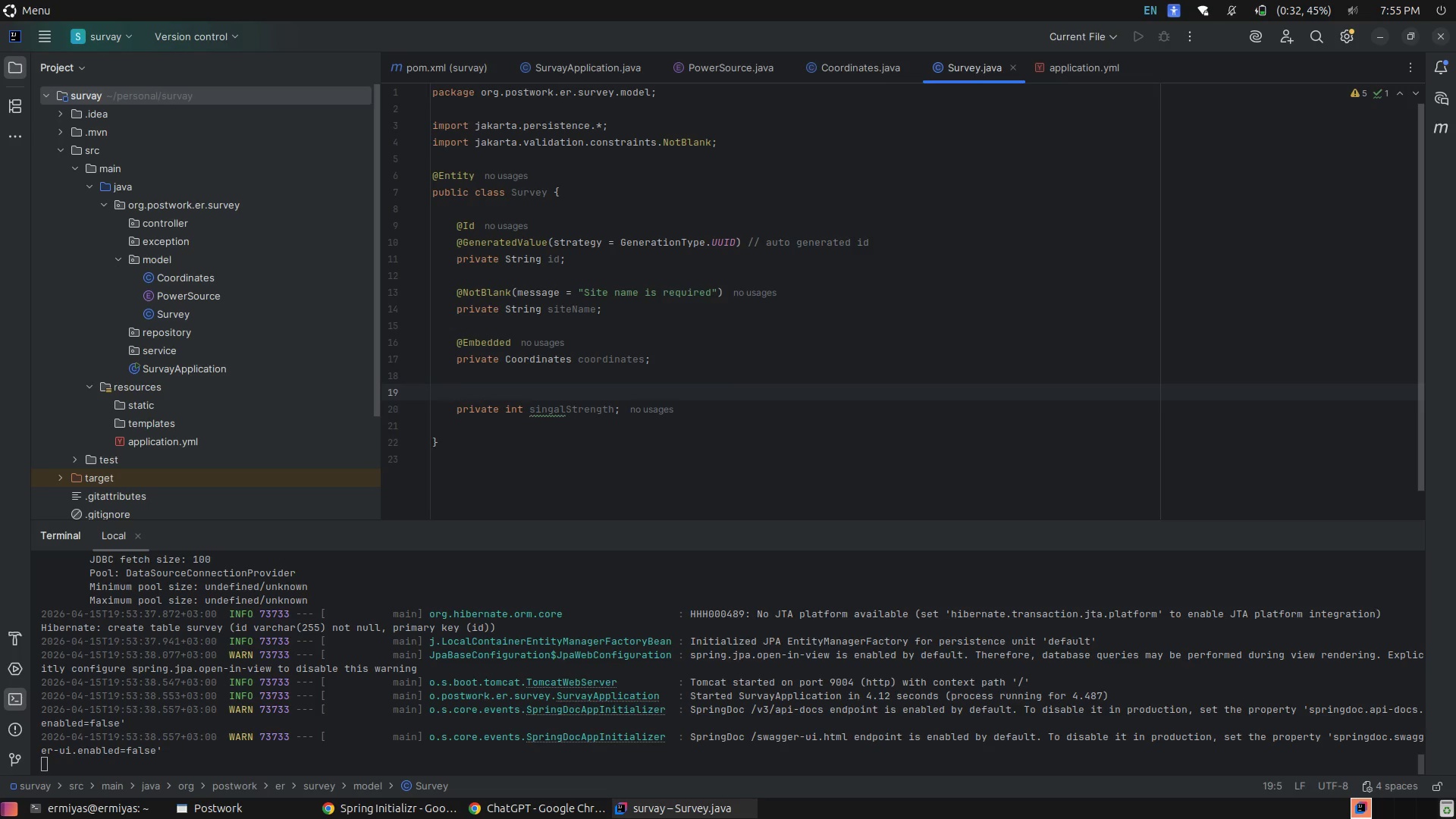 
type(@ma)
key(Backspace)
key(Backspace)
type(Max(va)
 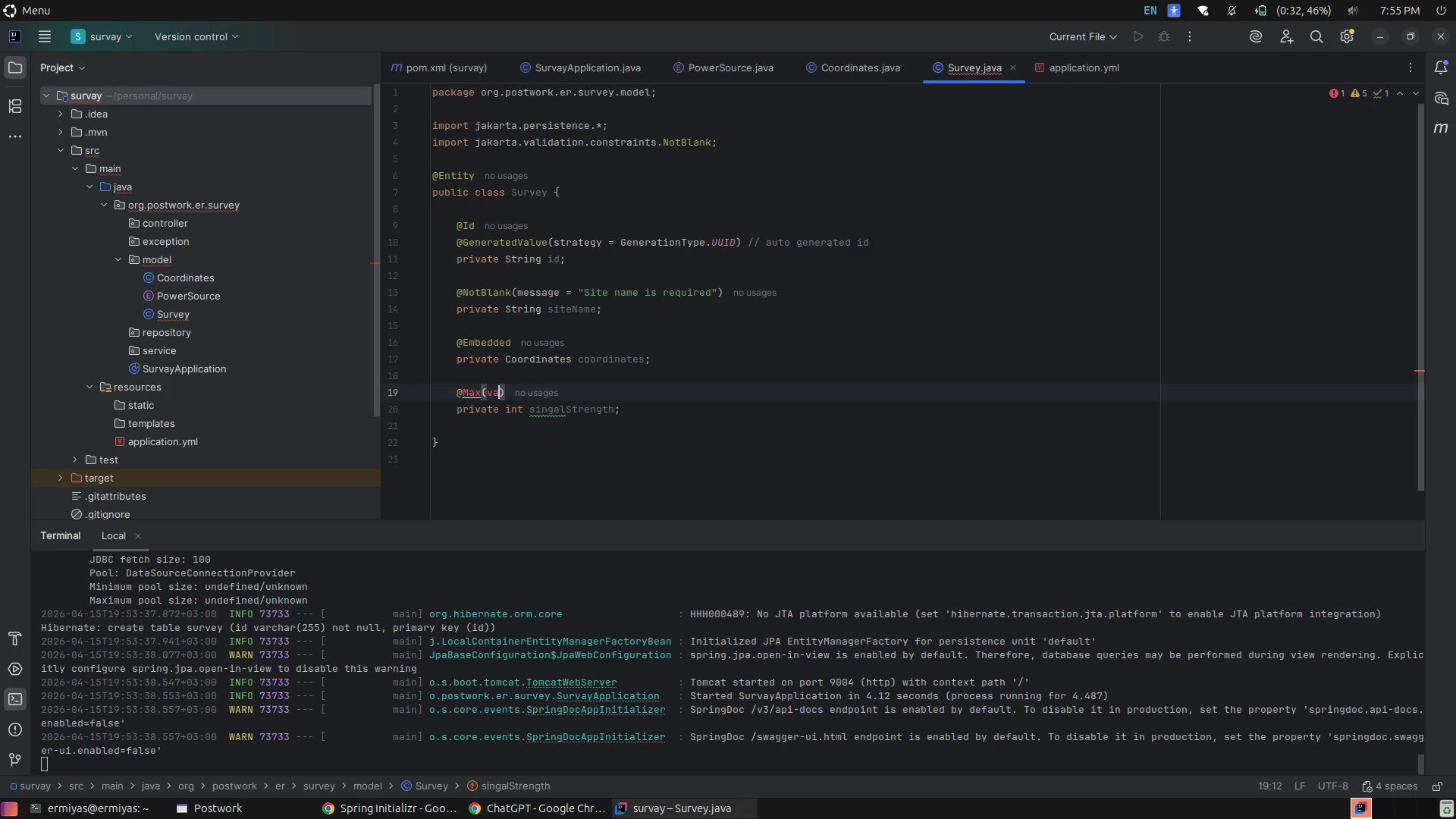 
left_click([479, 356])
 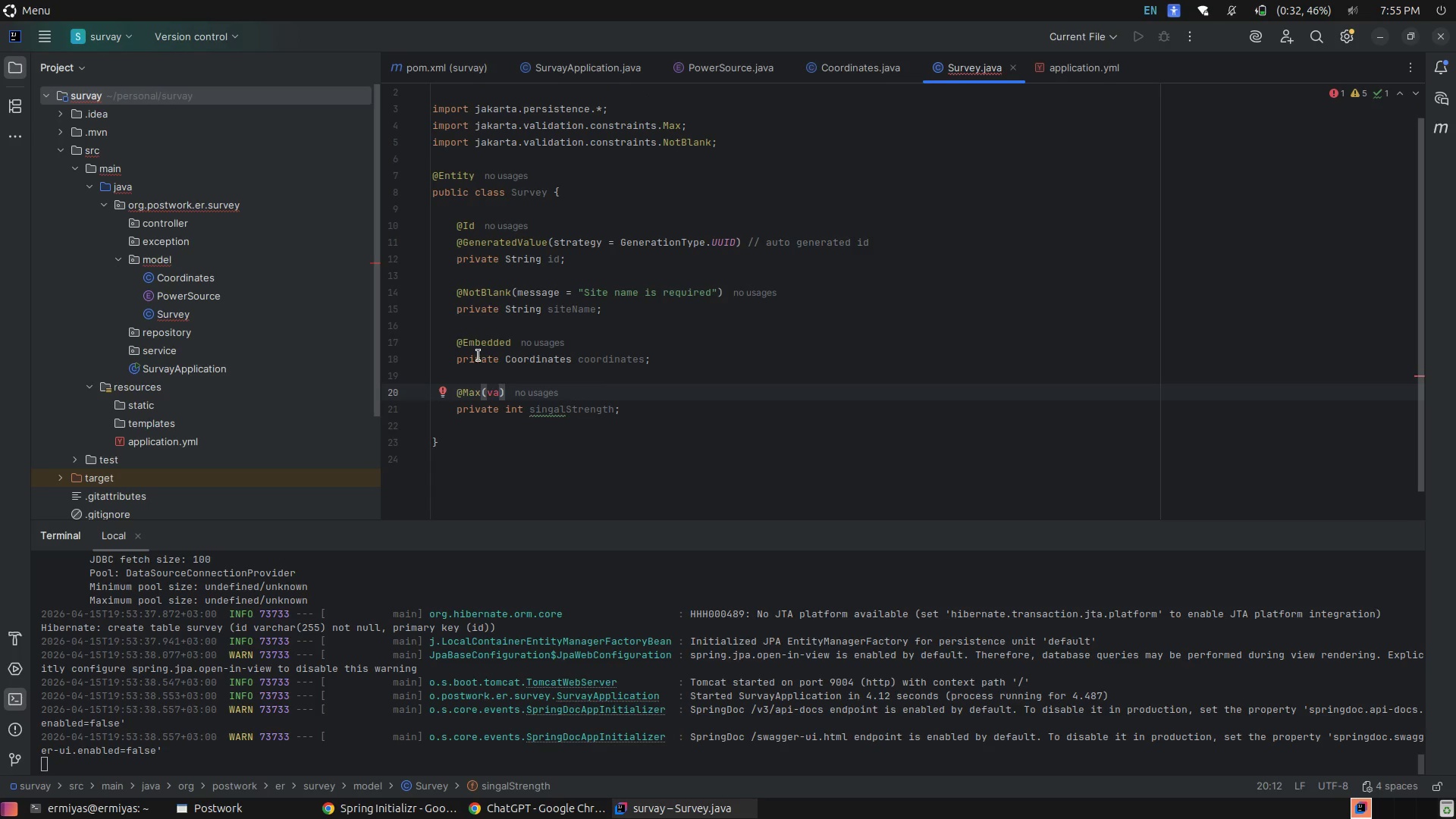 
key(L)
 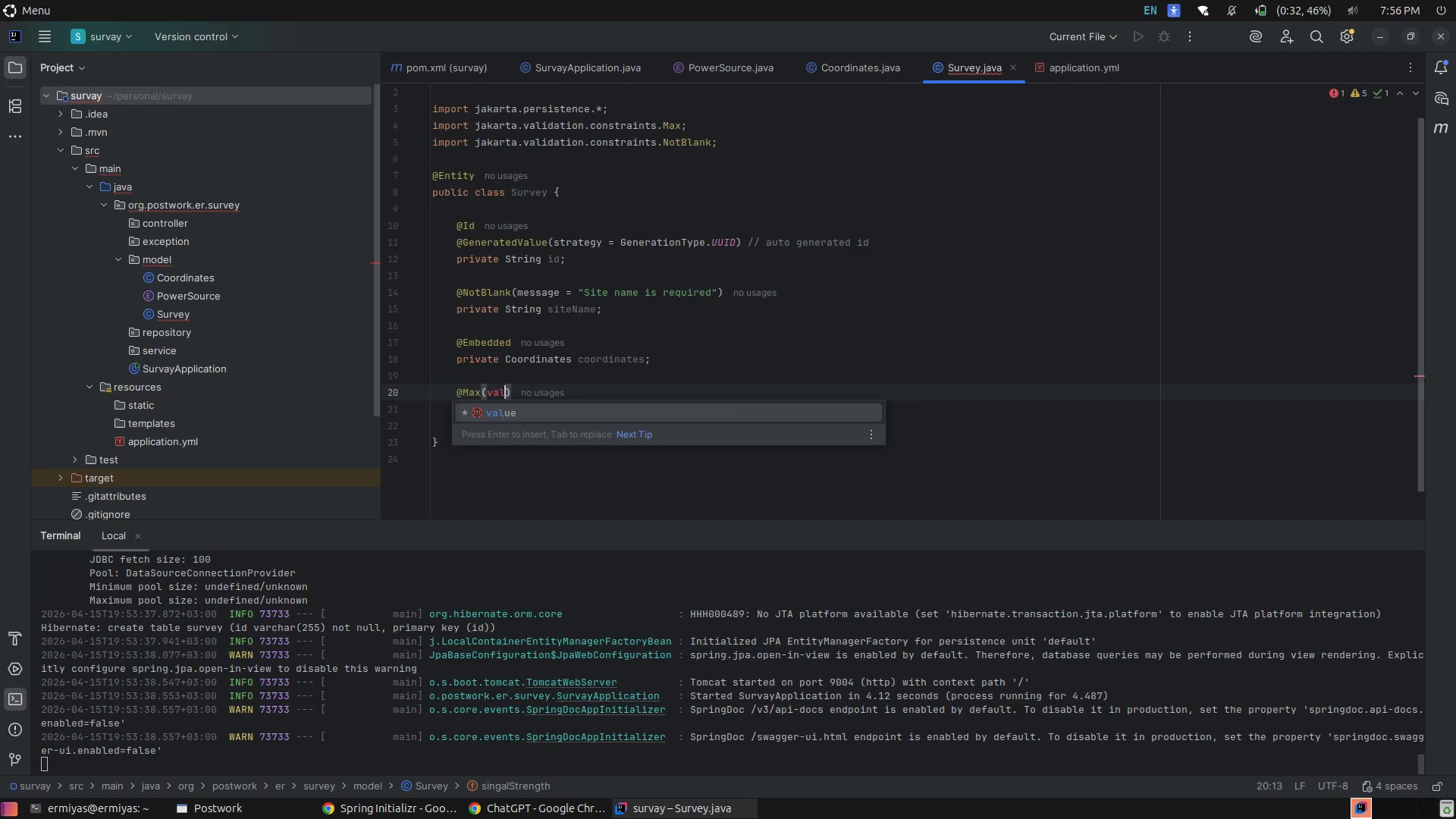 
key(Tab)
 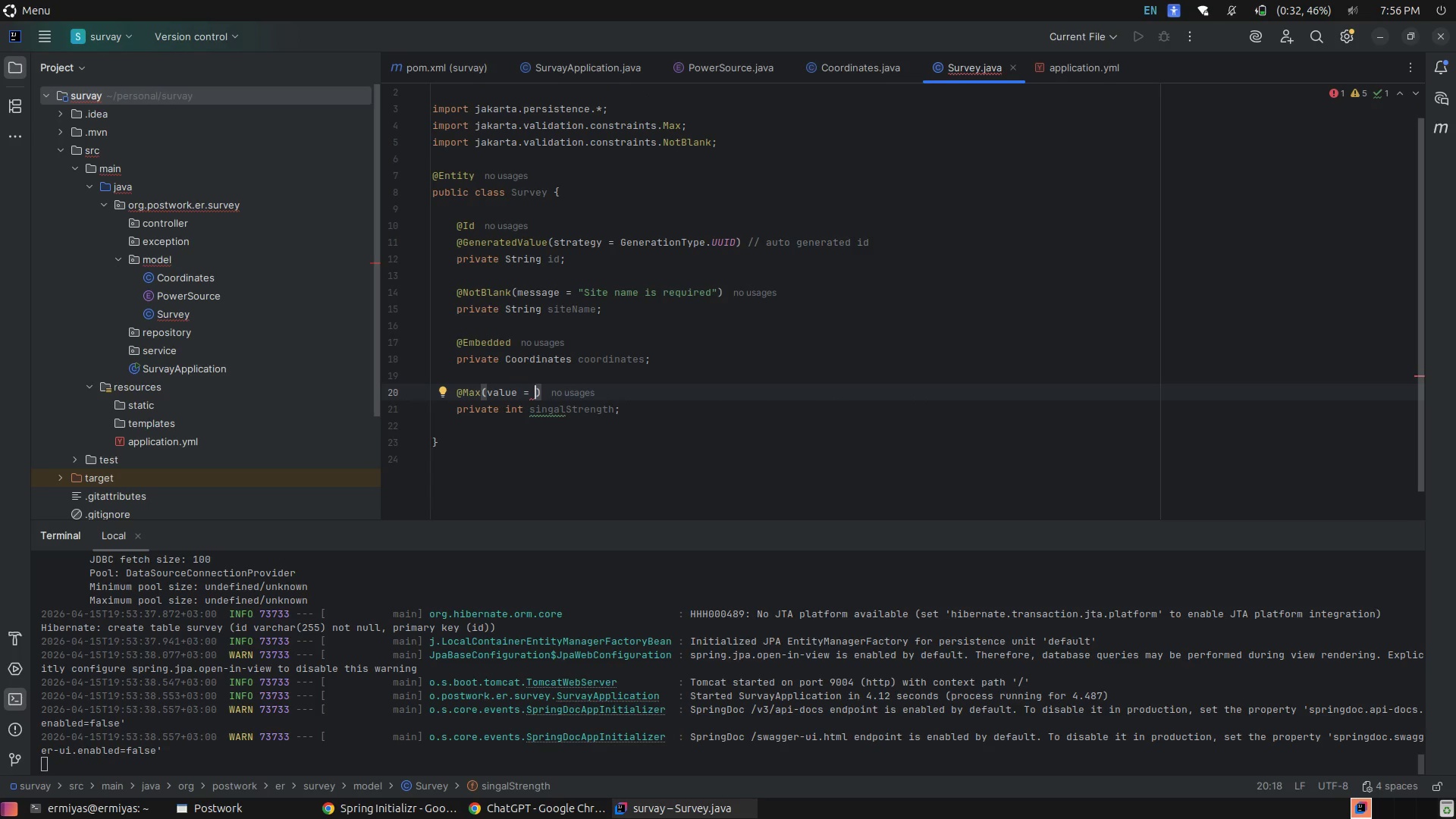 
type(0, m)
key(Tab)
type("si)
key(Backspace)
key(Backspace)
type(Signal strength must n)
key(Backspace)
type(be )
 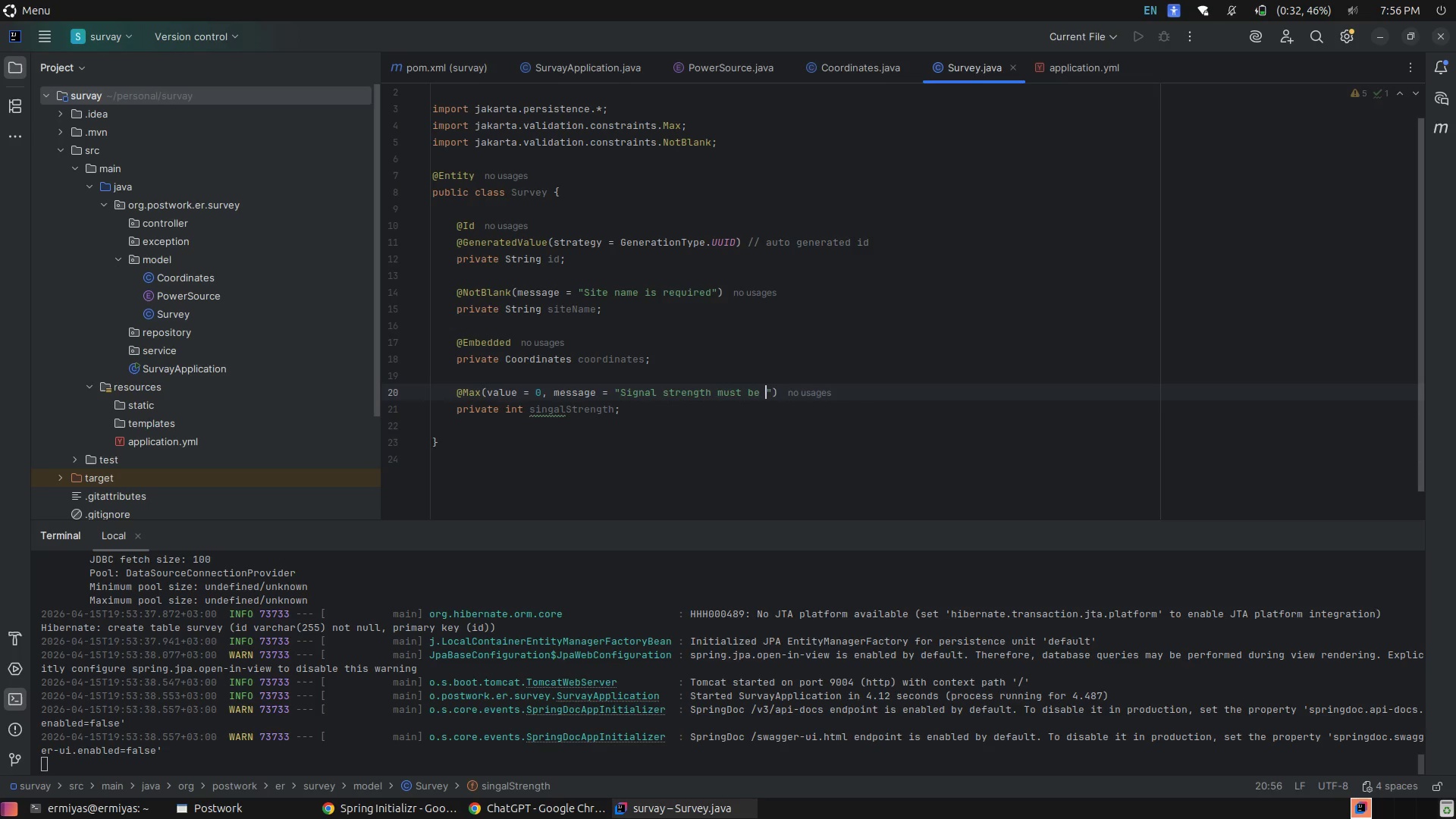 
wait(7.58)
 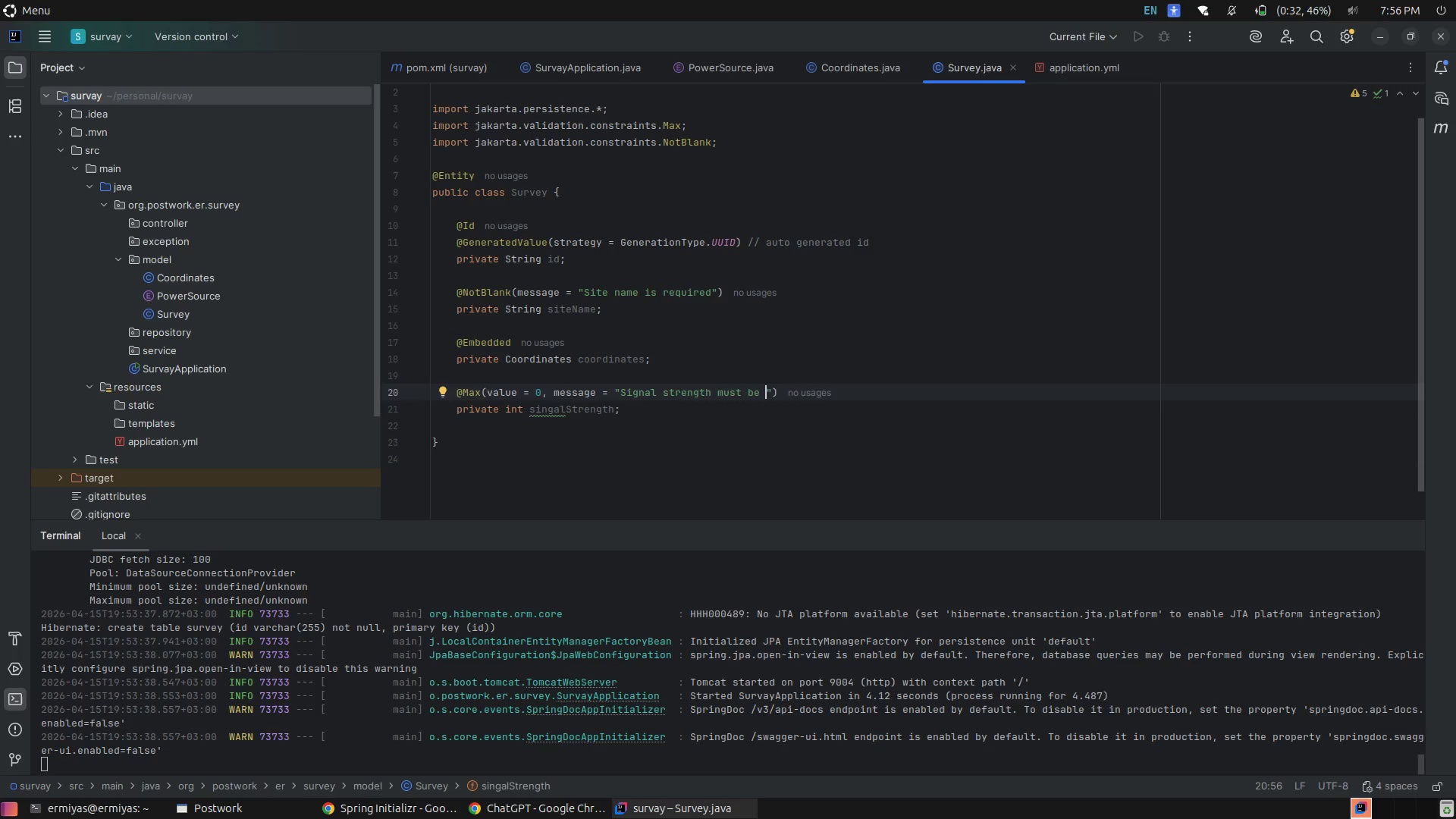 
key(Shift+ShiftRight)
 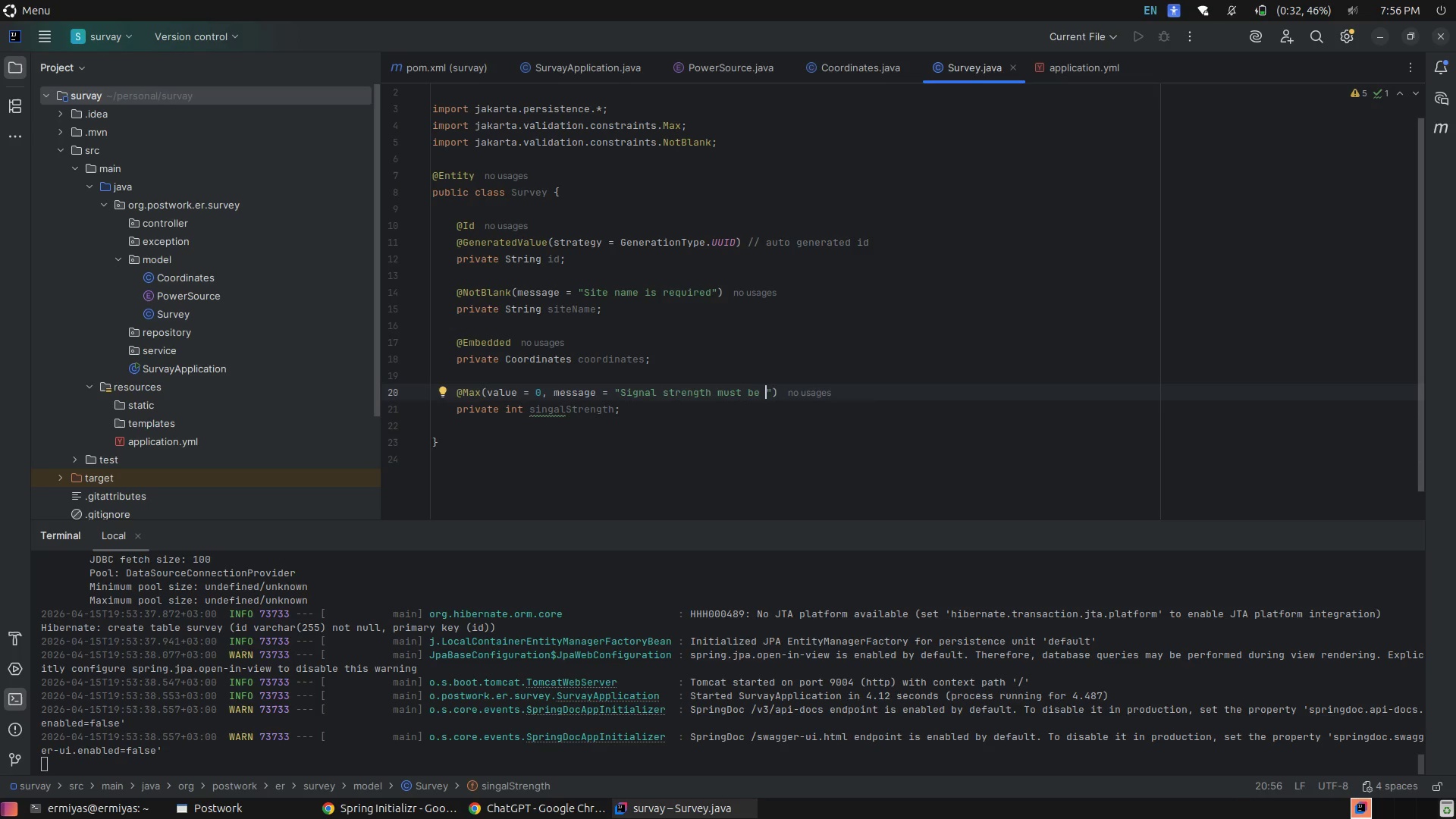 
key(Shift+Comma)
 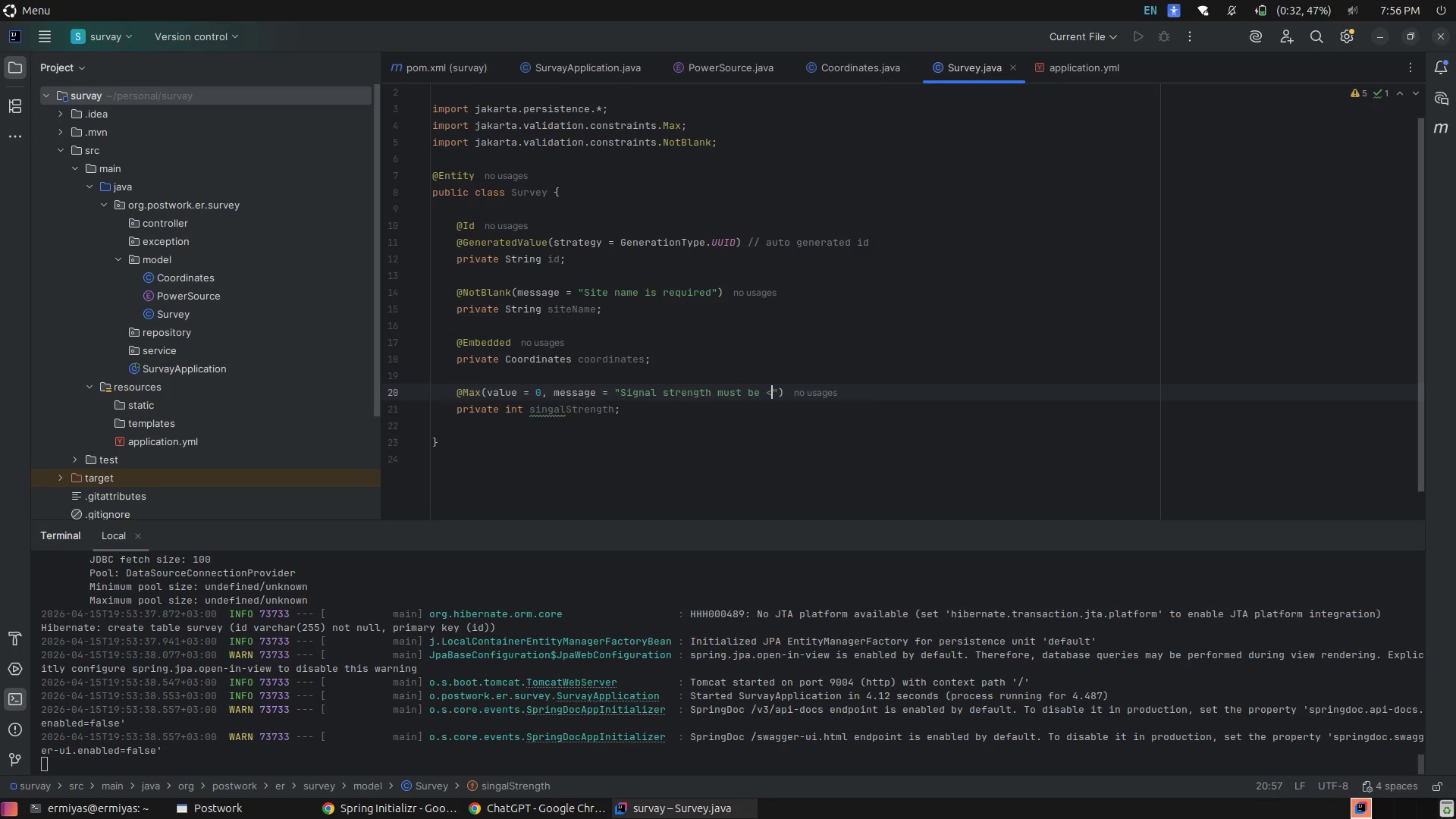 
key(Equal)
 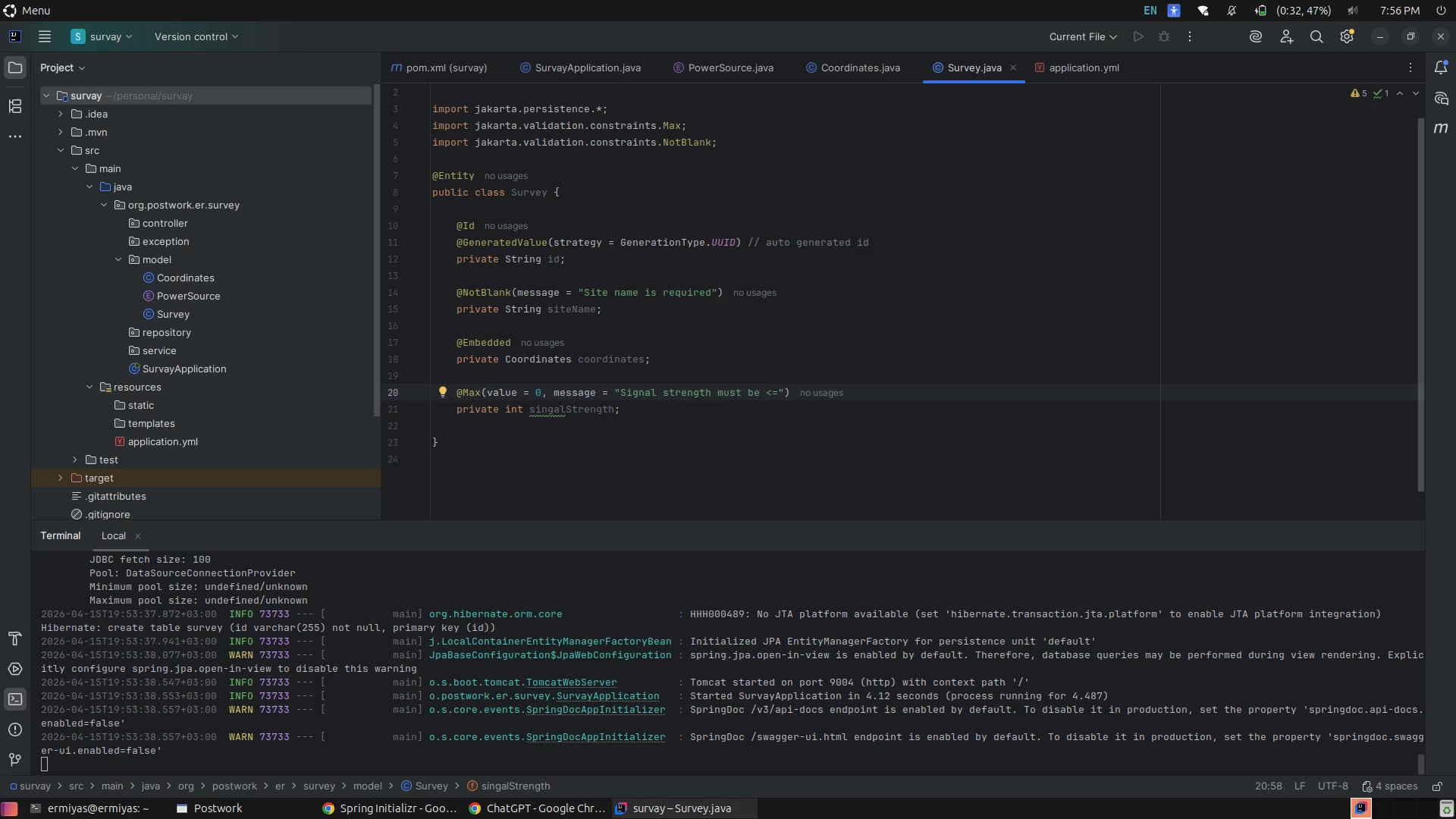 
key(Space)
 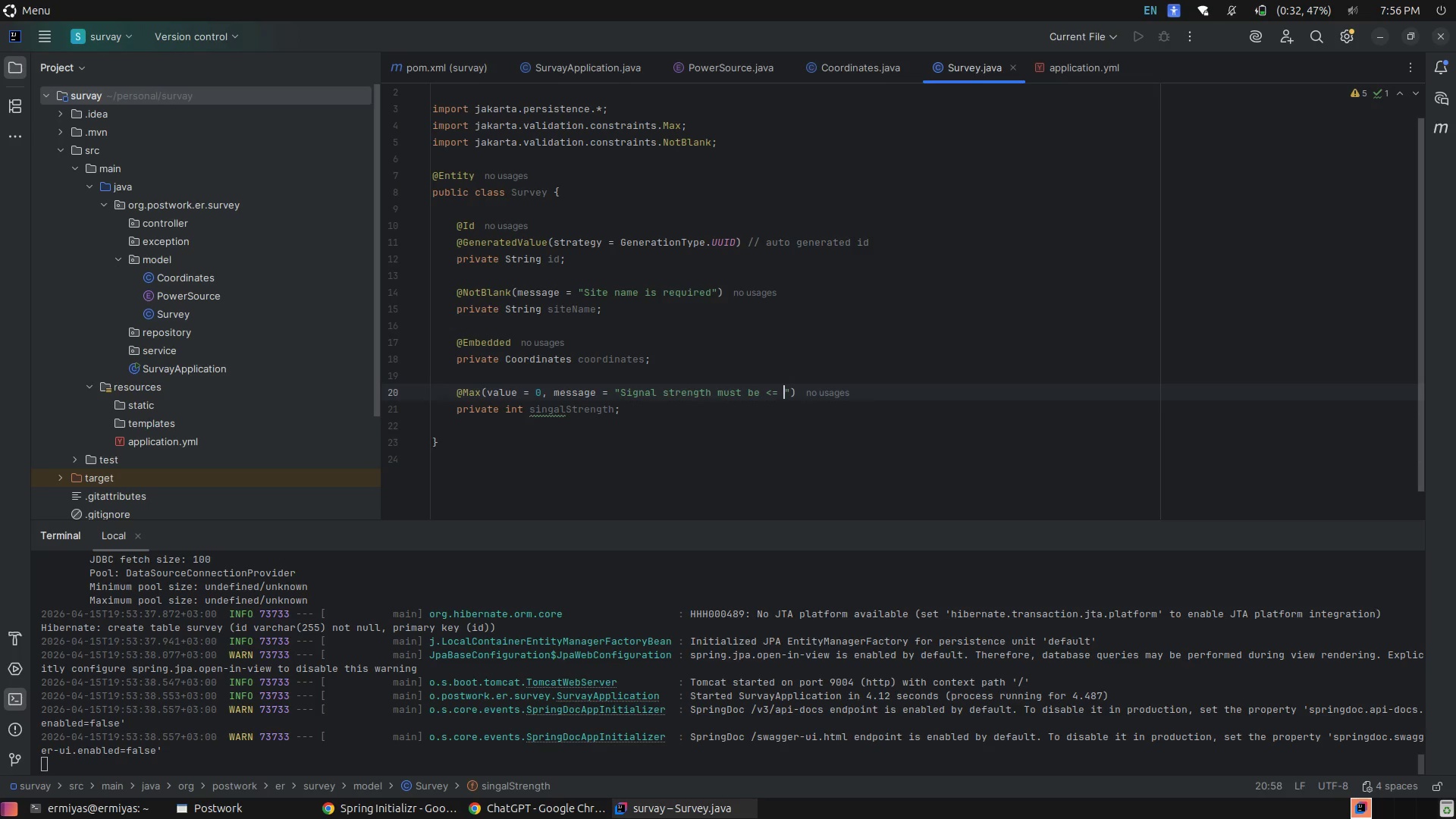 
key(0)
 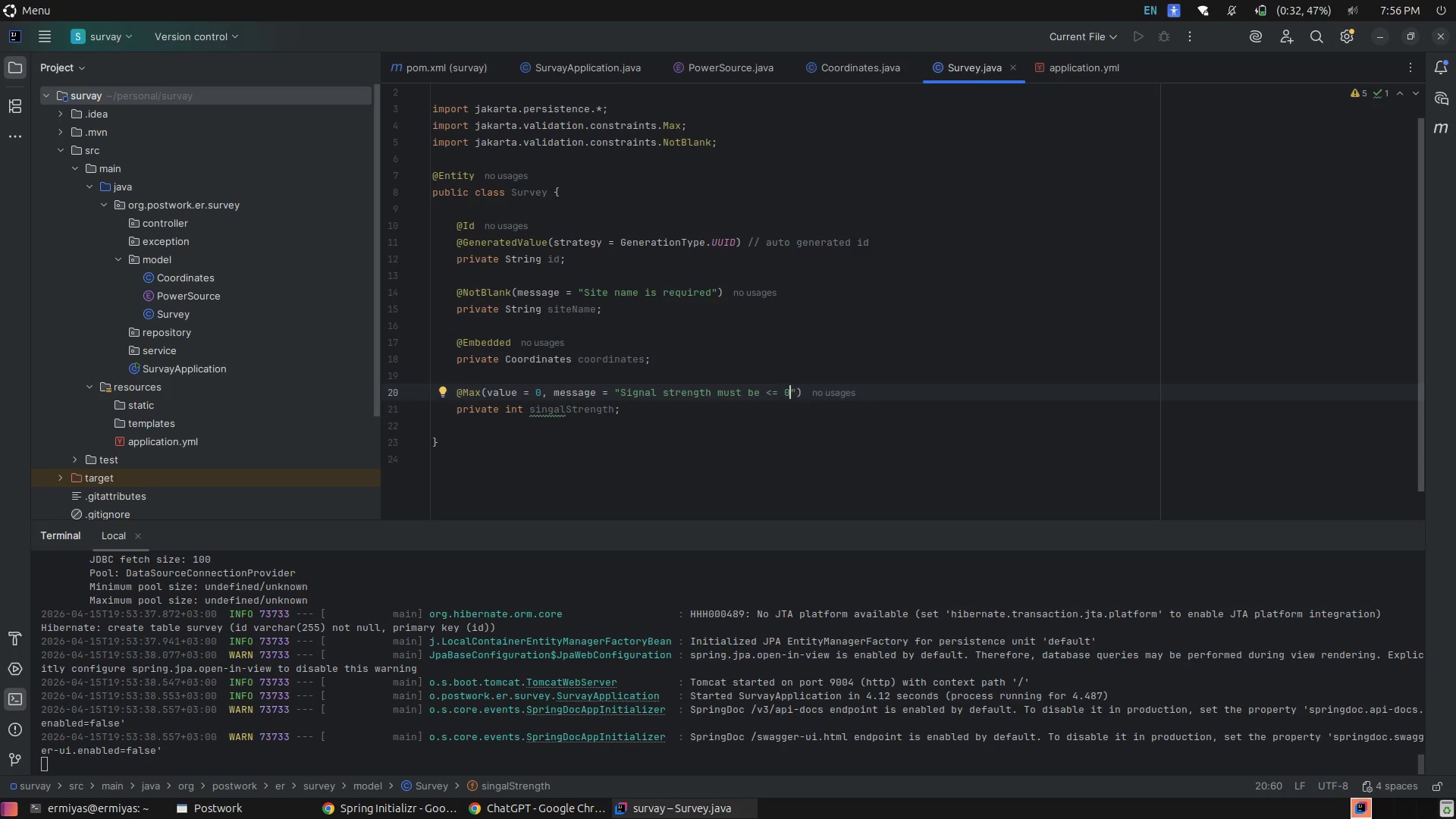 
key(ArrowUp)
 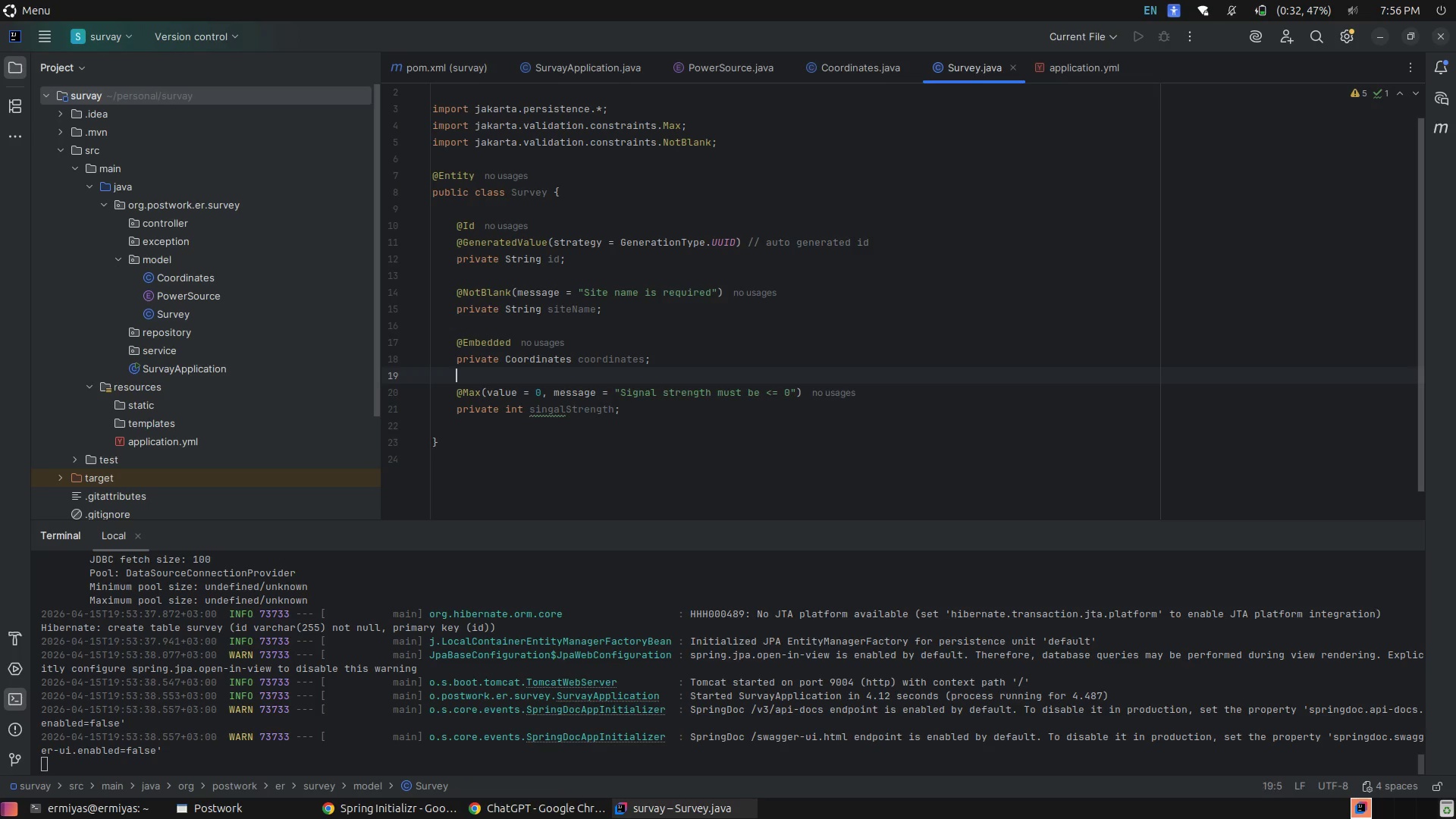 
key(Enter)
 